 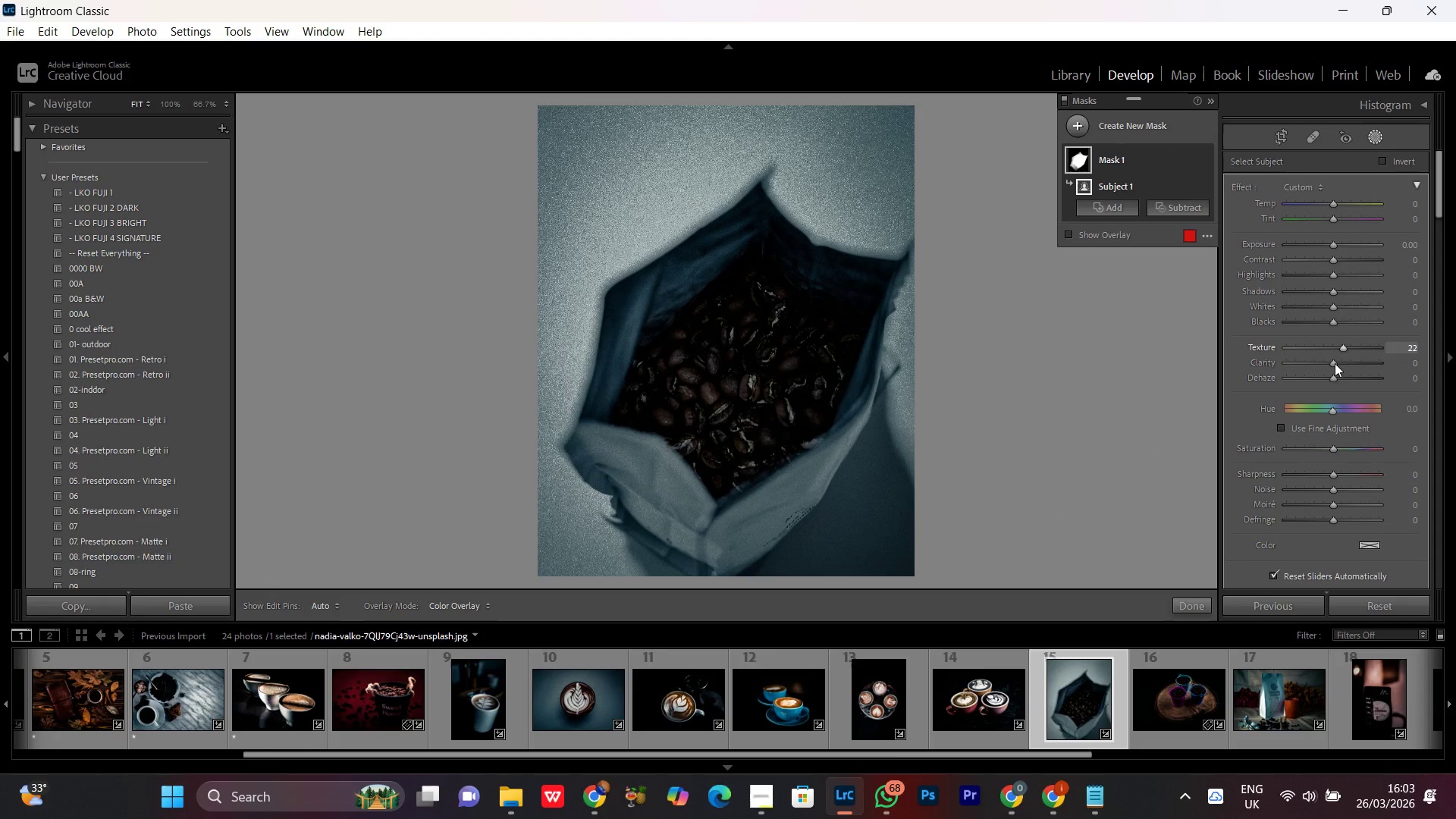 
left_click_drag(start_coordinate=[1332, 365], to_coordinate=[1341, 369])
 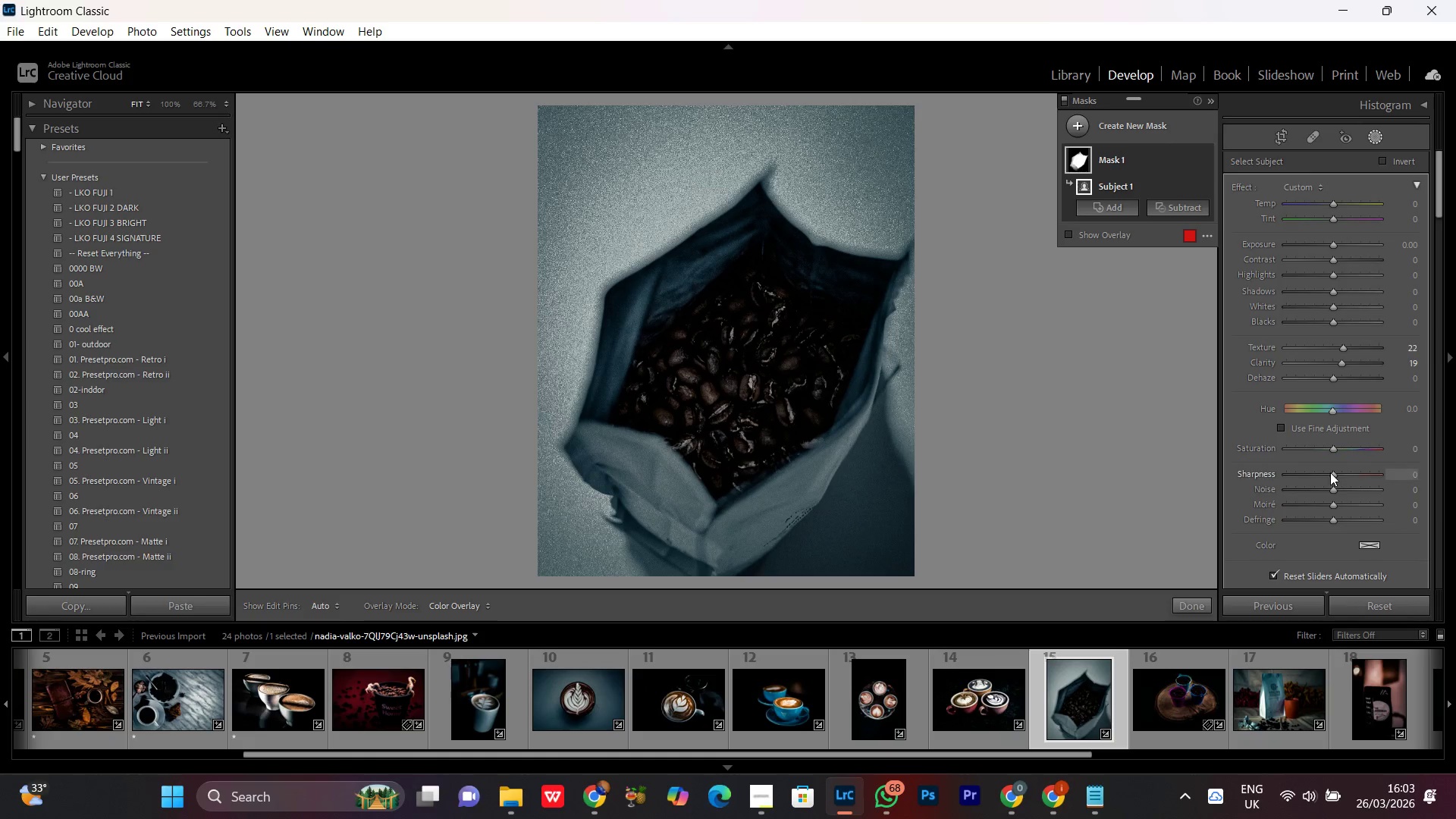 
left_click_drag(start_coordinate=[1330, 472], to_coordinate=[1346, 480])
 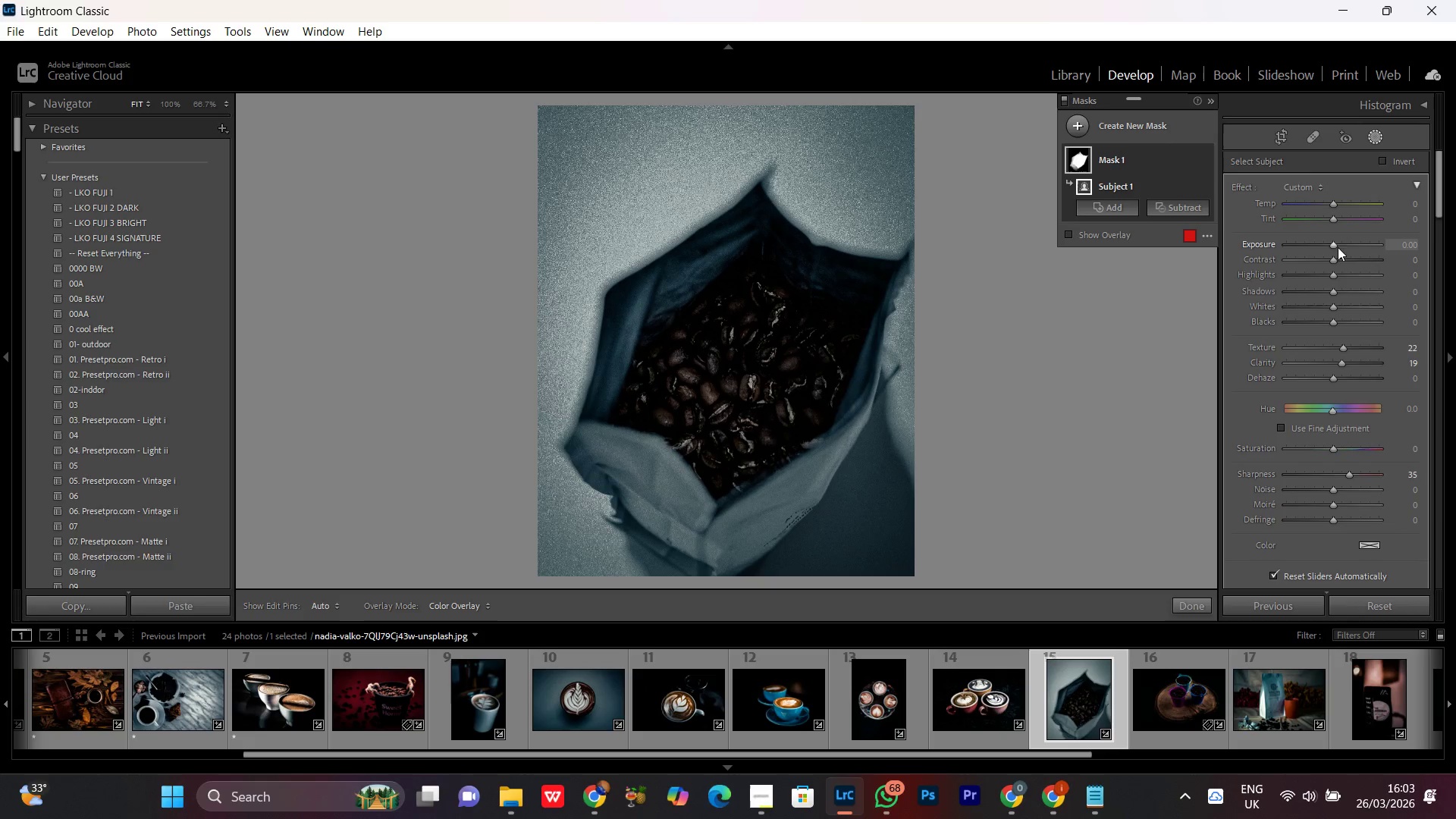 
left_click([1333, 243])
 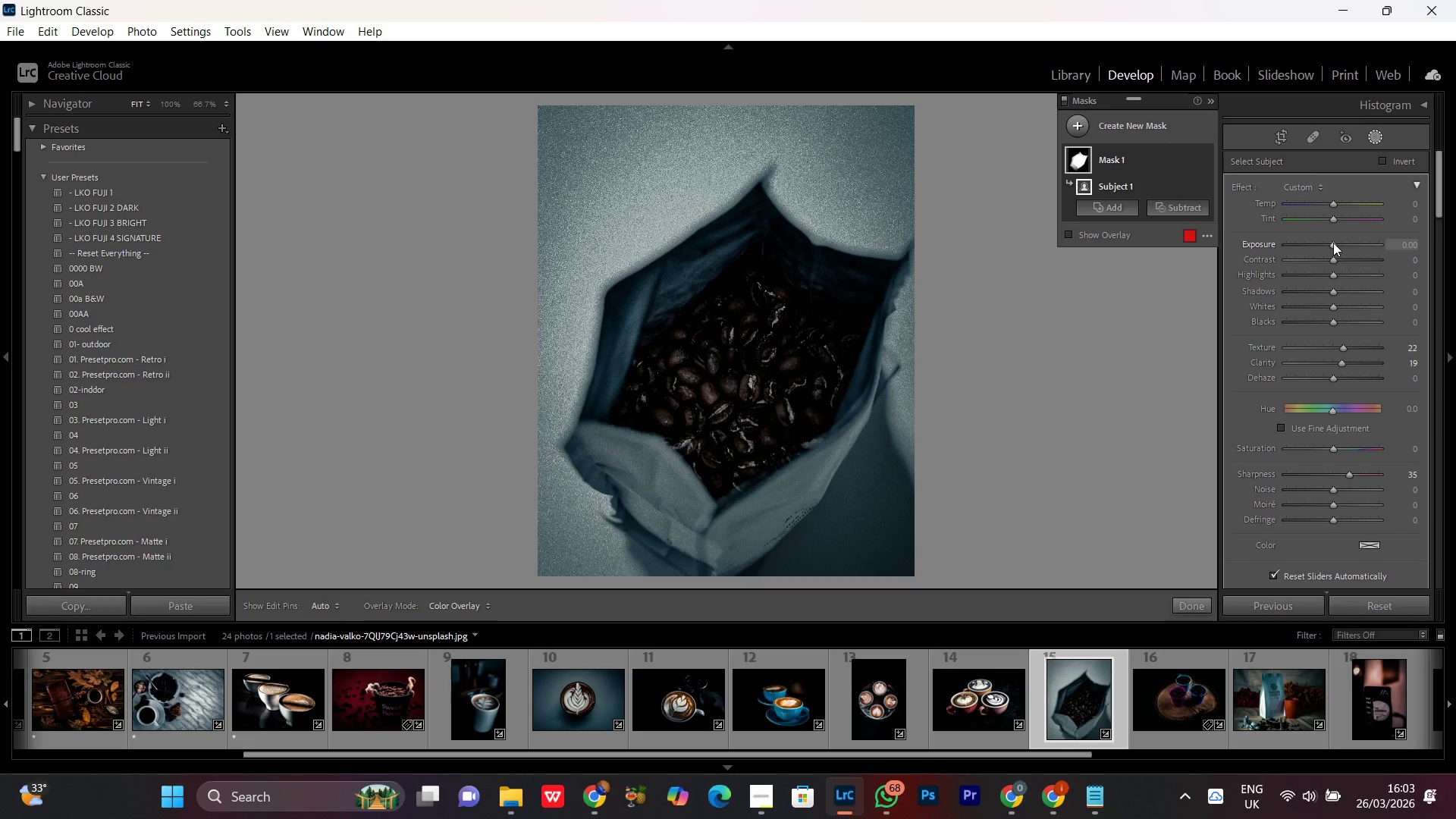 
scroll: coordinate [1333, 243], scroll_direction: up, amount: 9.0
 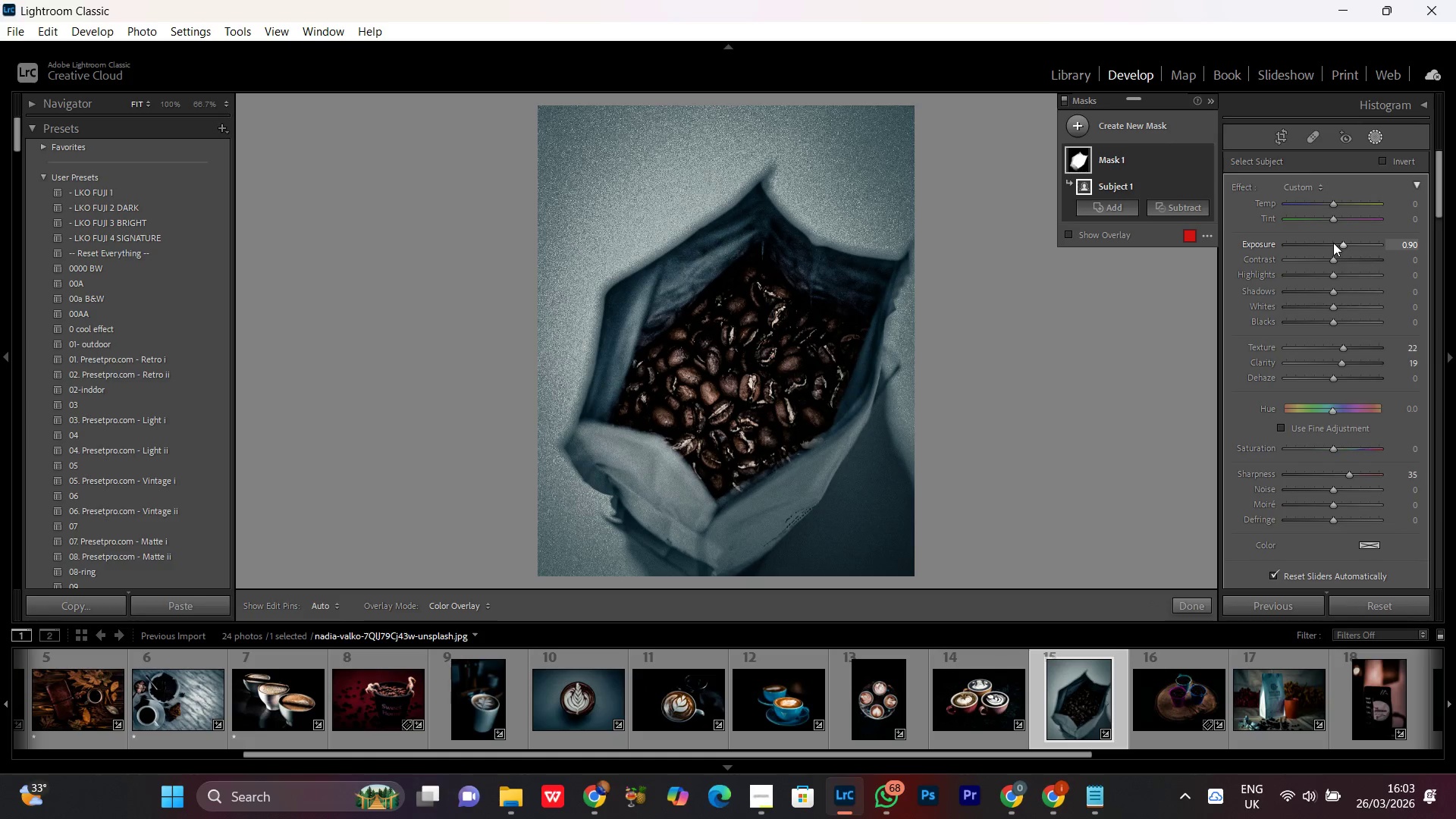 
scroll: coordinate [1333, 243], scroll_direction: down, amount: 2.0
 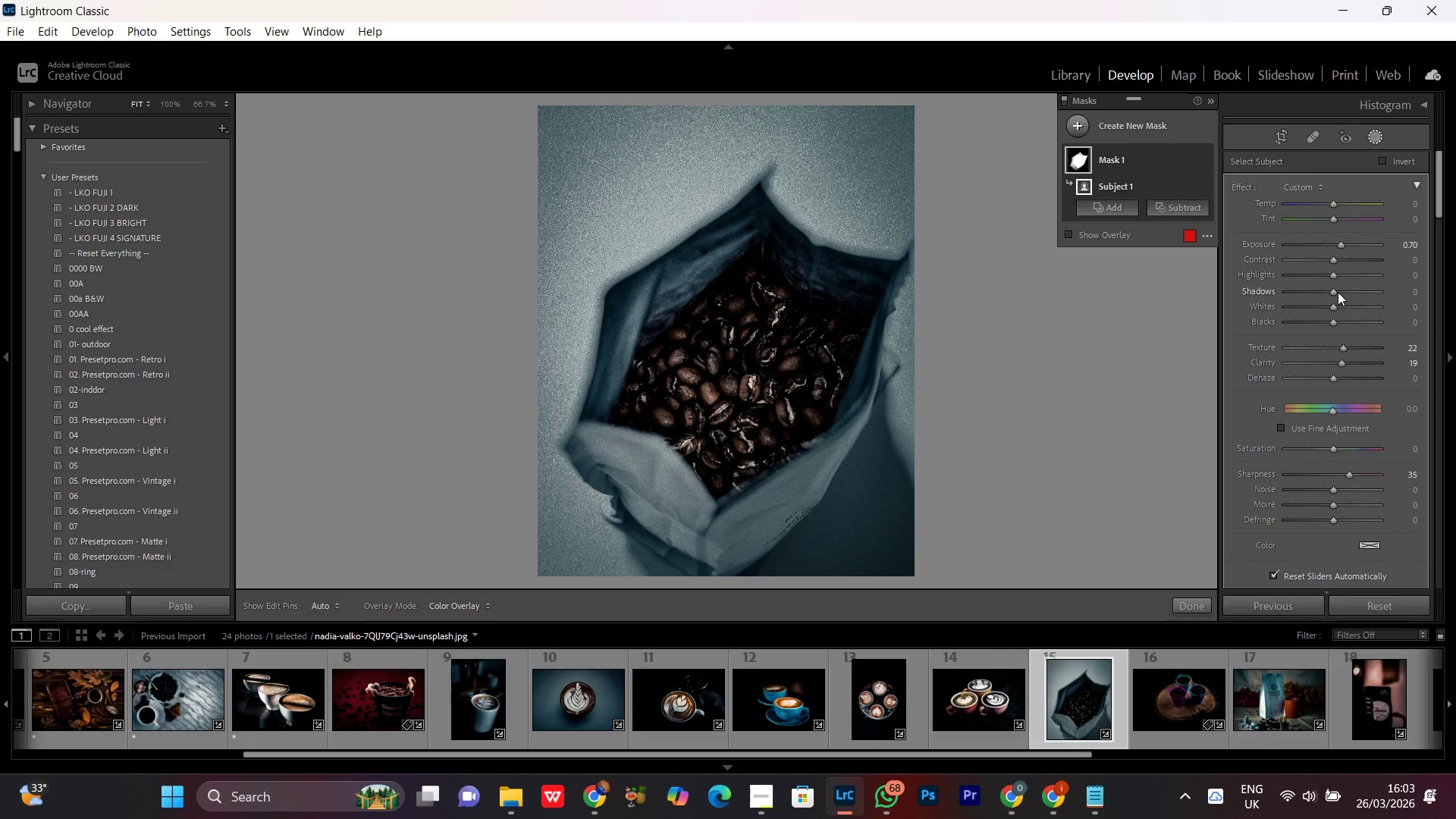 
left_click([1337, 291])
 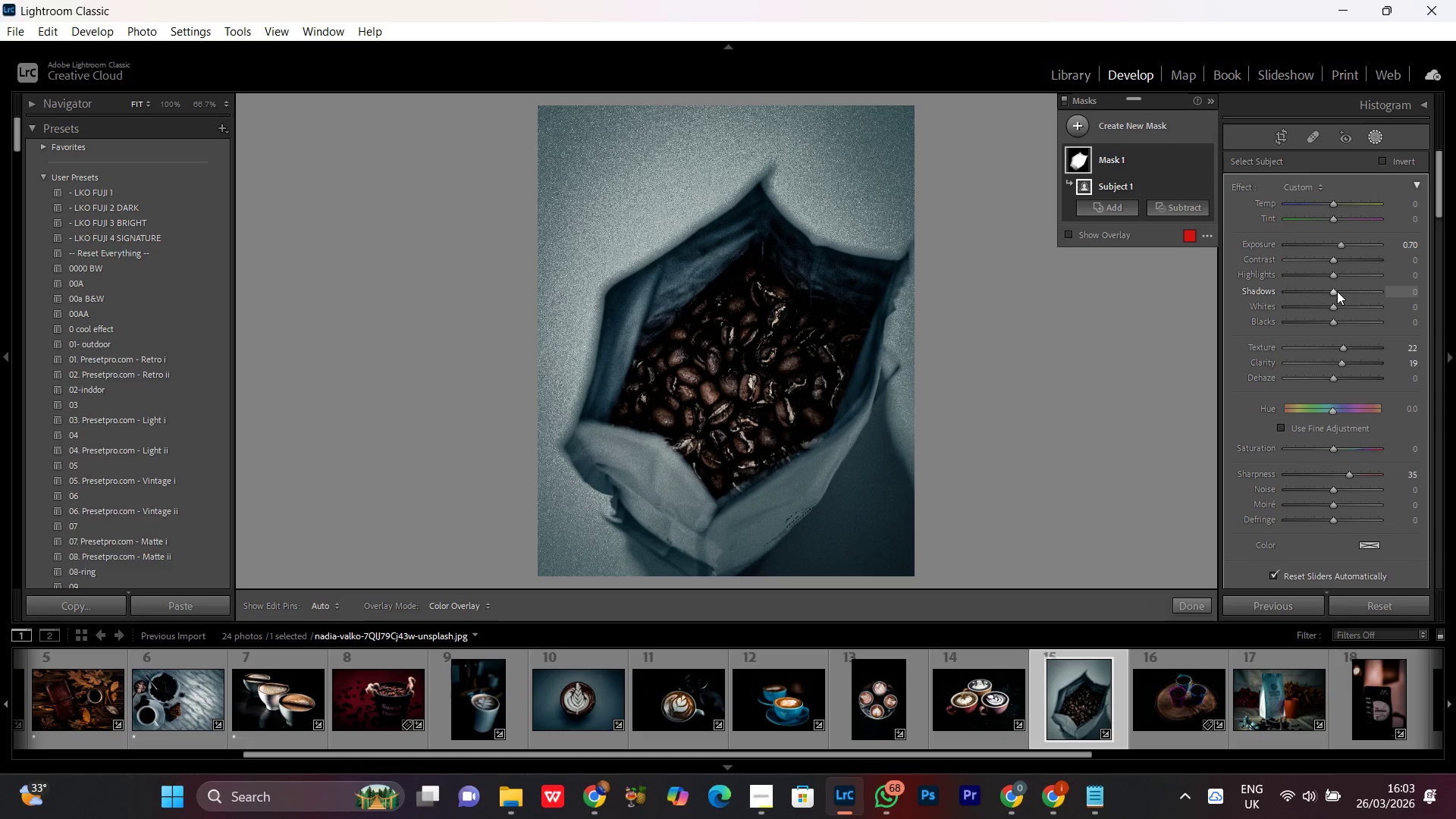 
scroll: coordinate [1337, 291], scroll_direction: up, amount: 4.0
 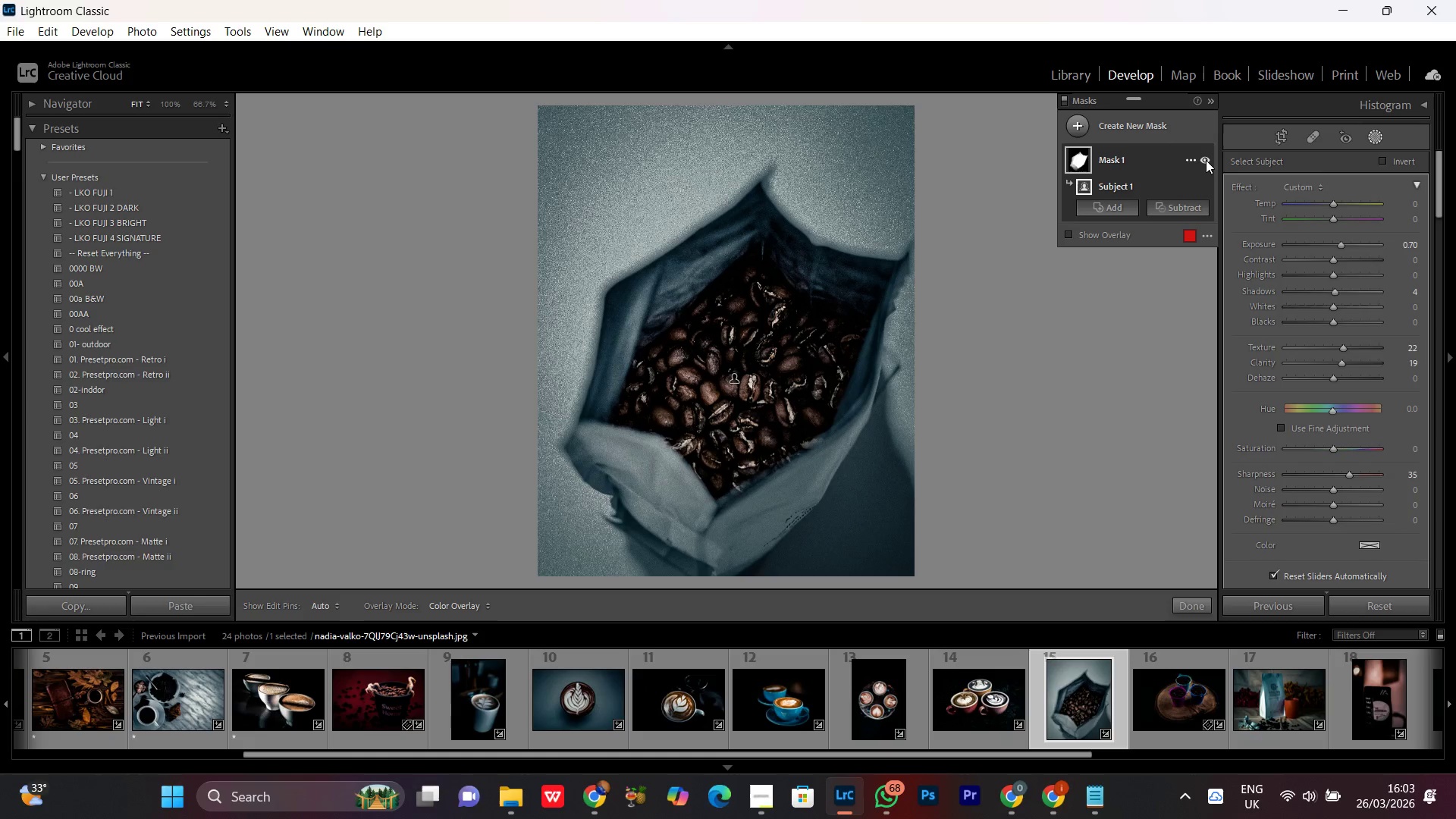 
double_click([1206, 158])
 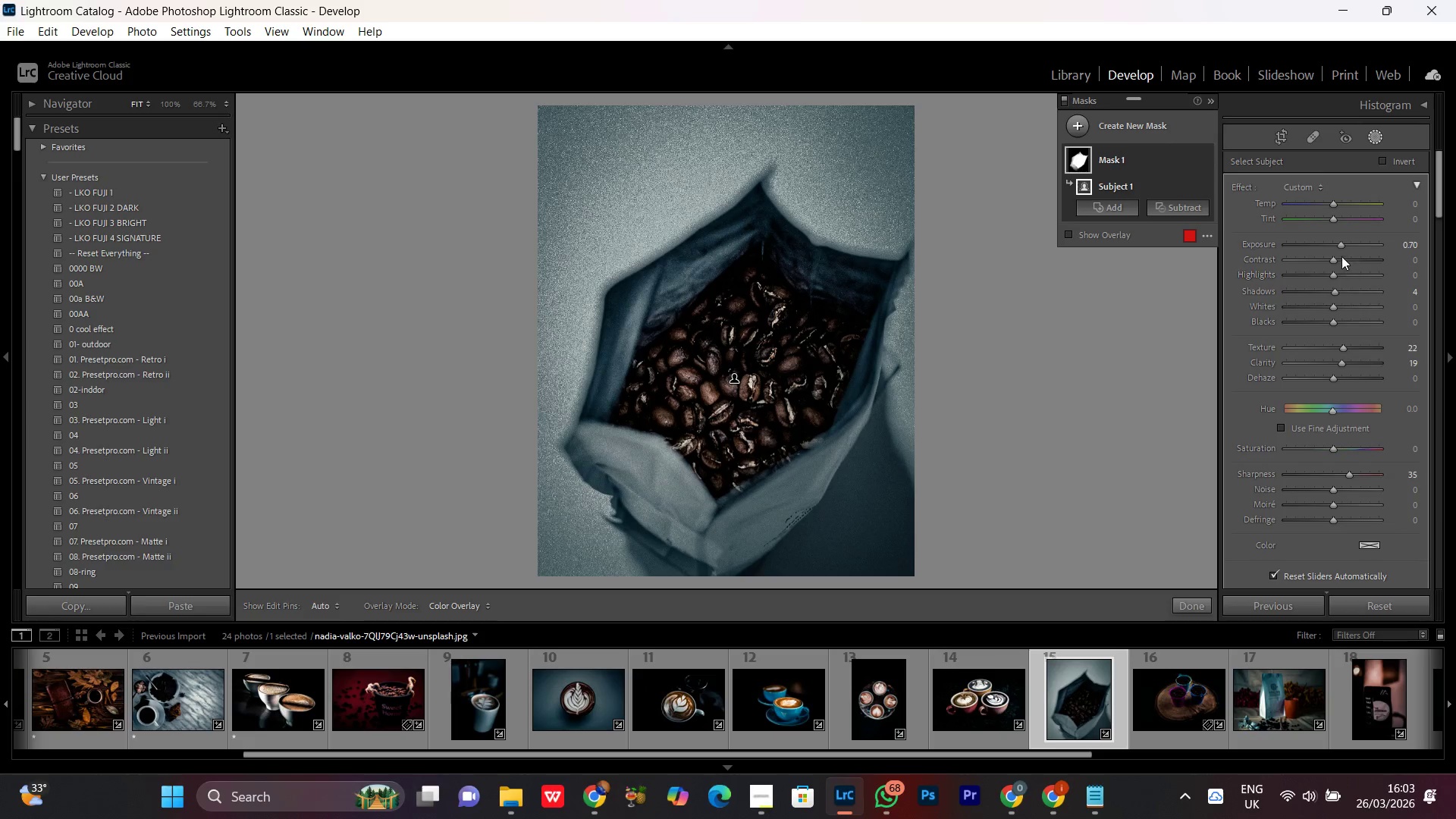 
left_click([1339, 244])
 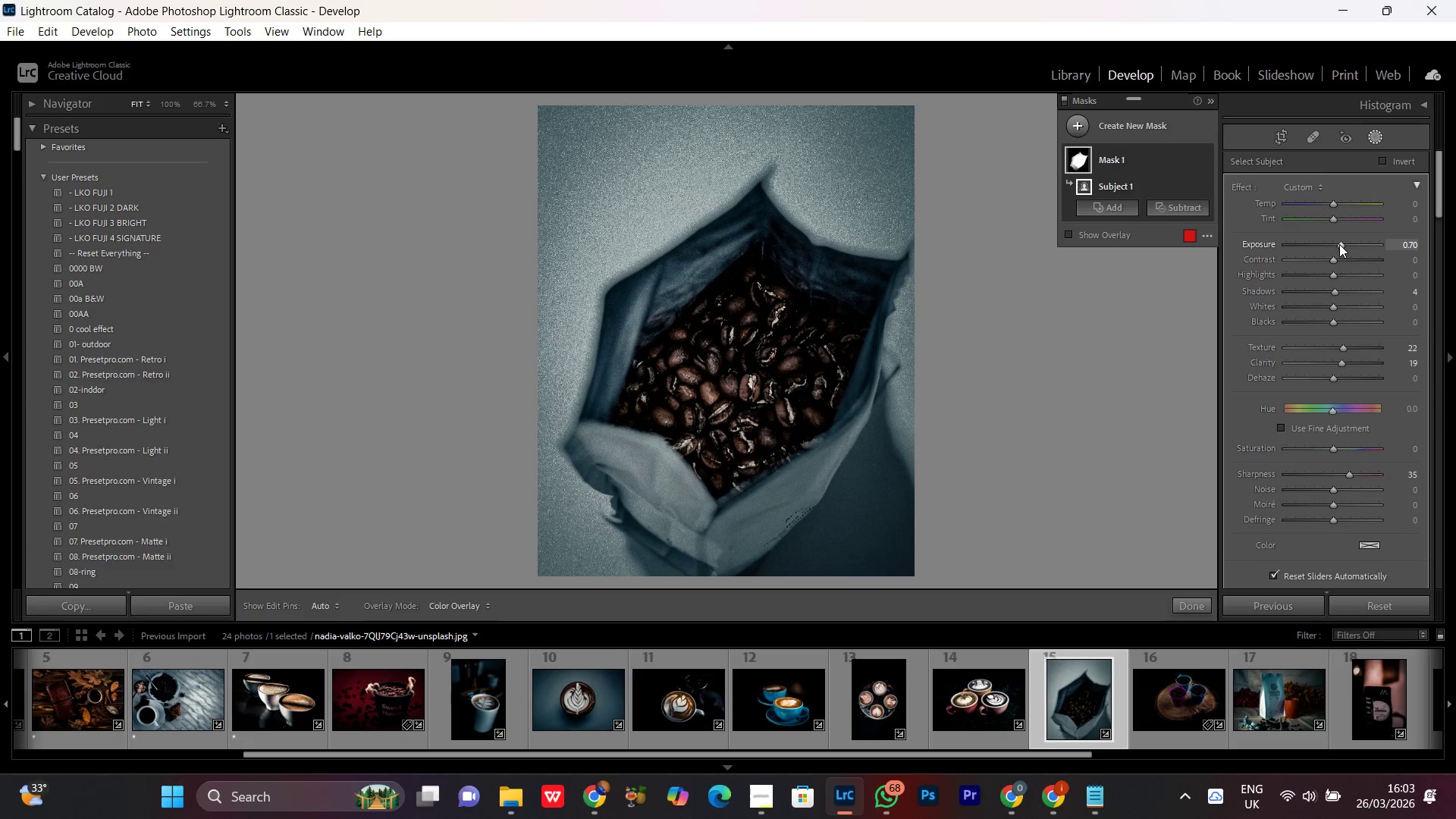 
scroll: coordinate [1339, 244], scroll_direction: down, amount: 2.0
 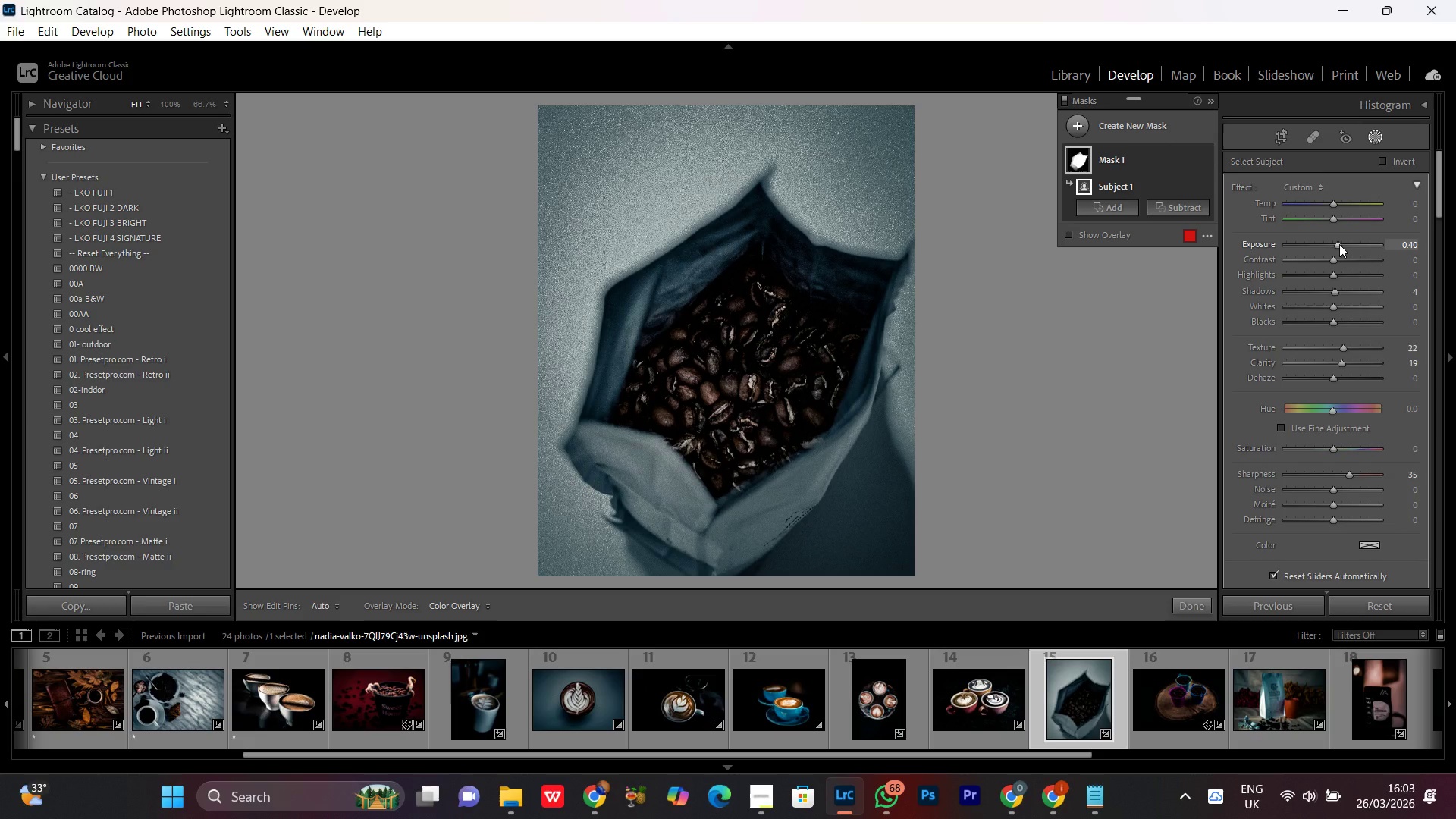 
scroll: coordinate [1339, 244], scroll_direction: up, amount: 1.0
 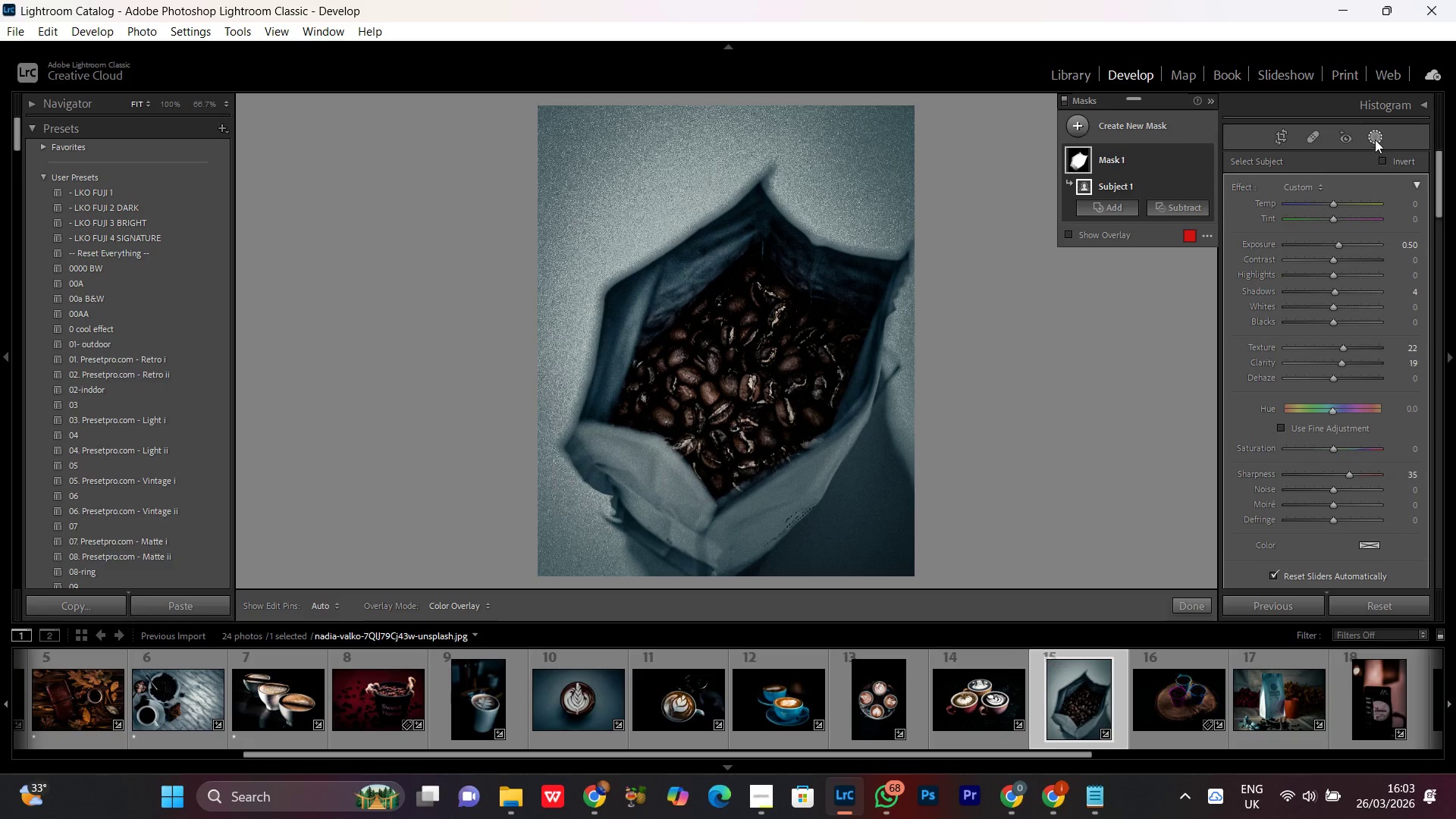 
left_click([1374, 136])
 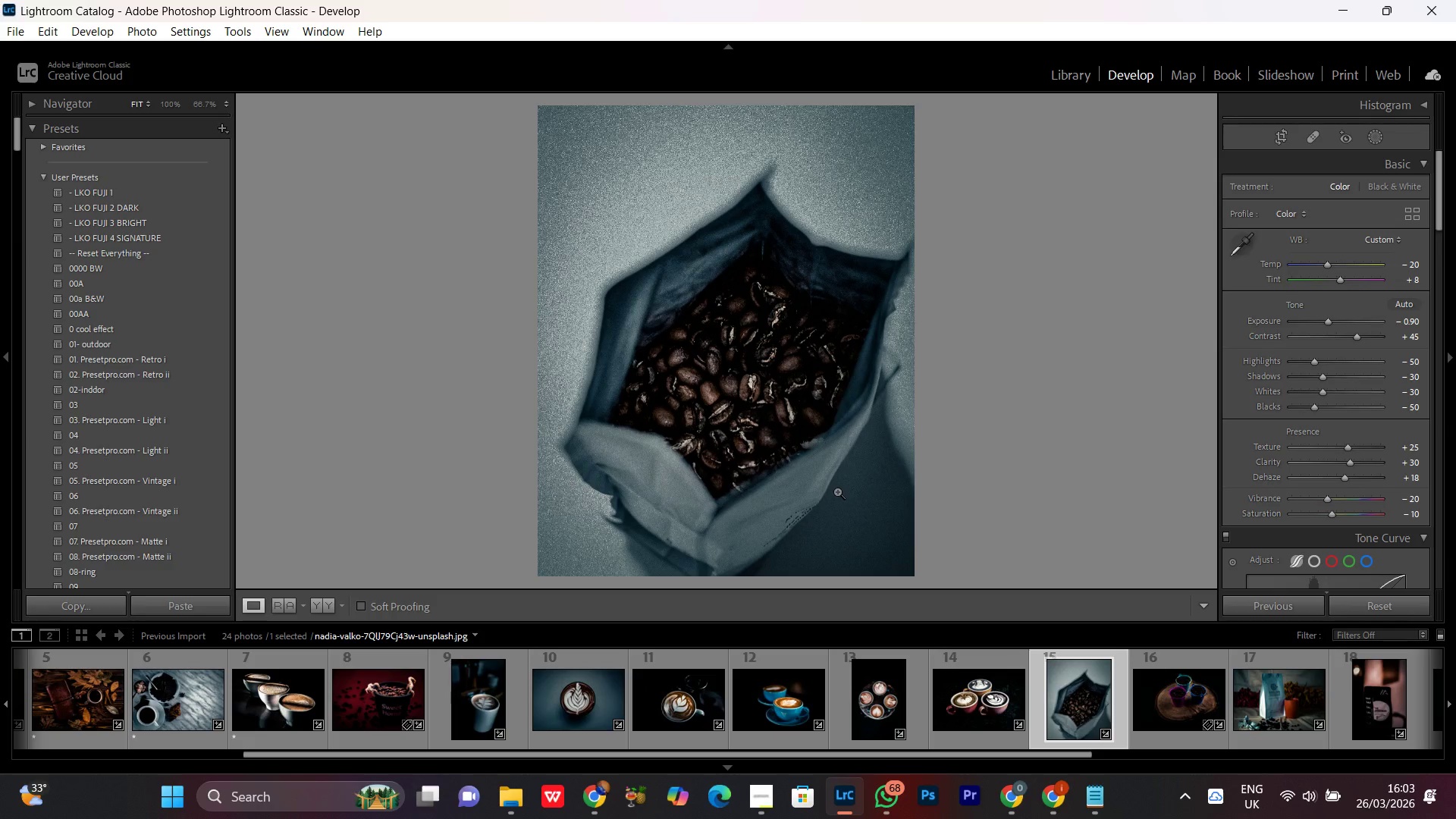 
double_click([739, 397])
 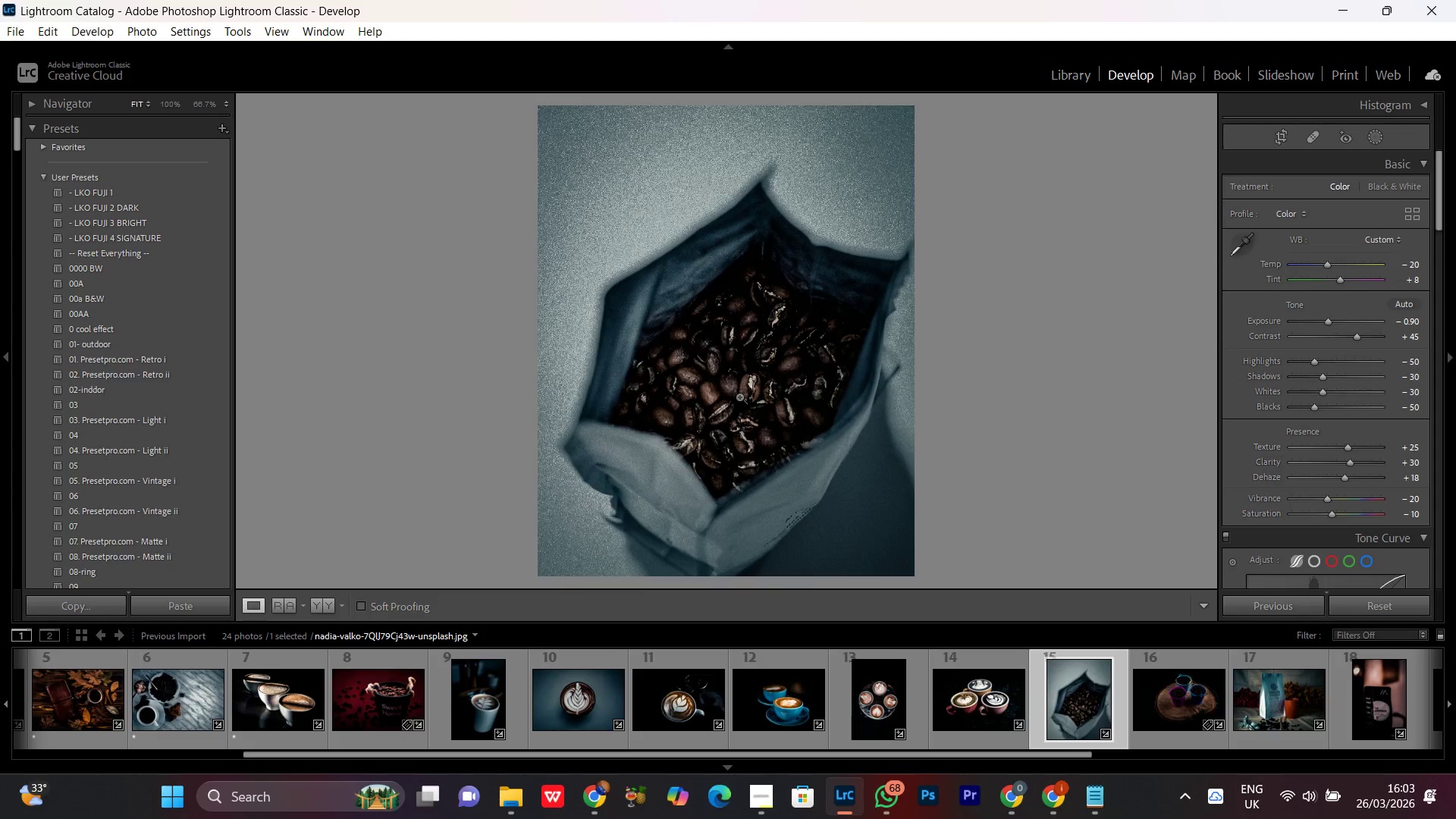 
left_click([739, 397])
 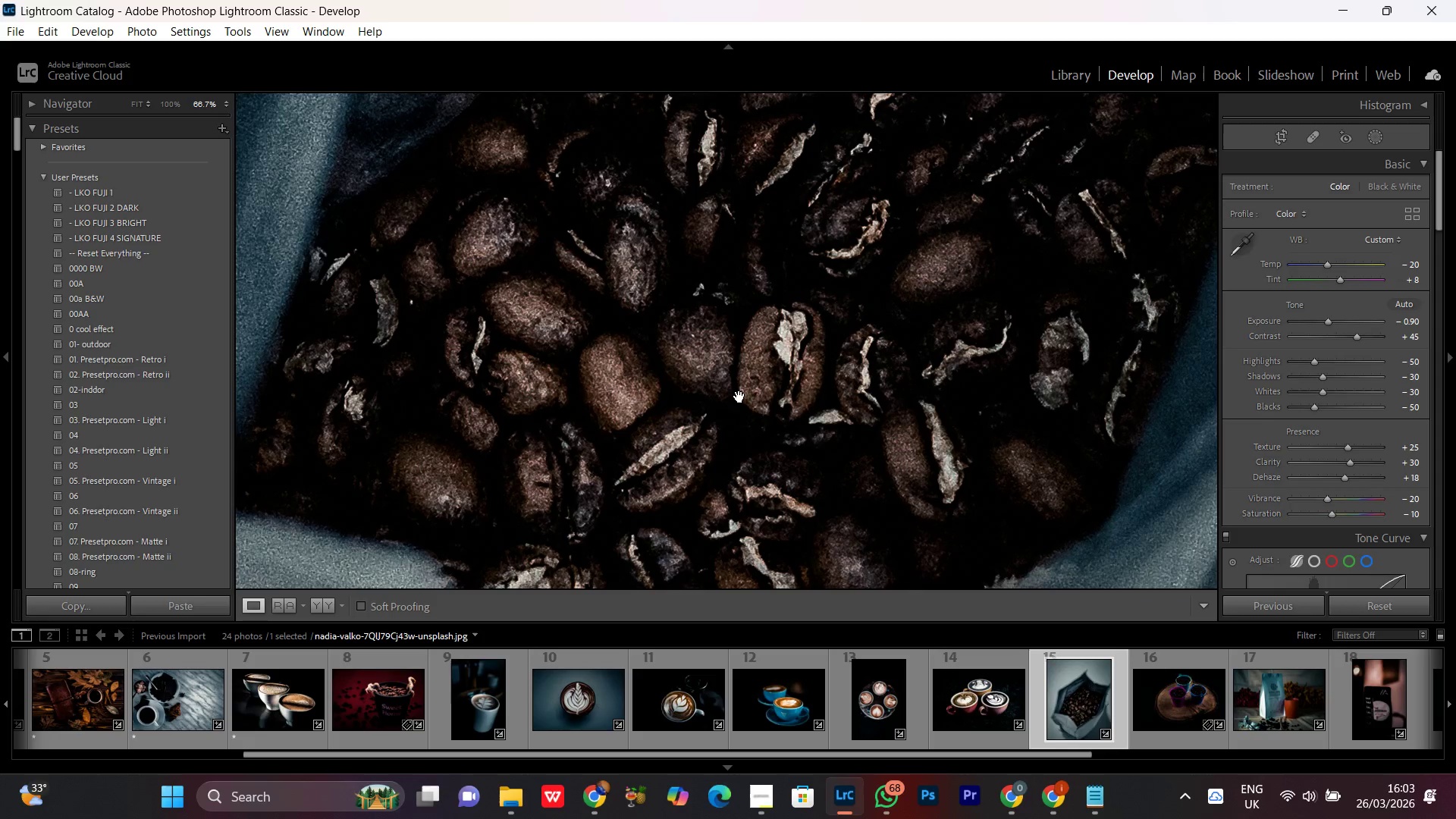 
left_click([739, 397])
 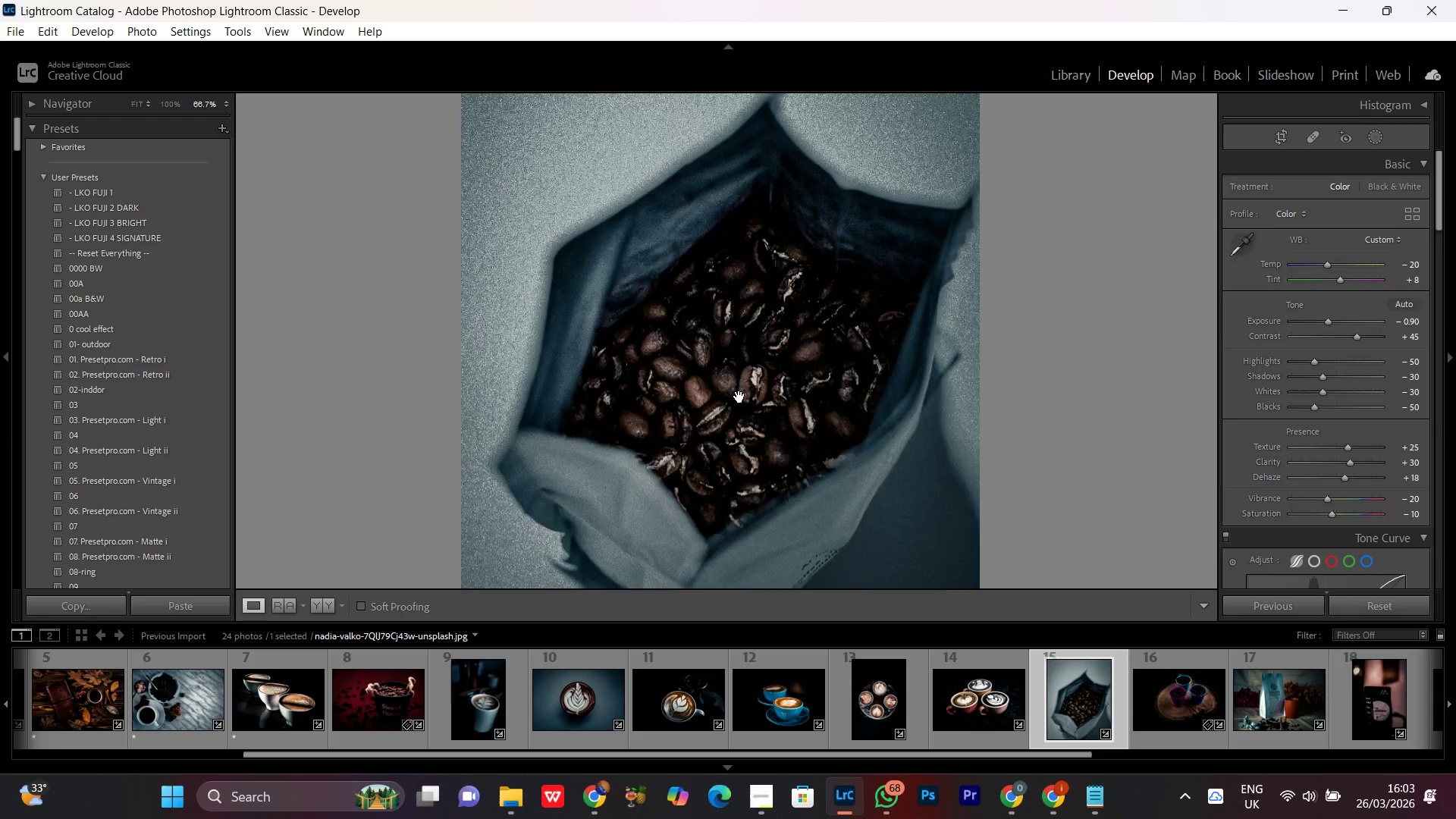 
double_click([739, 397])
 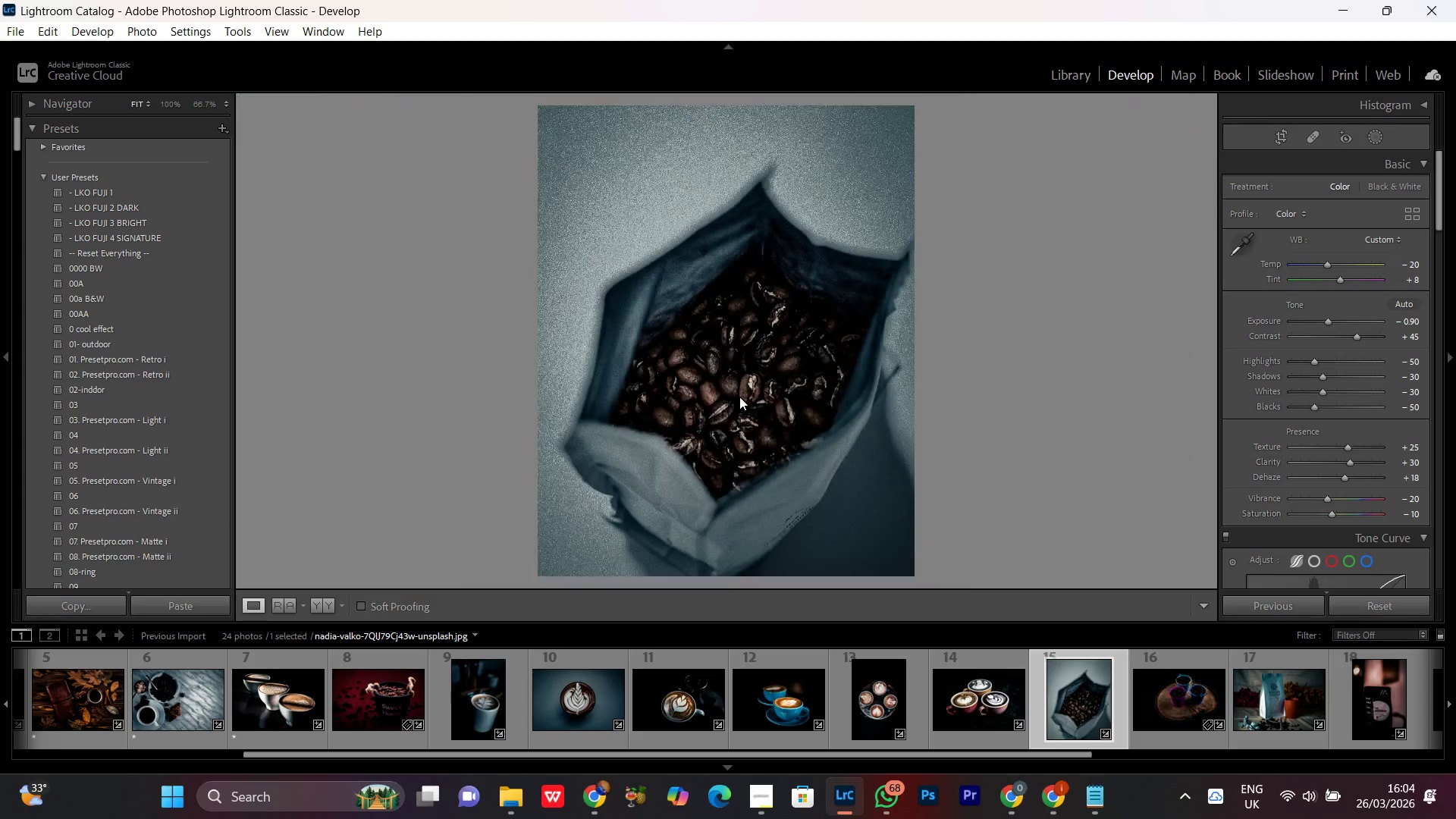 
triple_click([739, 397])
 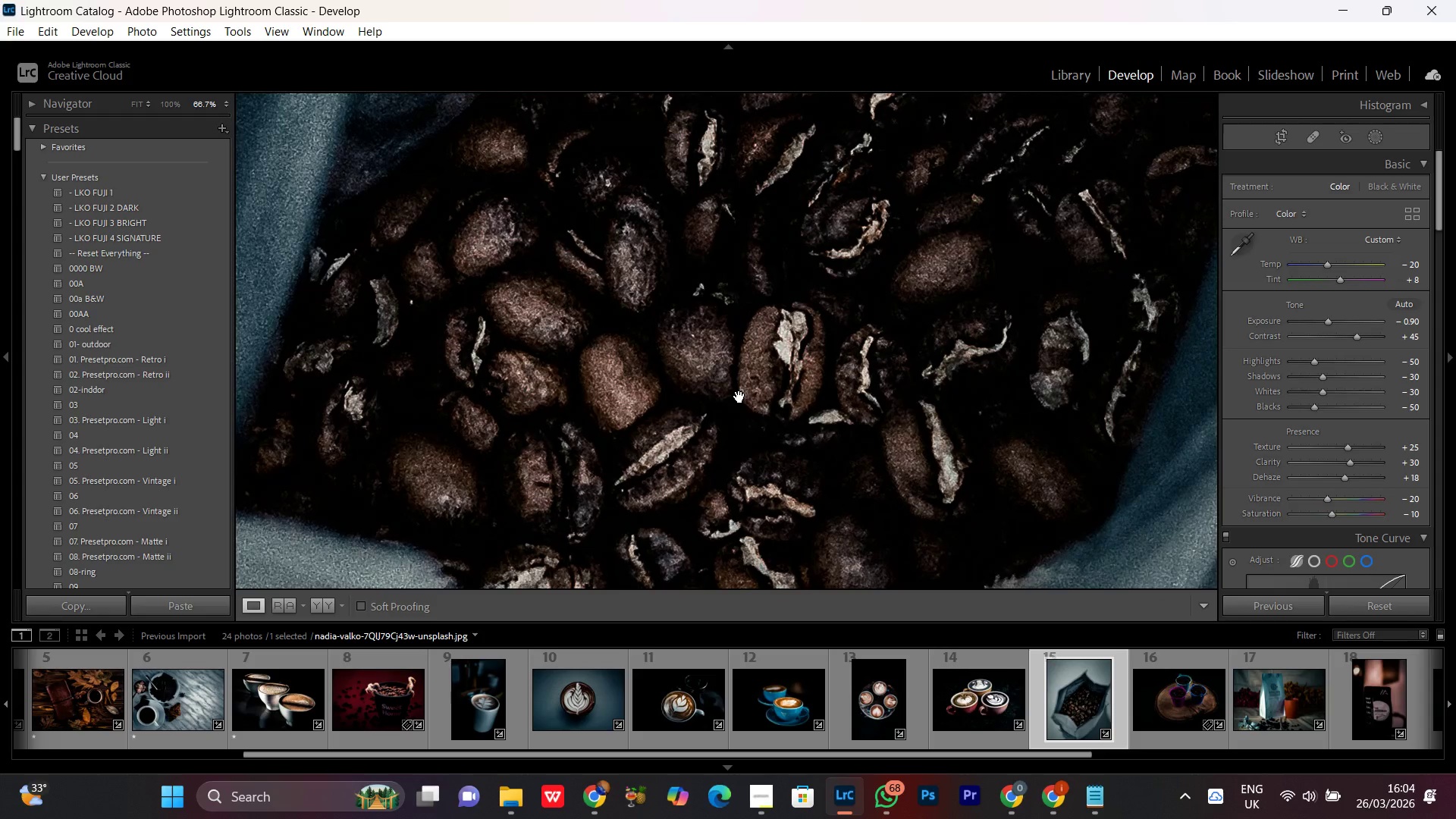 
left_click([739, 397])
 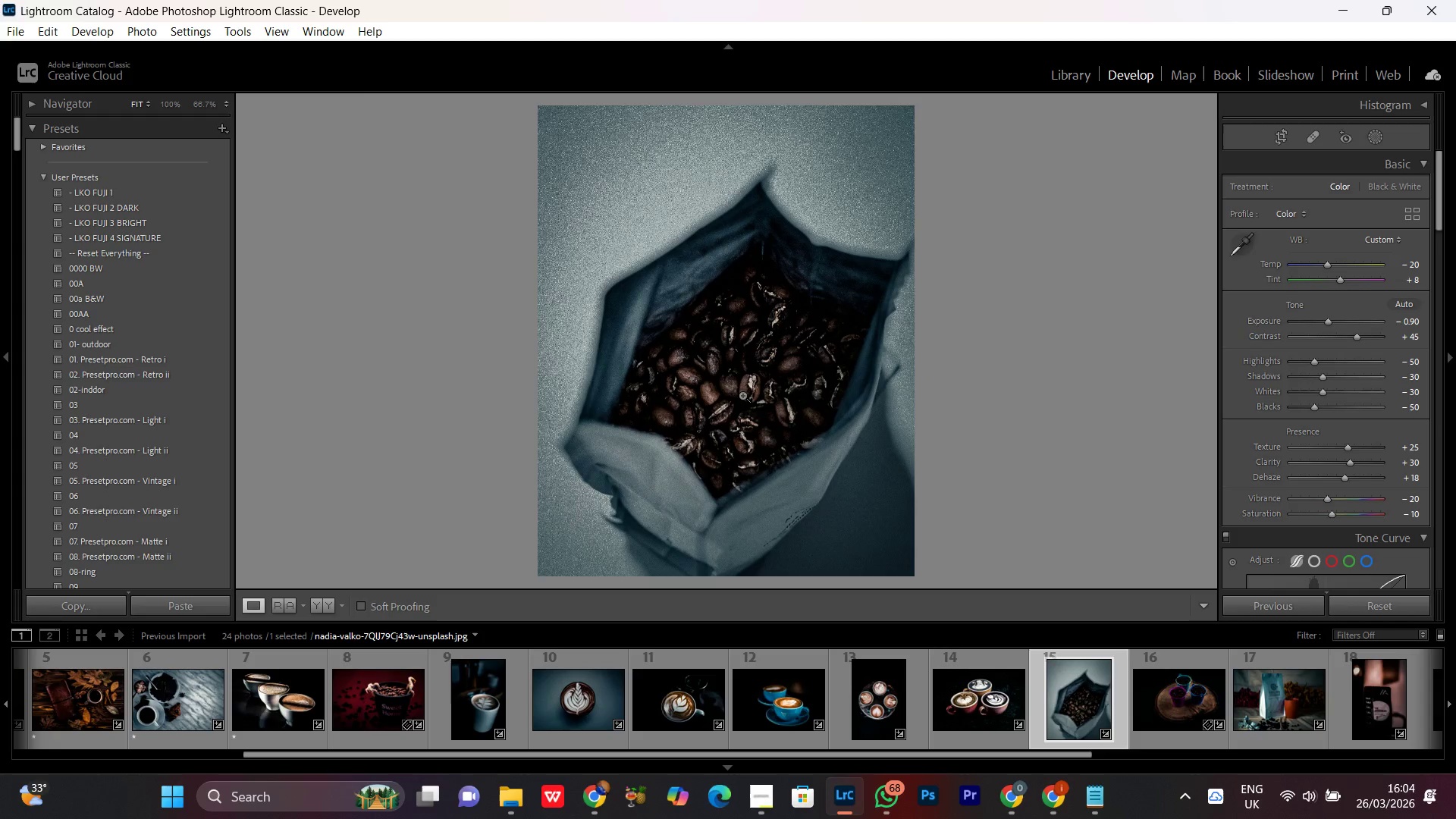 
double_click([739, 397])
 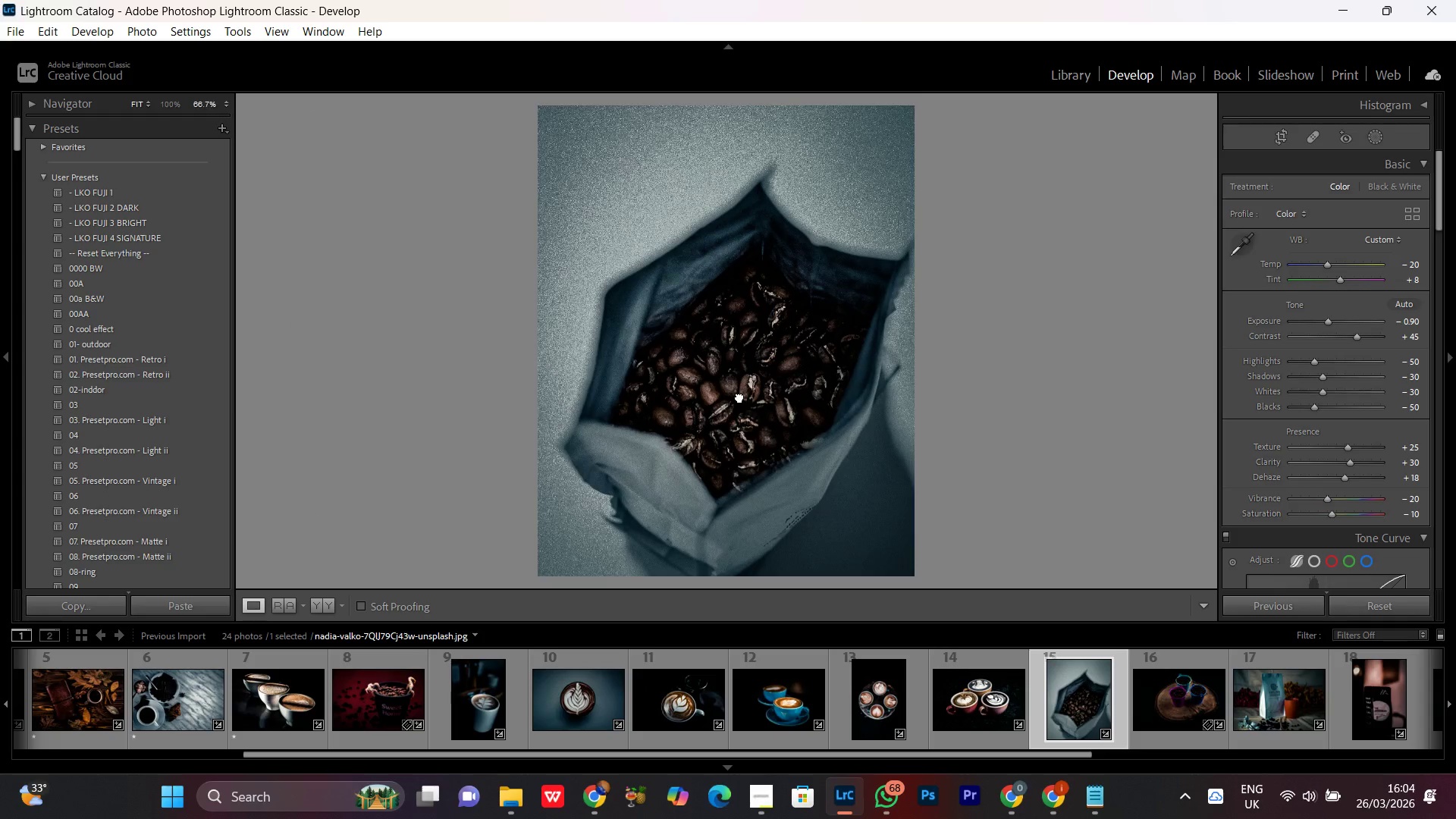 
double_click([739, 397])
 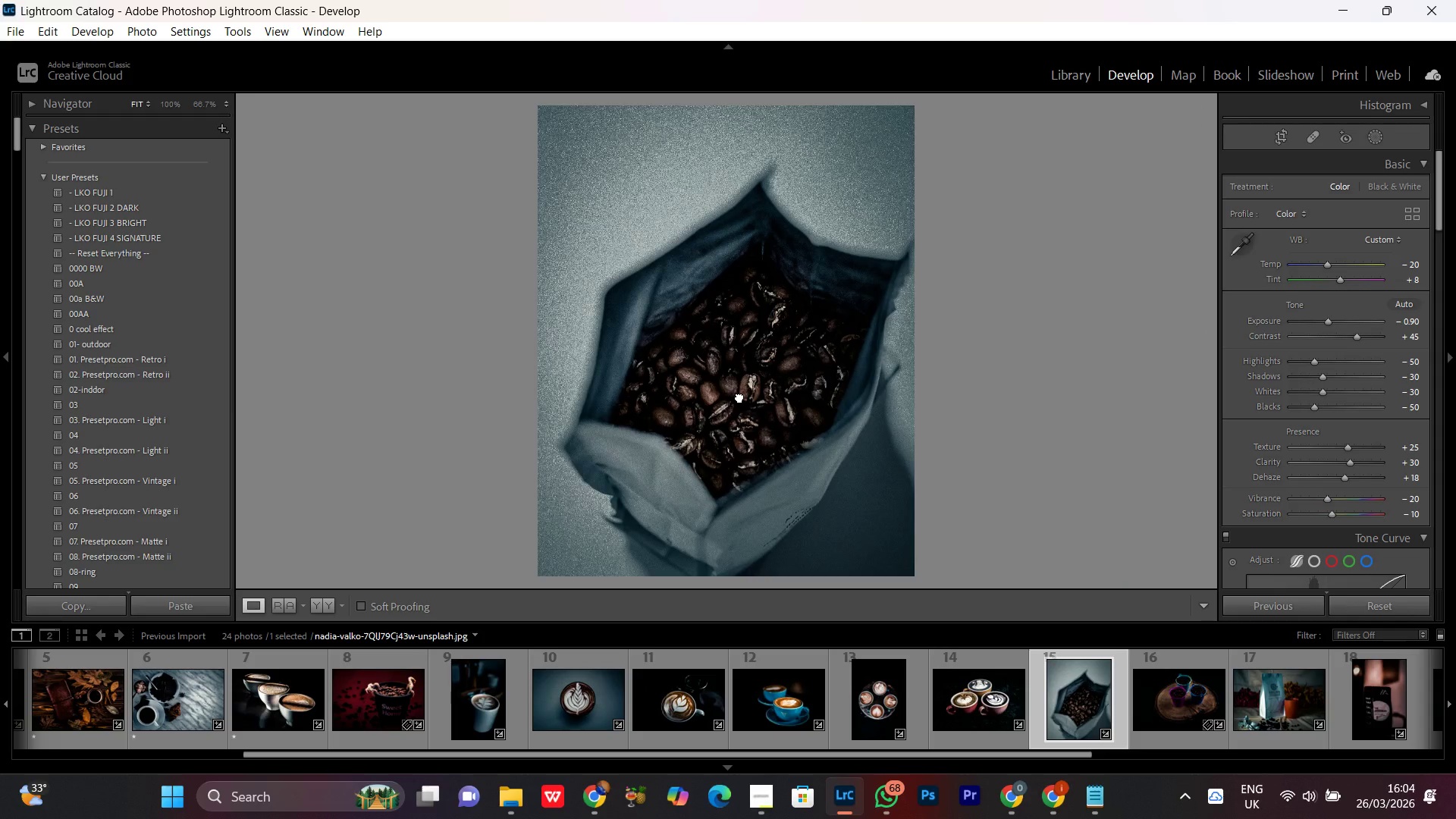 
double_click([739, 397])
 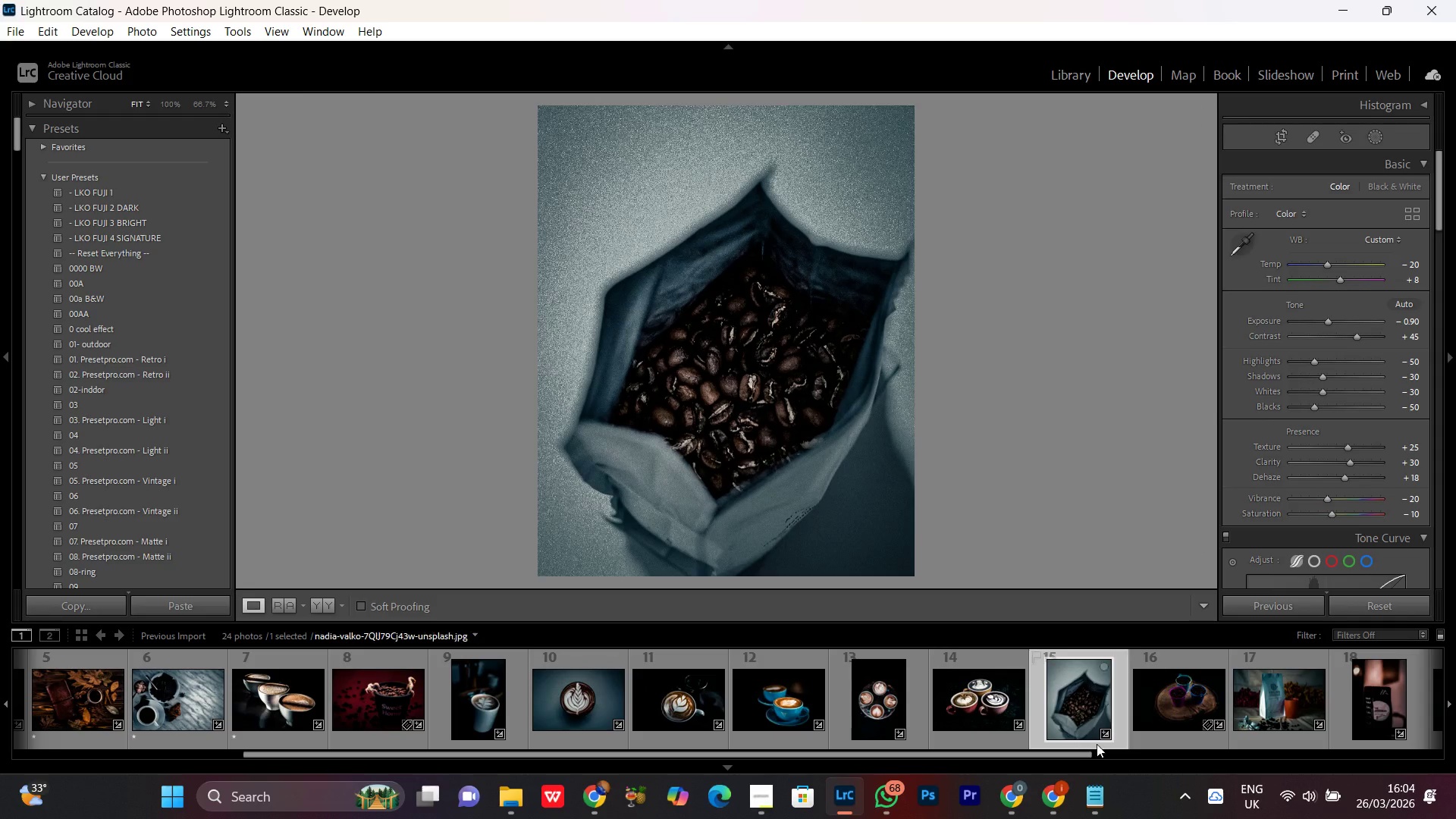 
scroll: coordinate [1104, 748], scroll_direction: down, amount: 2.0
 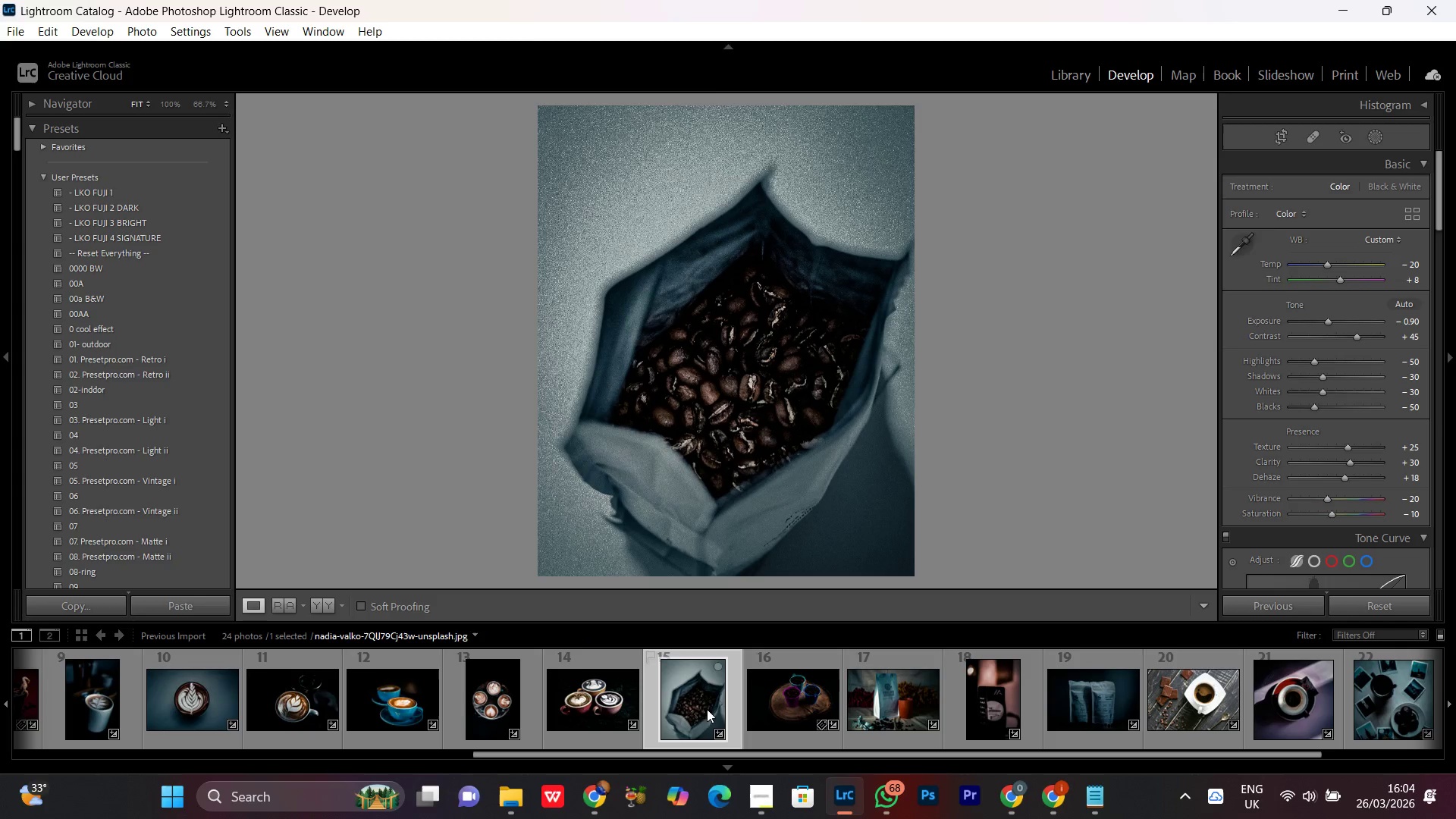 
left_click([589, 713])
 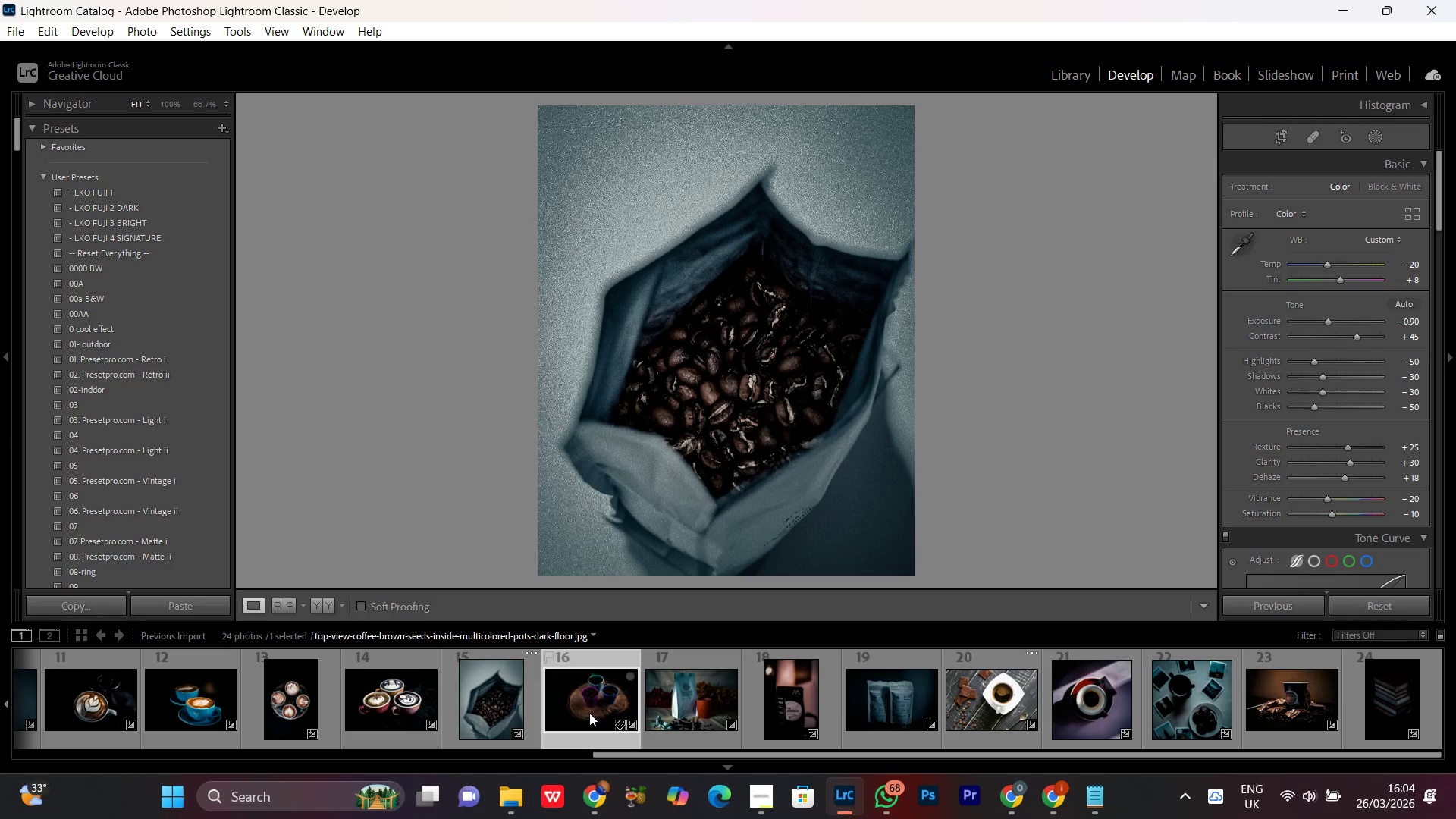 
scroll: coordinate [591, 688], scroll_direction: down, amount: 6.0
 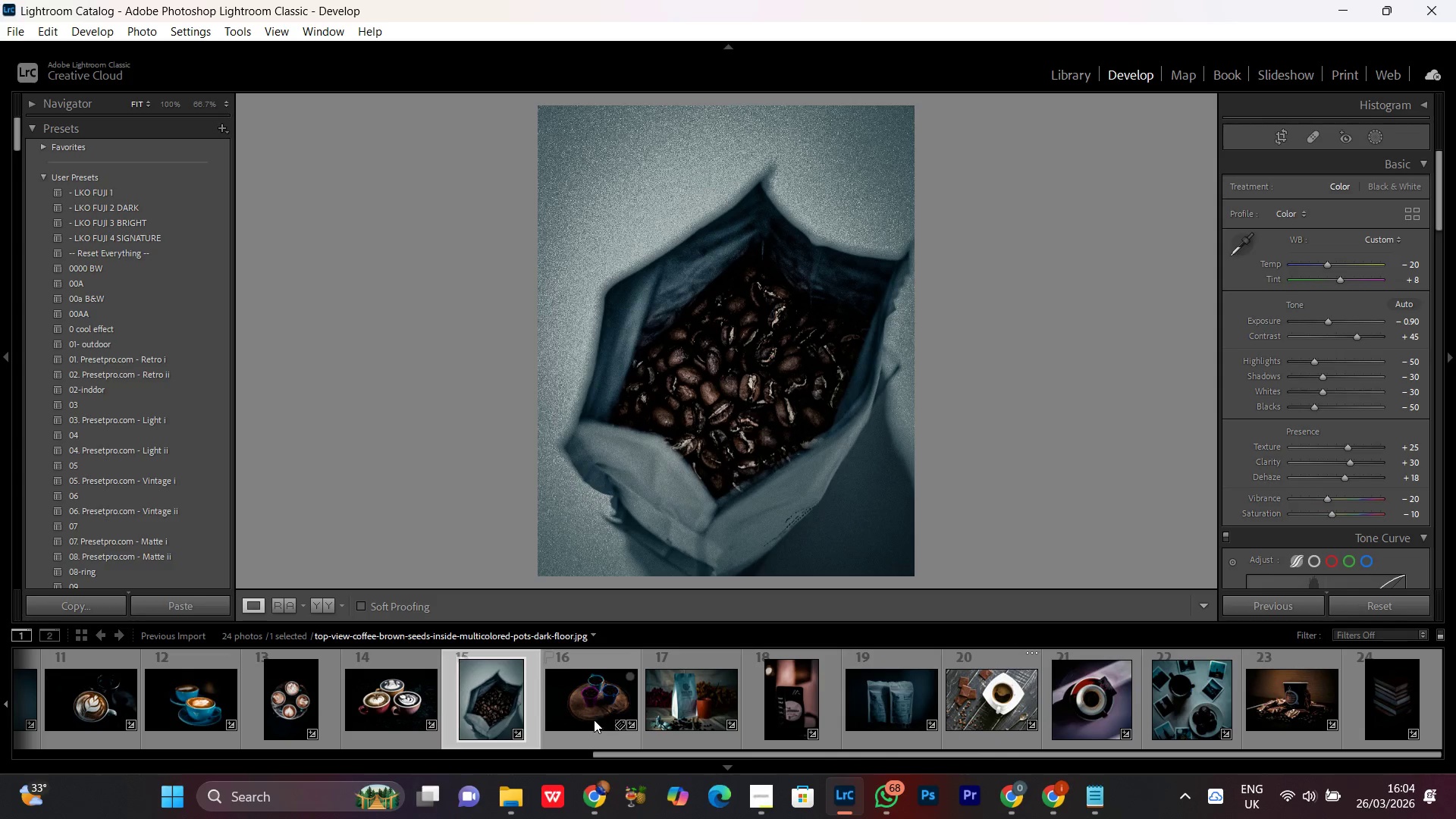 
double_click([589, 713])
 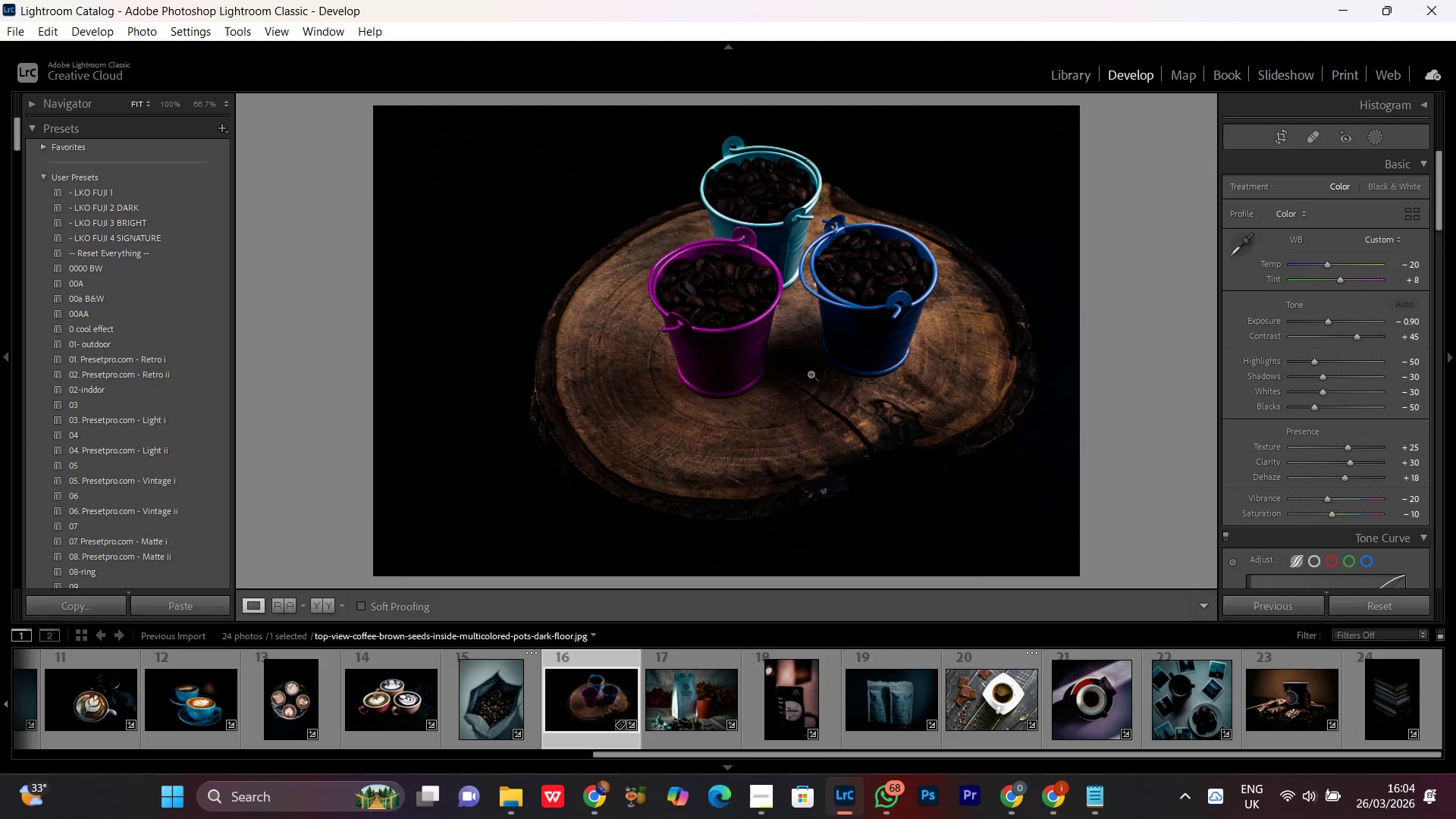 
left_click([796, 299])
 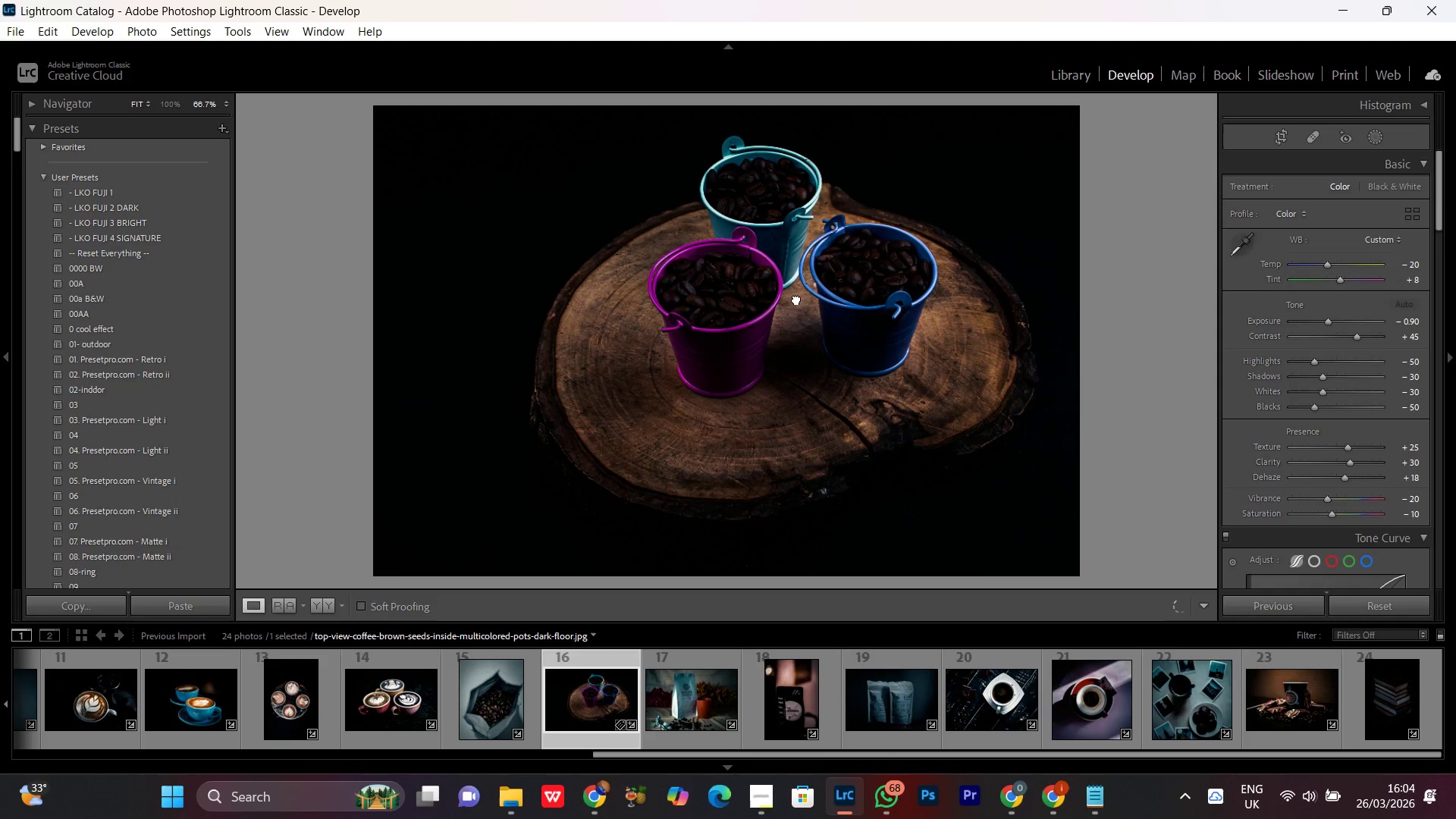 
left_click([796, 299])
 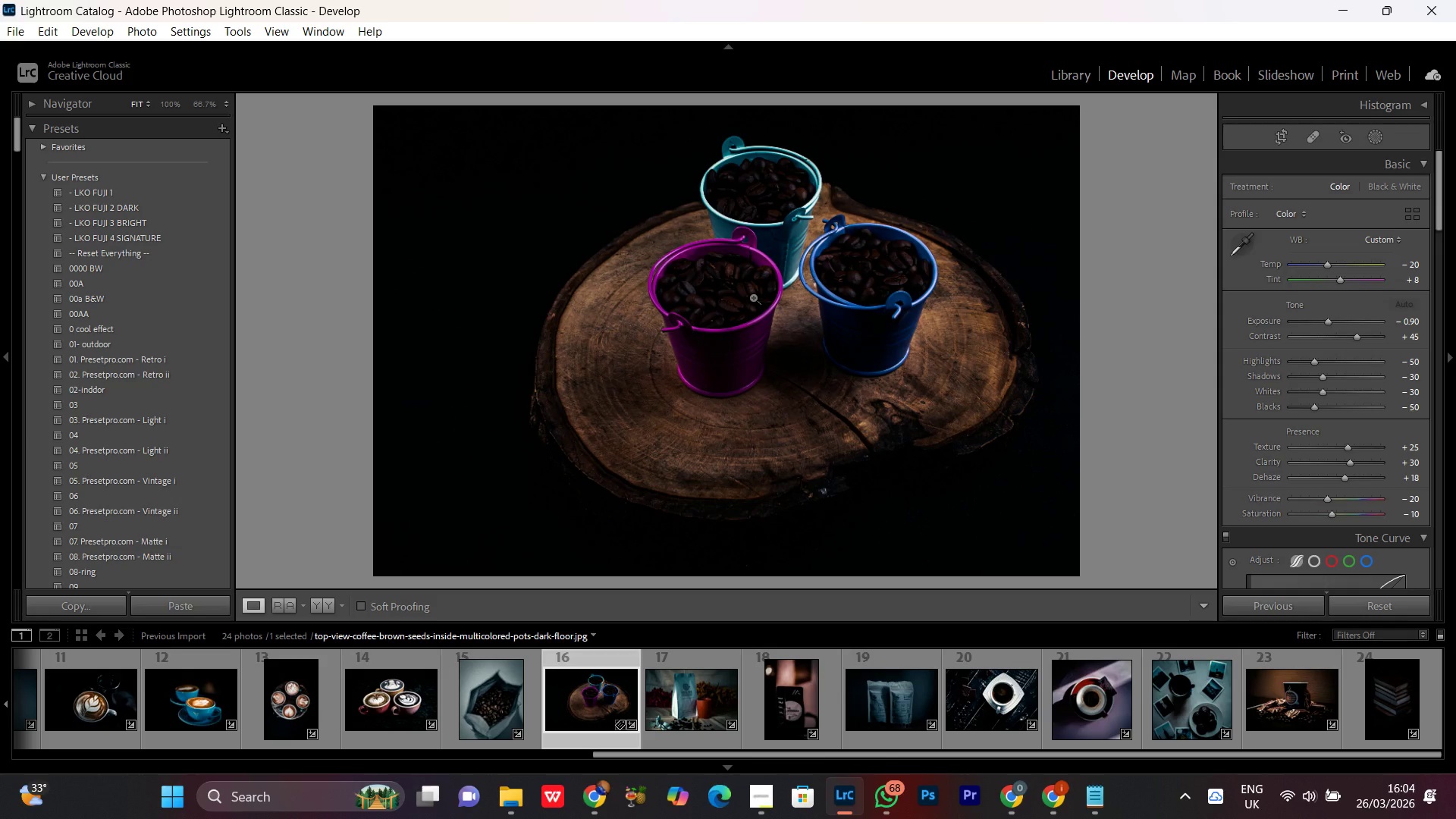 
left_click([753, 297])
 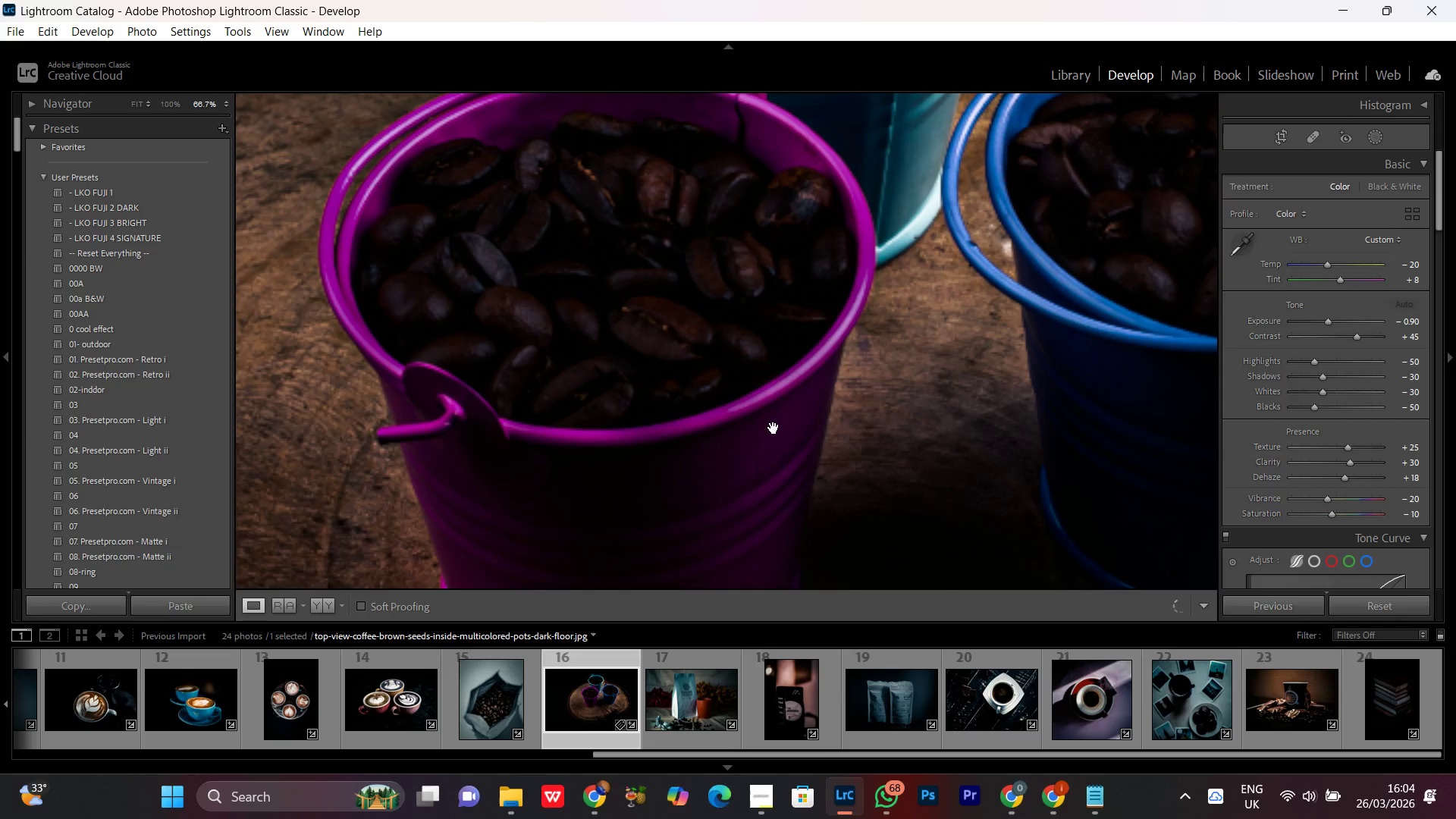 
left_click([771, 382])
 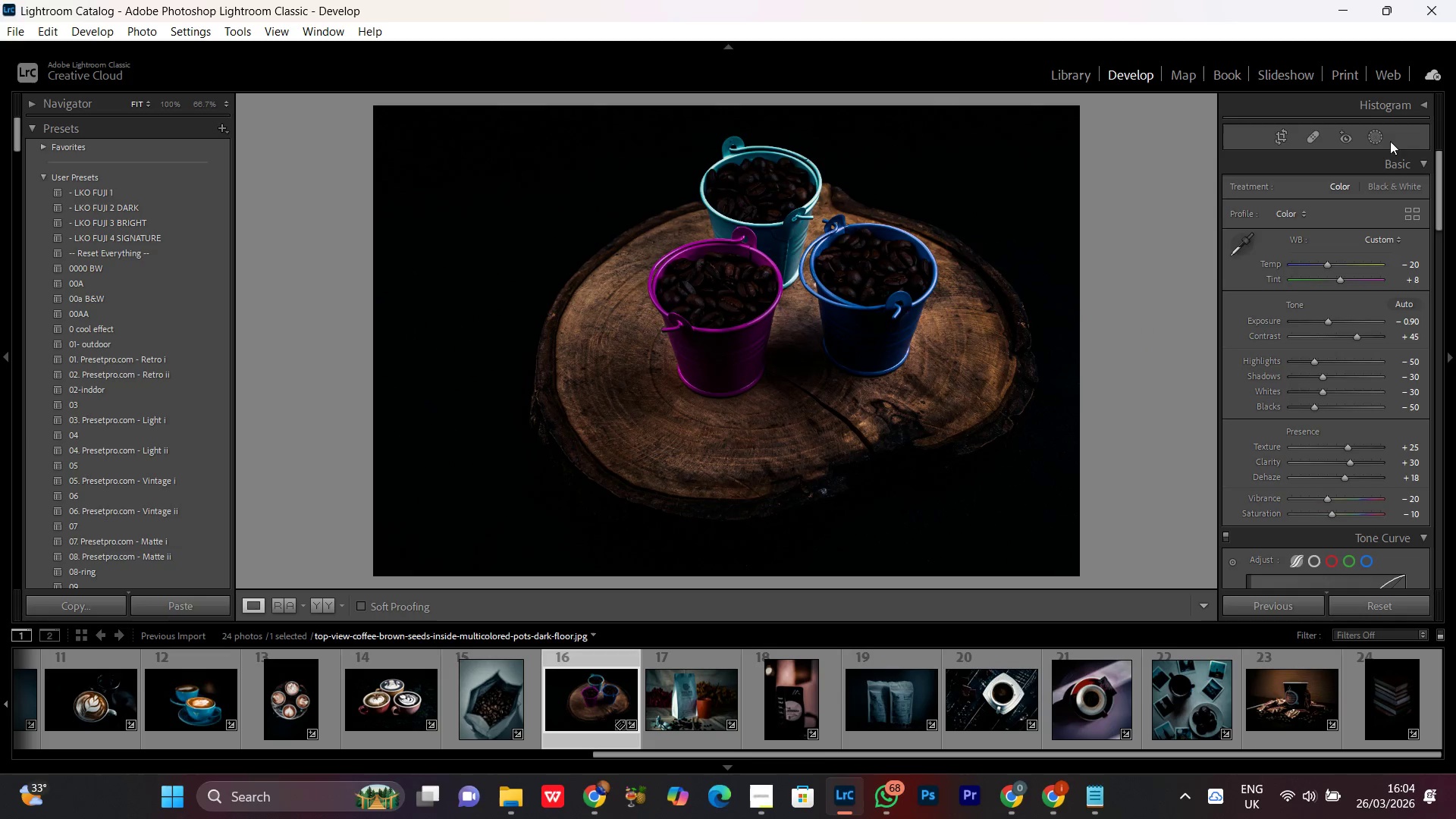 
left_click([1371, 137])
 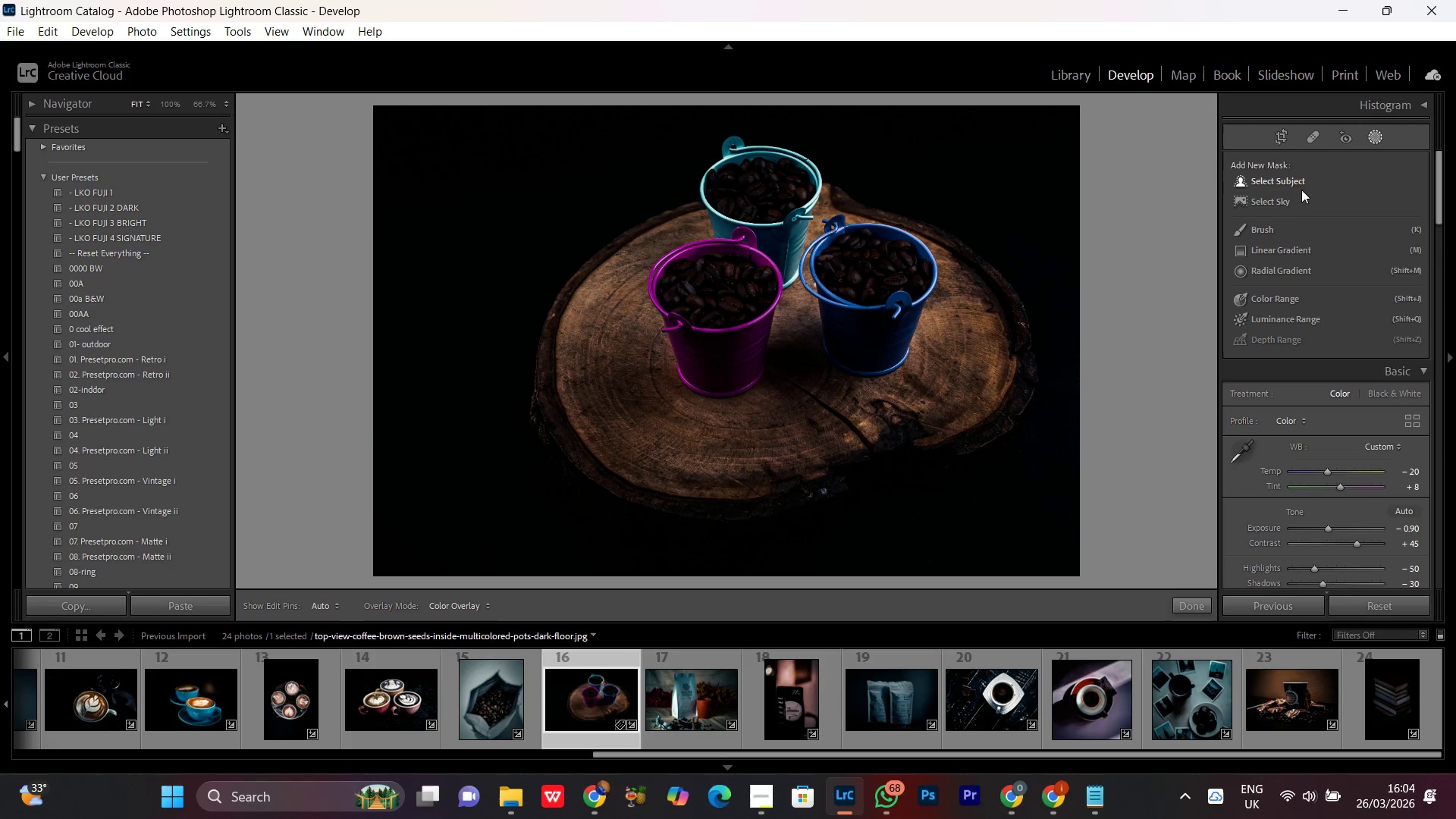 
left_click([1282, 180])
 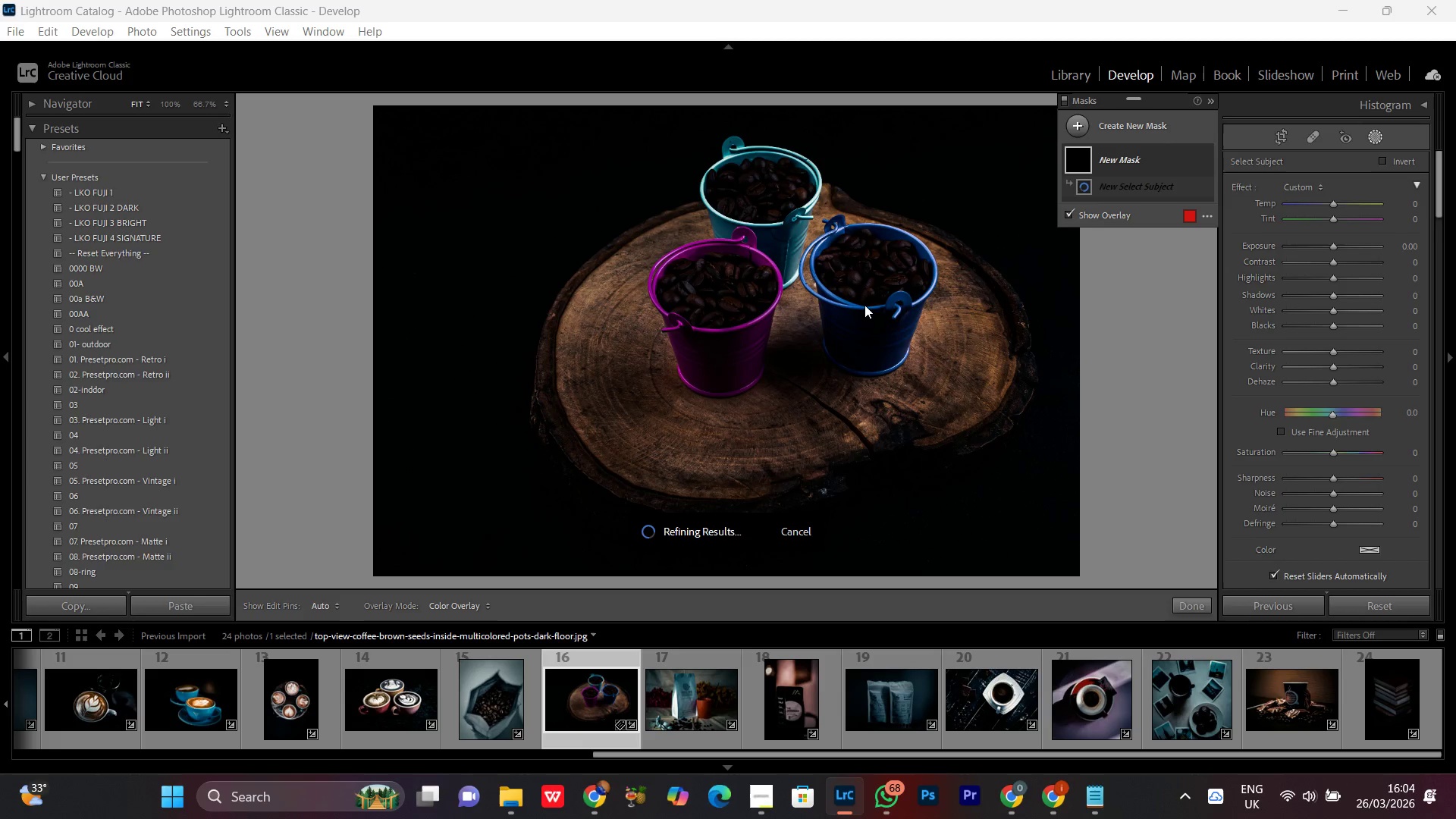 
wait(14.84)
 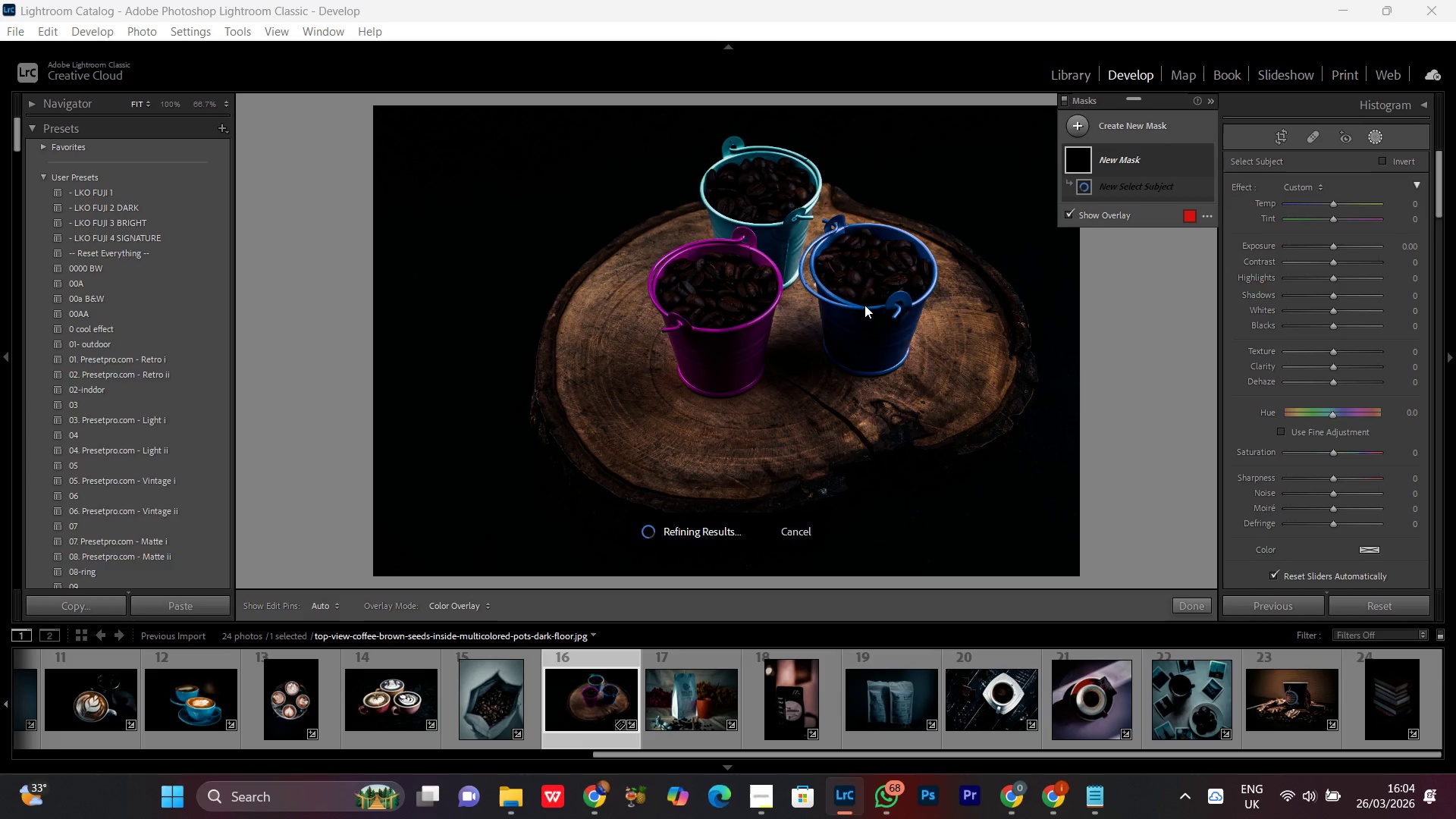 
left_click([1335, 246])
 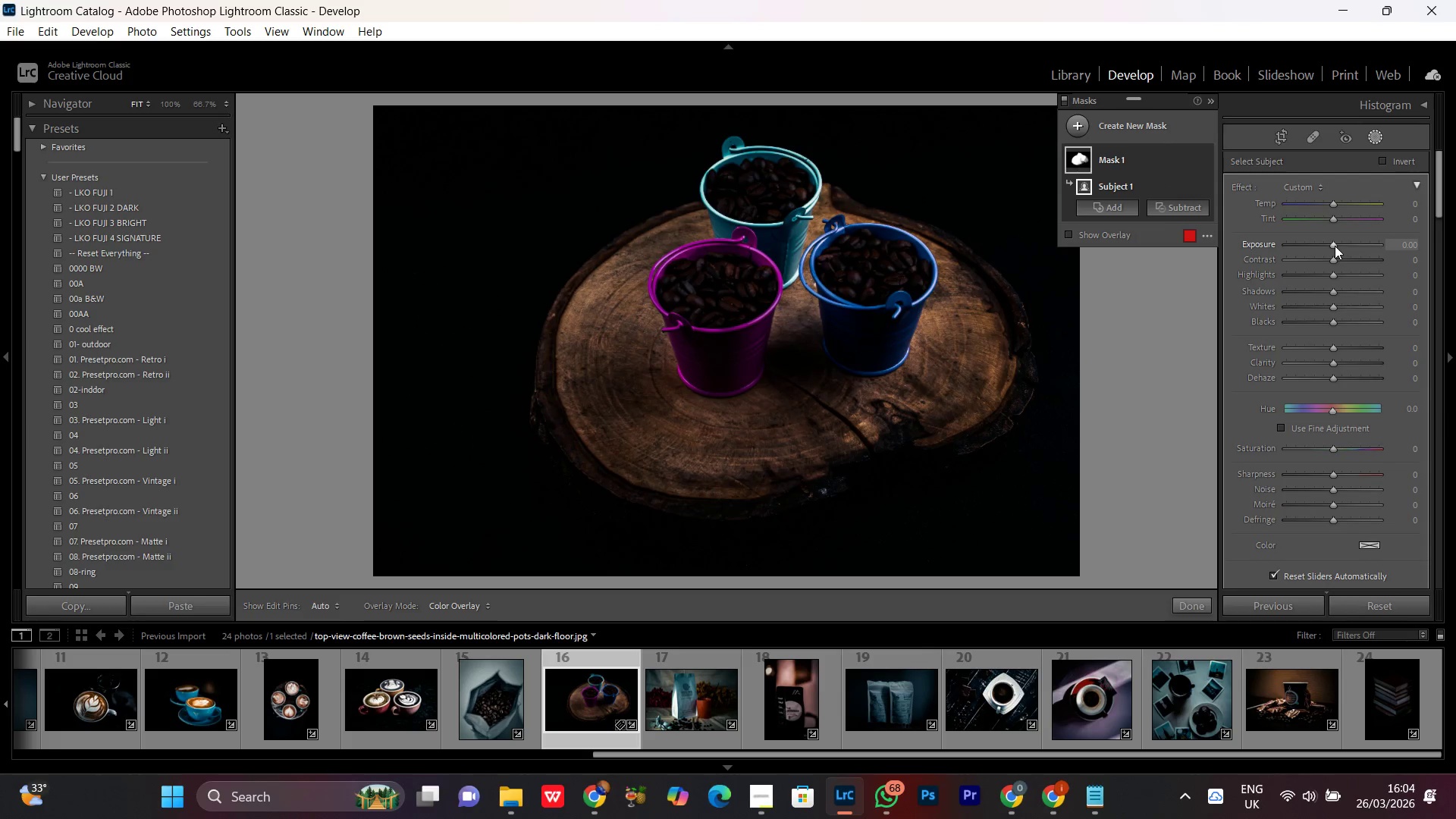 
scroll: coordinate [1335, 246], scroll_direction: up, amount: 4.0
 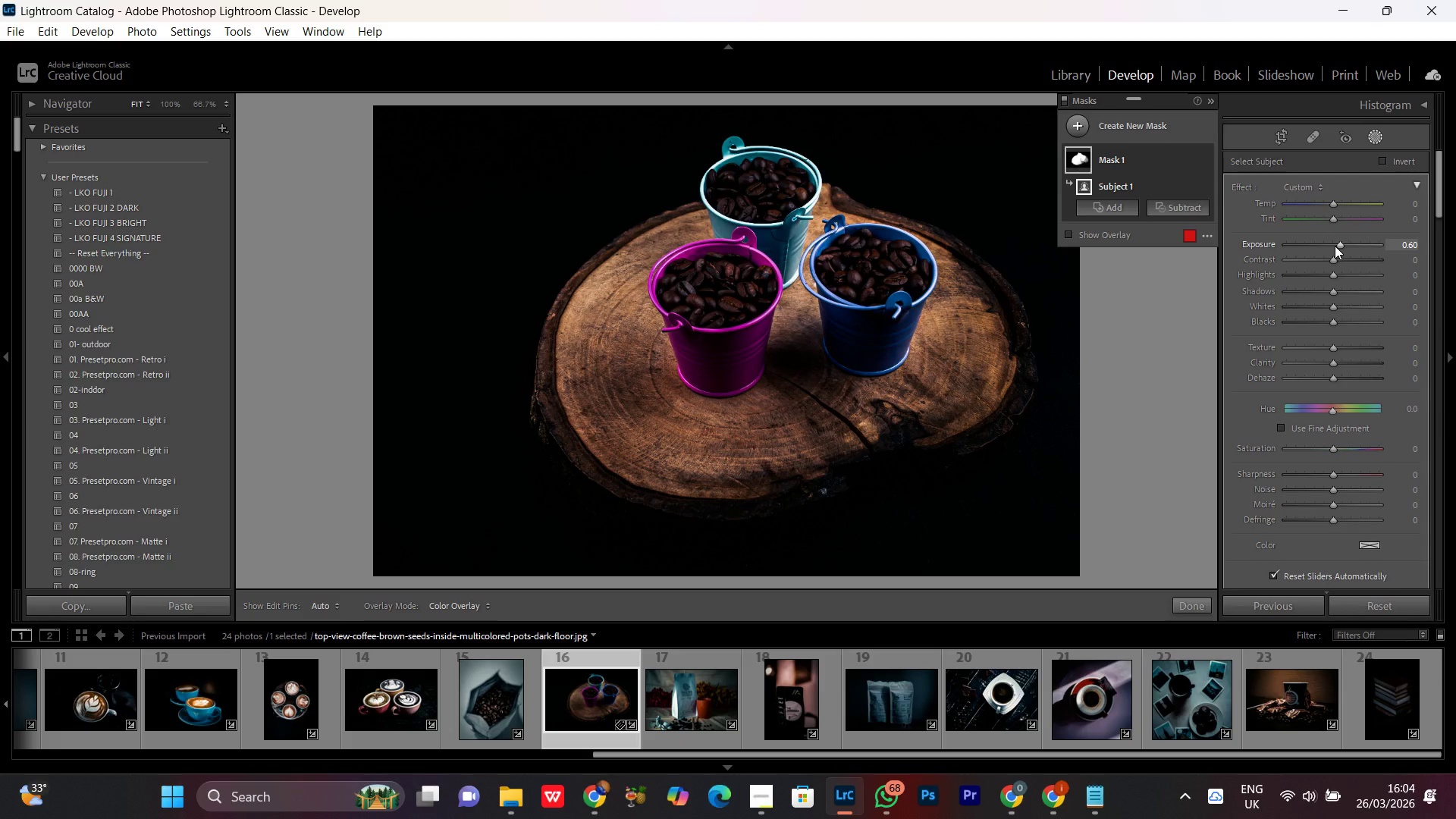 
scroll: coordinate [1335, 246], scroll_direction: none, amount: 0.0
 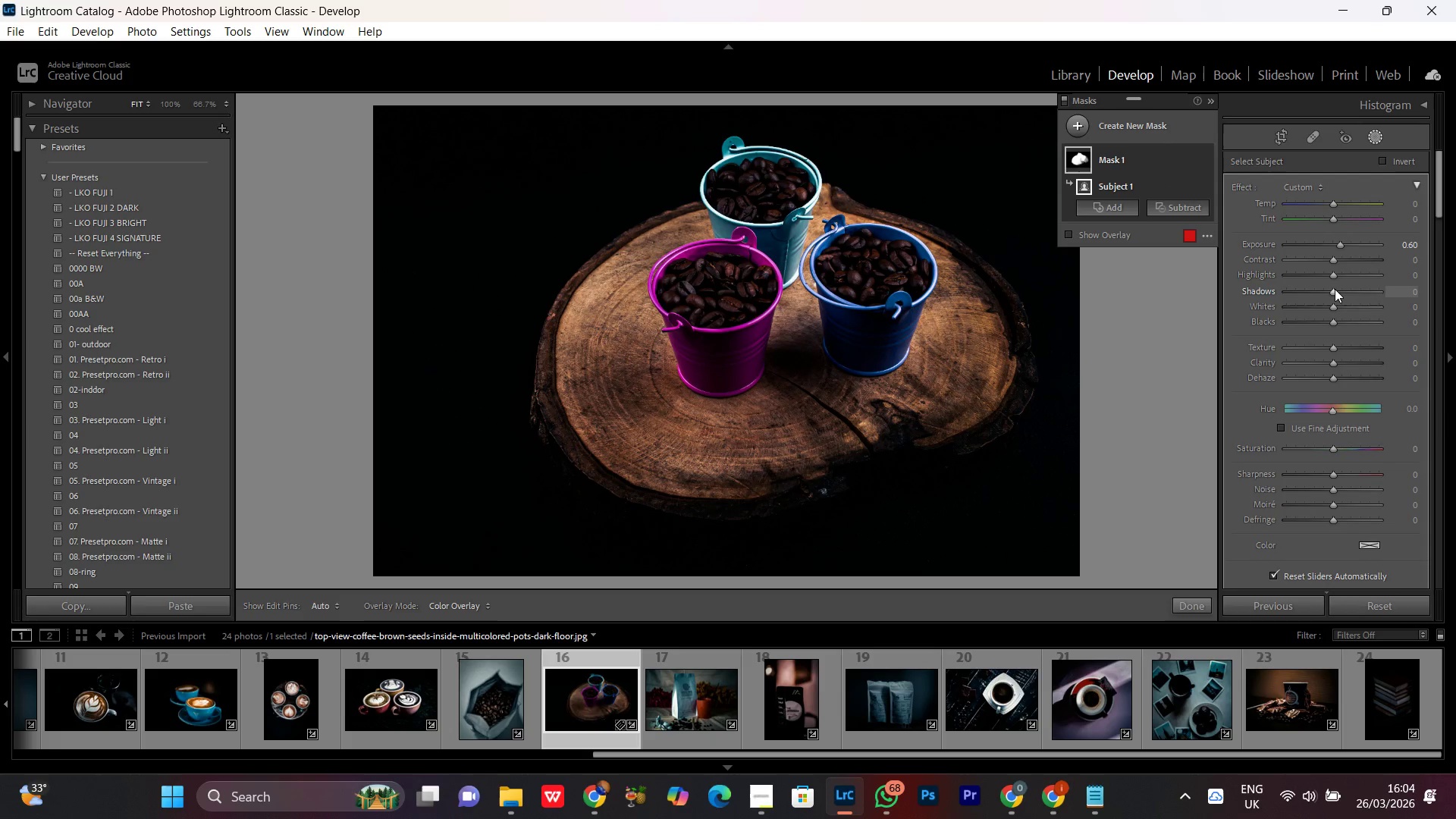 
left_click_drag(start_coordinate=[1335, 288], to_coordinate=[1341, 293])
 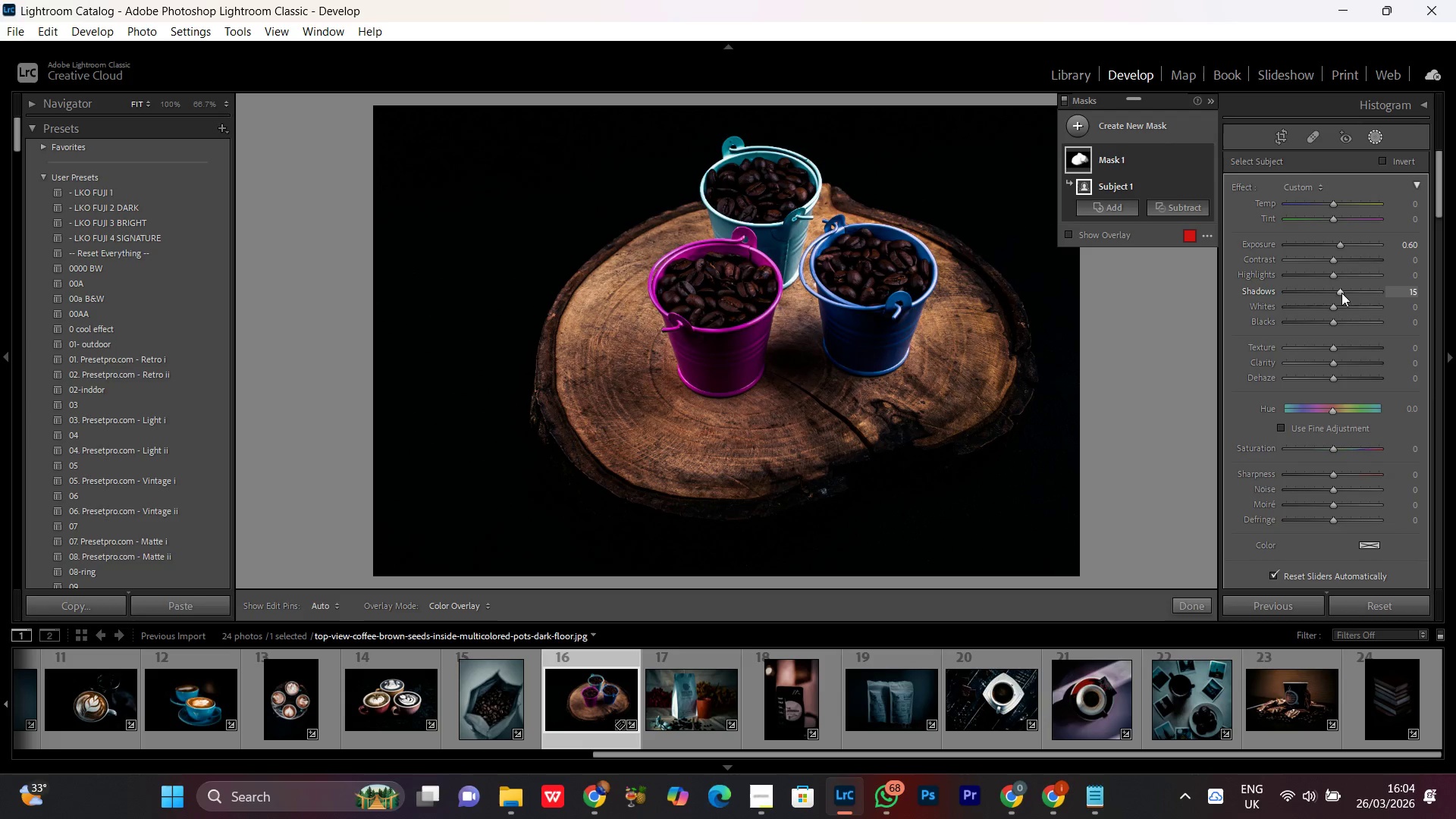 
scroll: coordinate [1341, 293], scroll_direction: up, amount: 1.0
 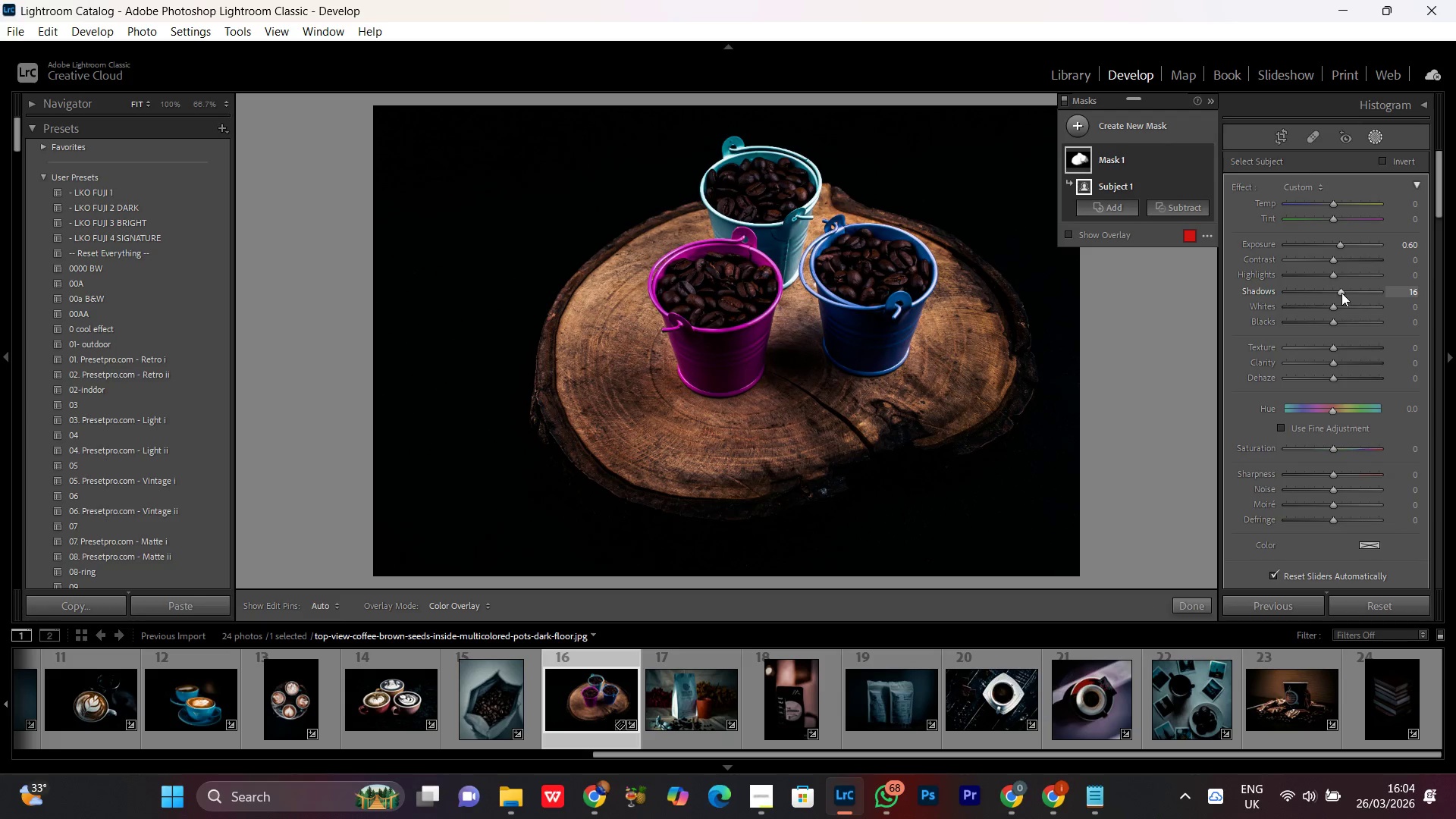 
scroll: coordinate [1341, 293], scroll_direction: down, amount: 1.0
 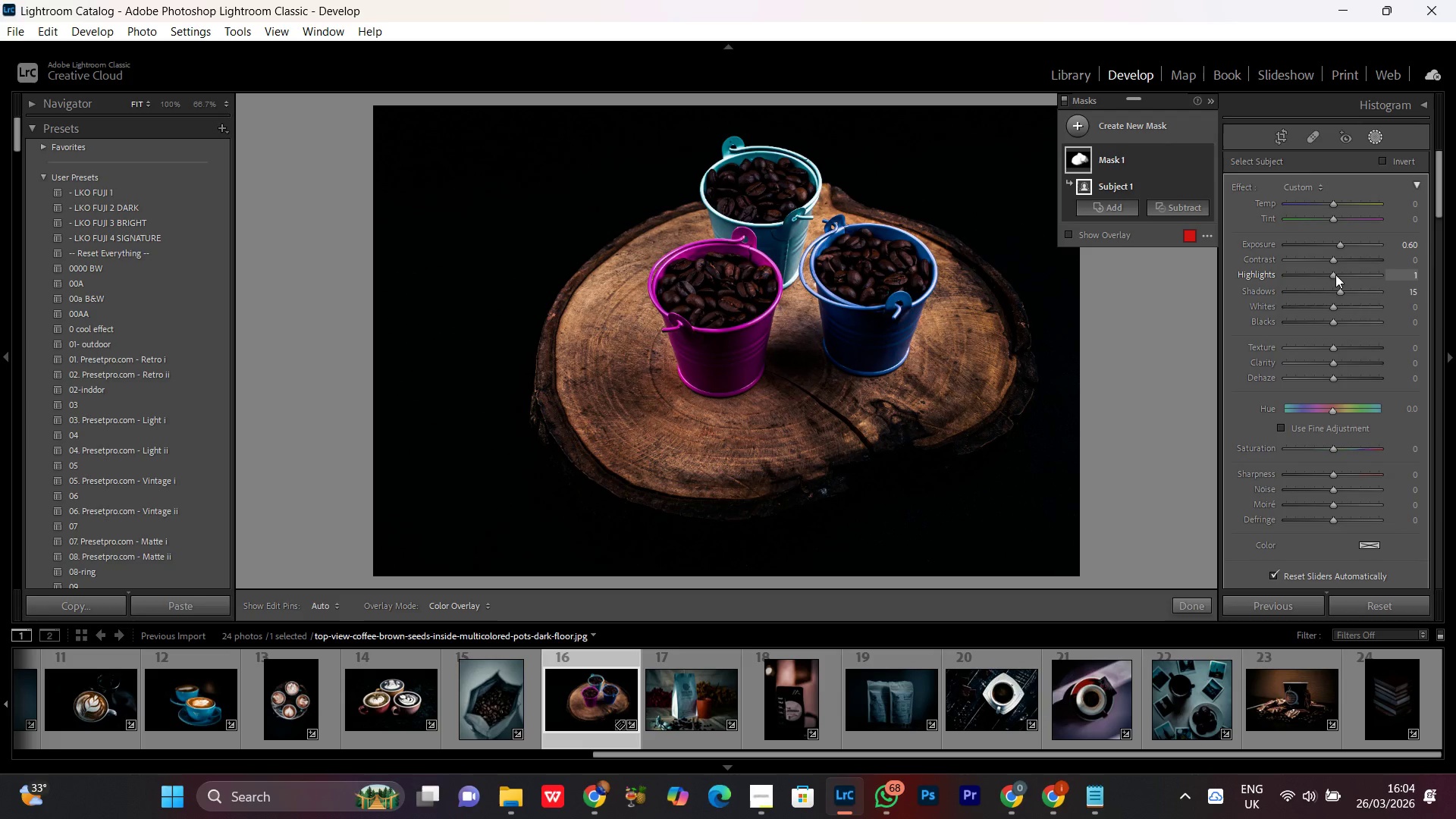 
scroll: coordinate [1335, 275], scroll_direction: up, amount: 13.0
 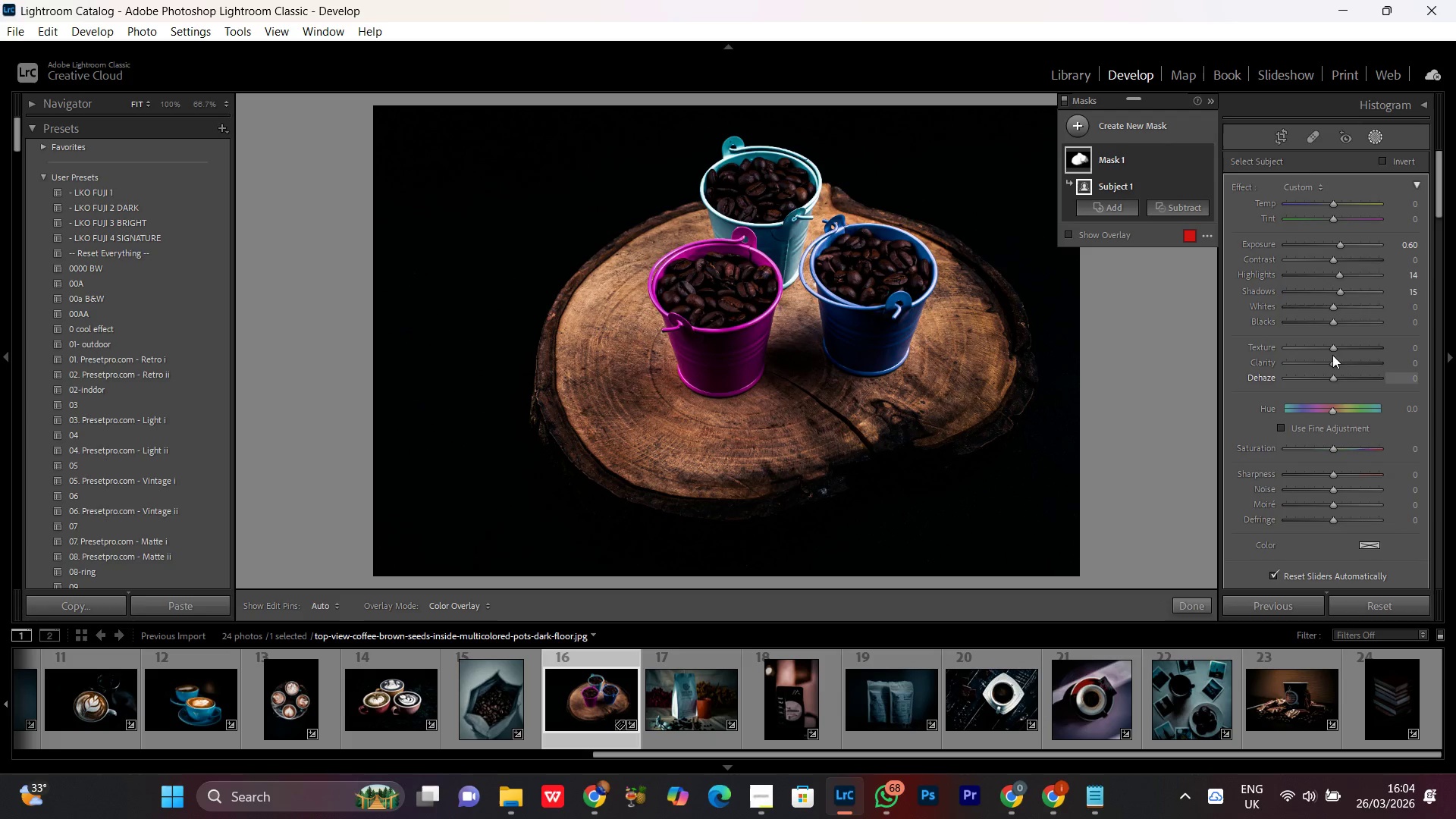 
left_click([1332, 348])
 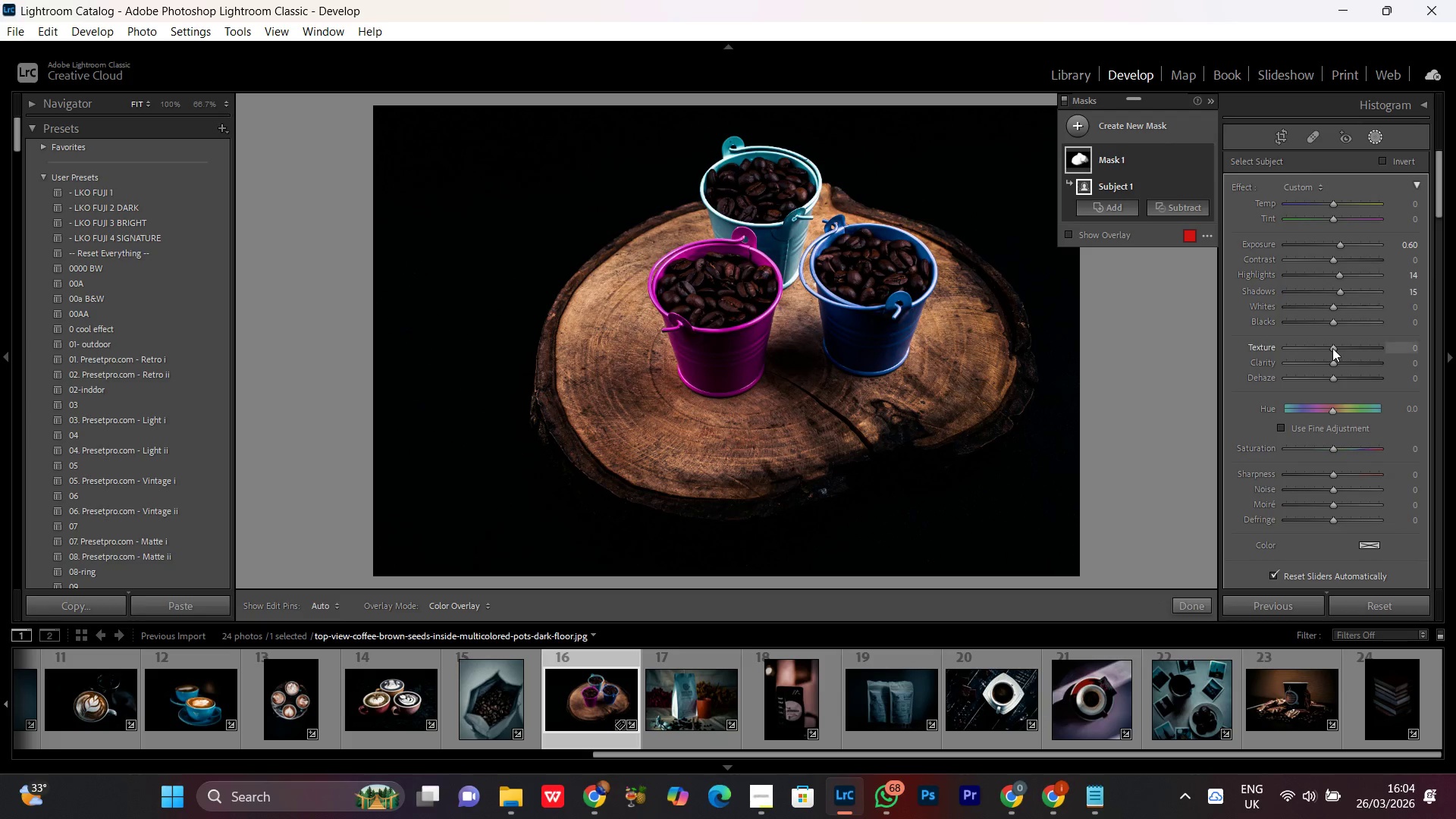 
scroll: coordinate [1332, 348], scroll_direction: up, amount: 15.0
 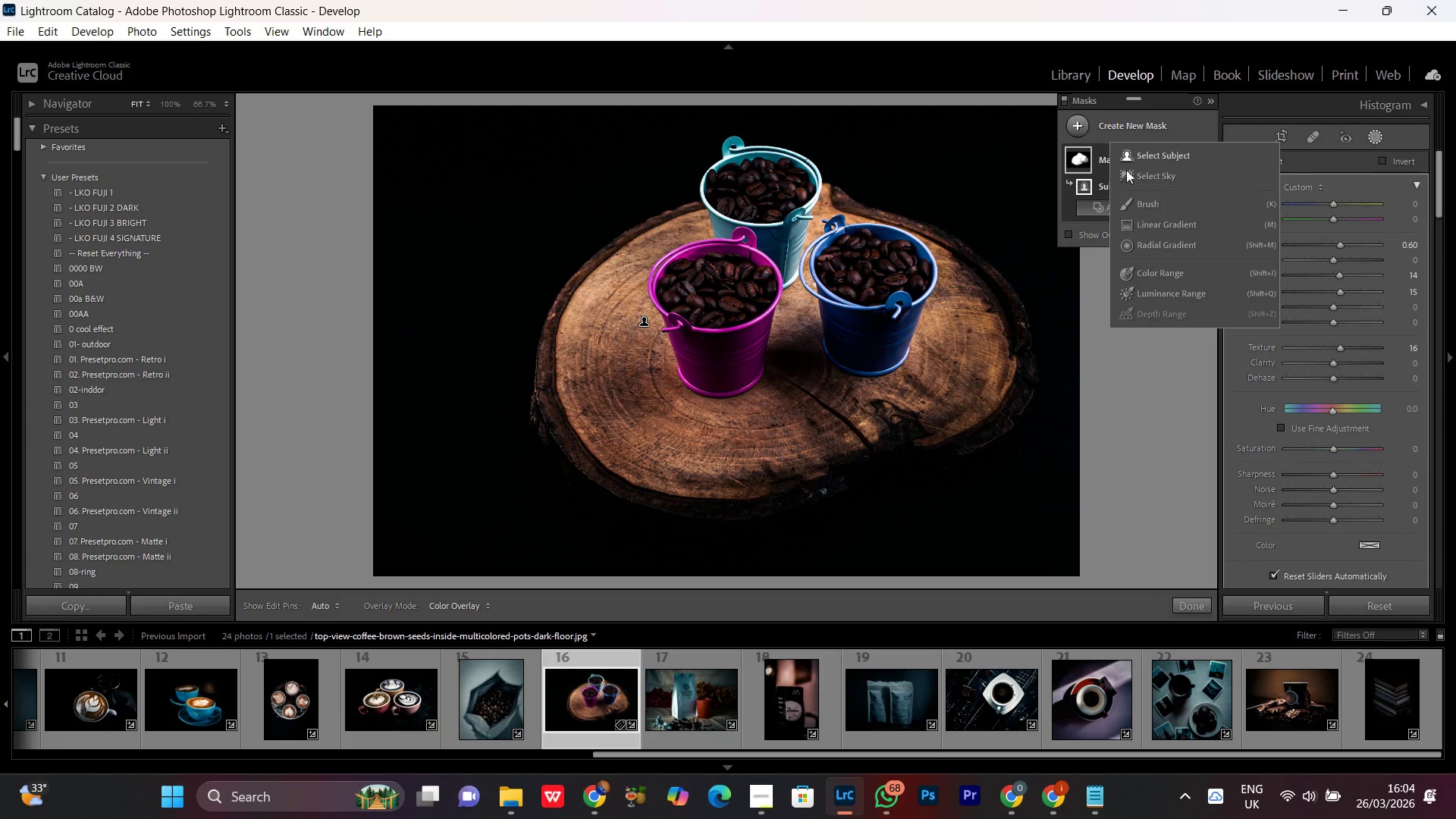 
left_click([1148, 204])
 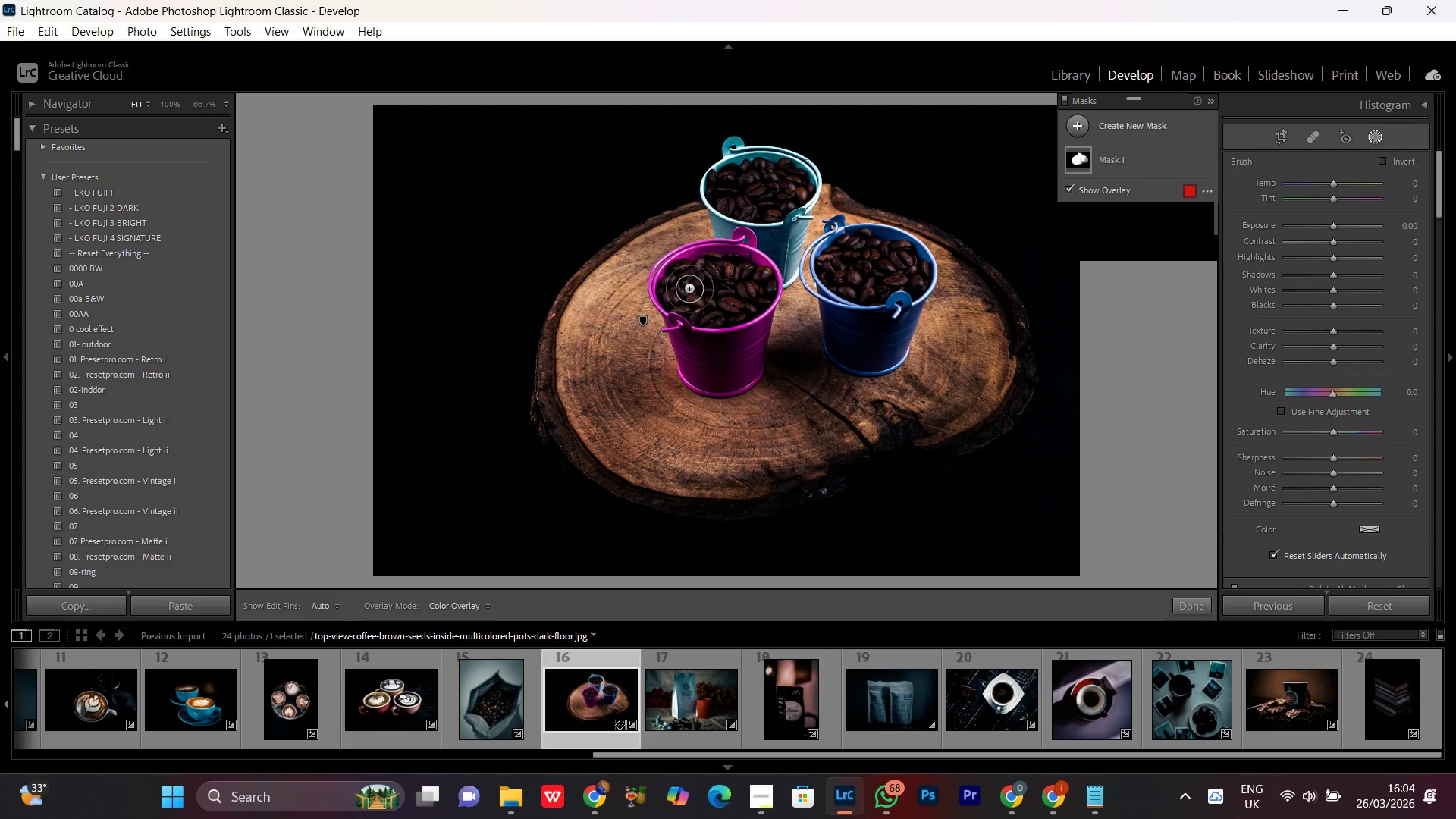 
left_click_drag(start_coordinate=[704, 282], to_coordinate=[732, 307])
 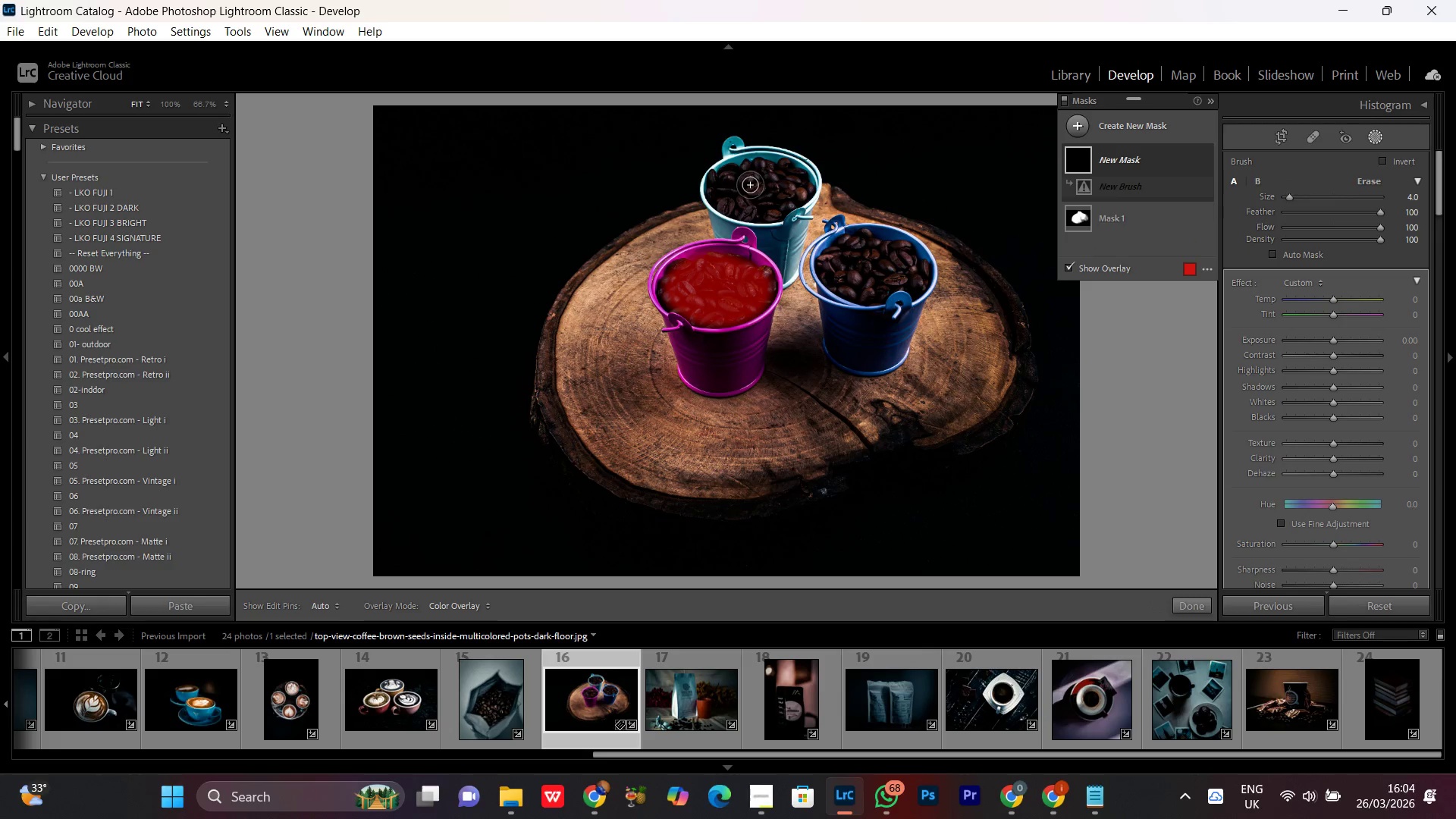 
scroll: coordinate [709, 285], scroll_direction: down, amount: 3.0
 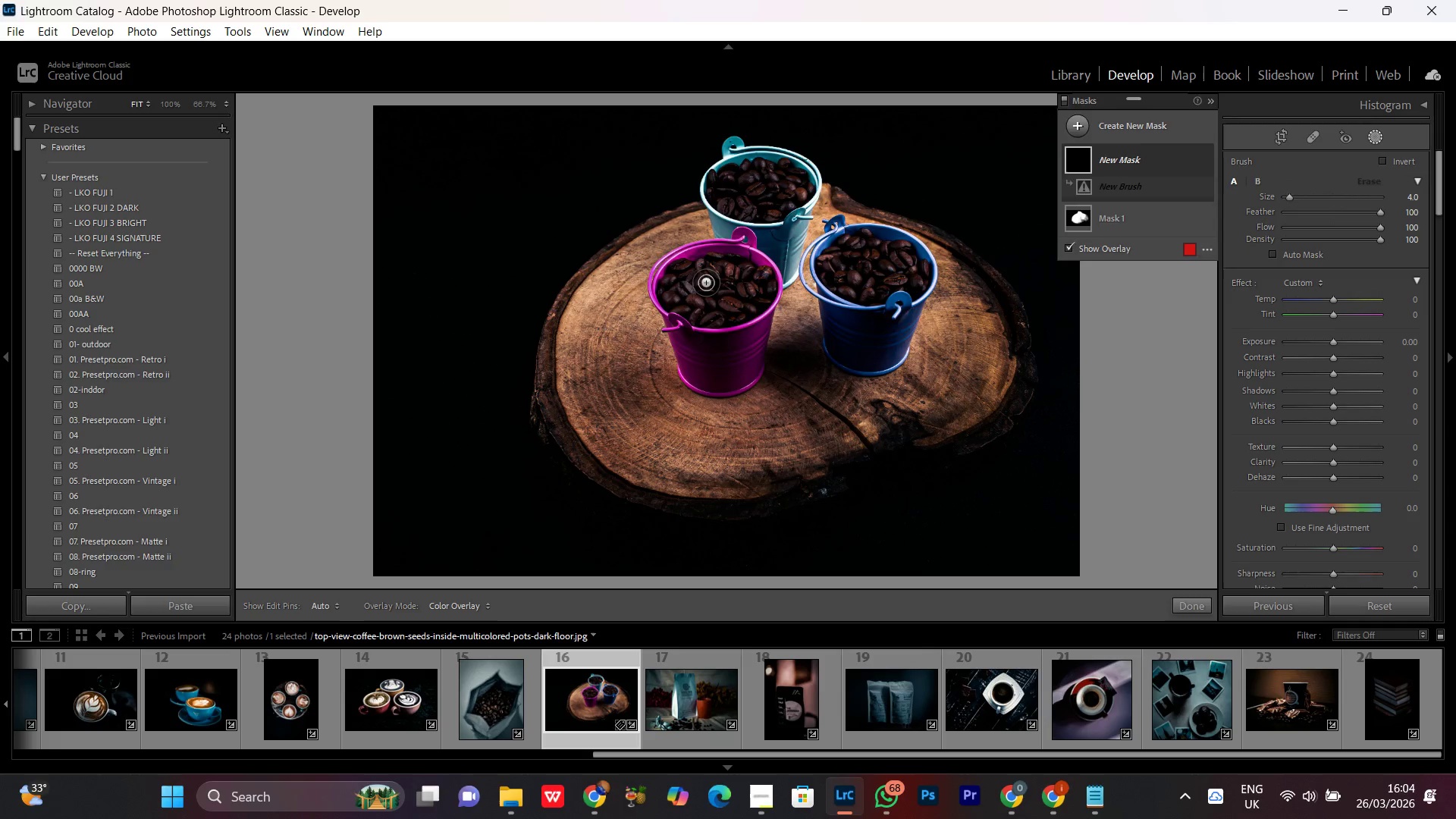 
left_click_drag(start_coordinate=[745, 180], to_coordinate=[781, 193])
 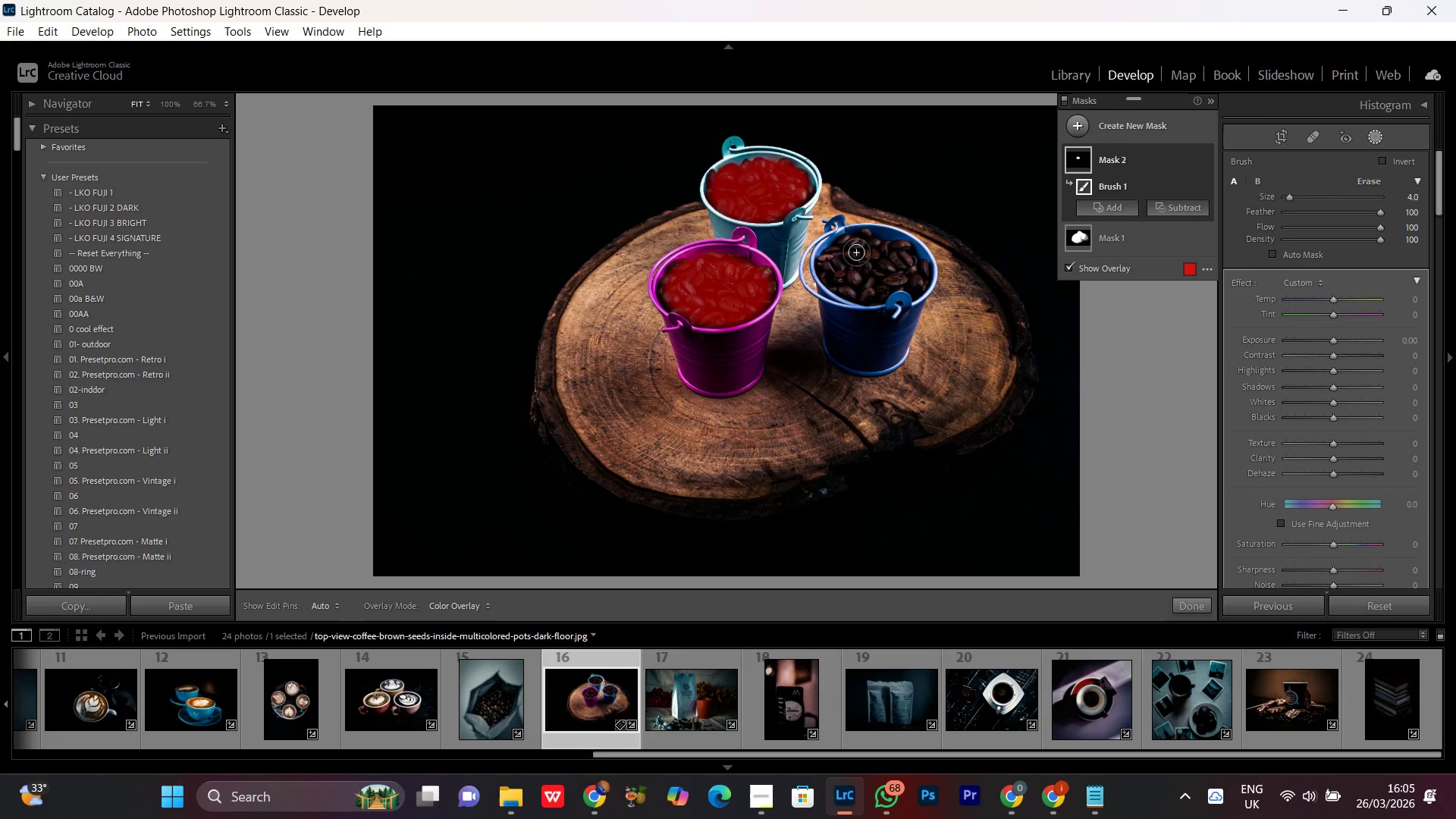 
left_click_drag(start_coordinate=[855, 249], to_coordinate=[853, 271])
 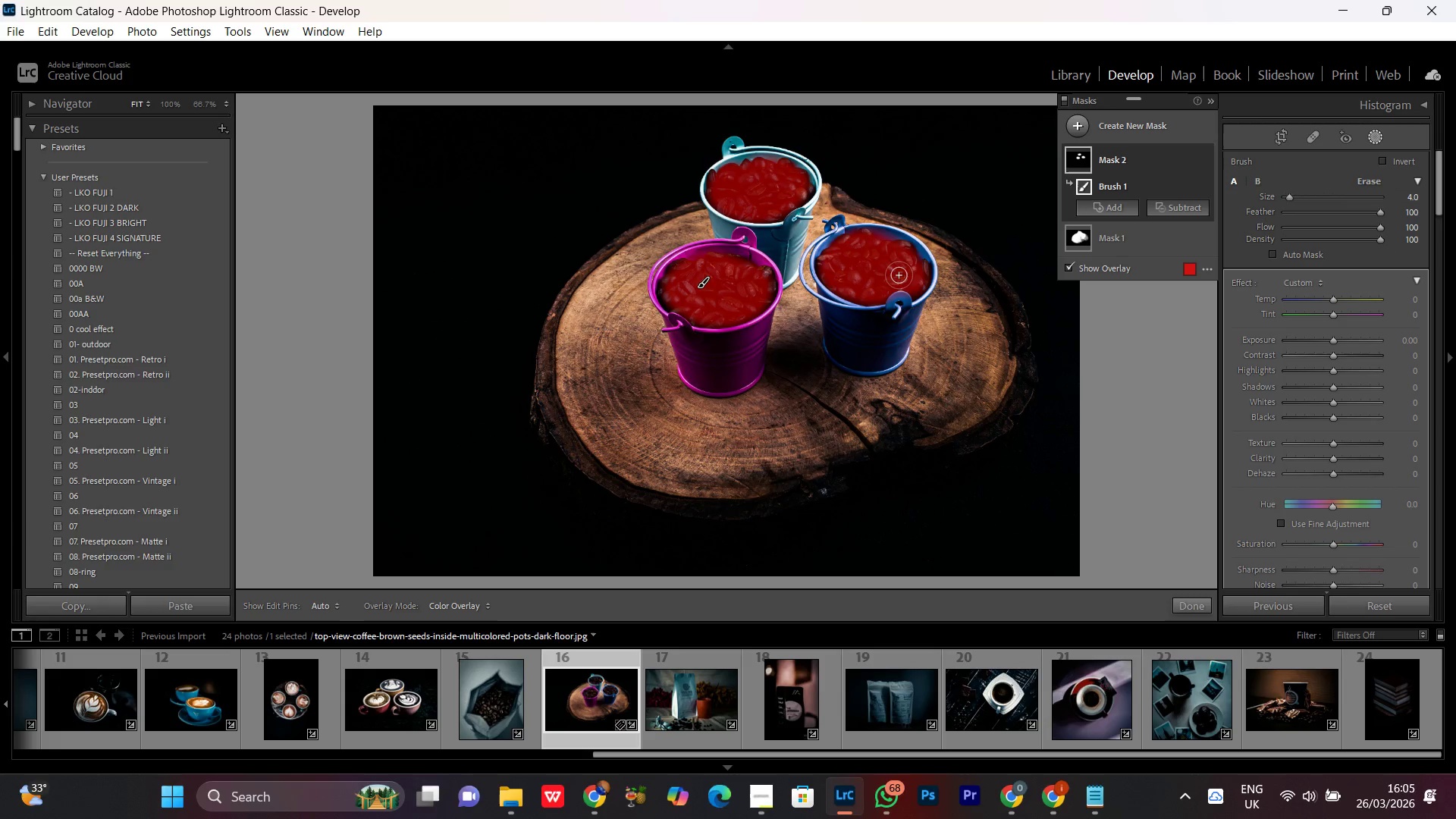 
left_click_drag(start_coordinate=[905, 268], to_coordinate=[886, 253])
 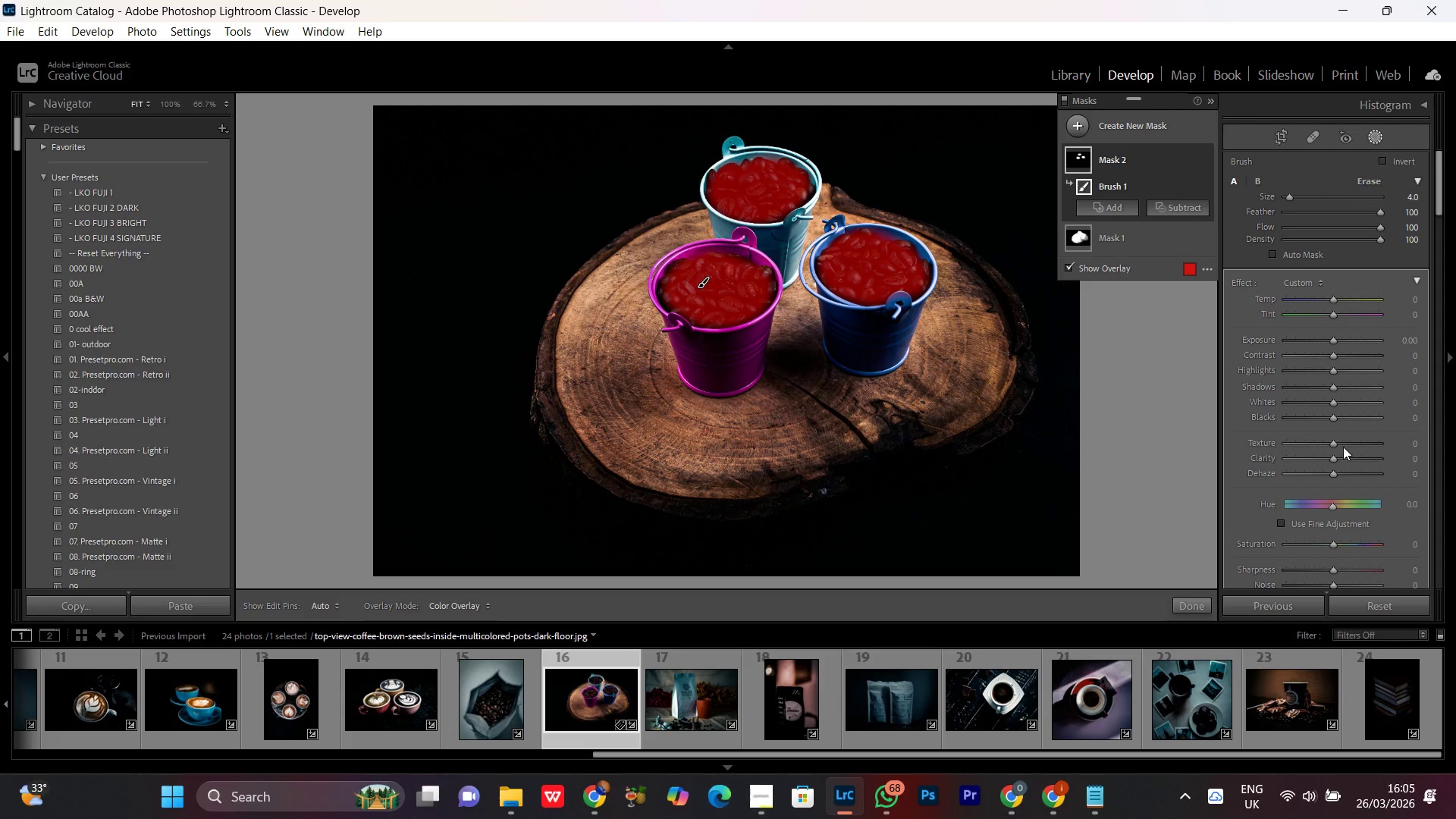 
left_click_drag(start_coordinate=[1332, 444], to_coordinate=[1341, 448])
 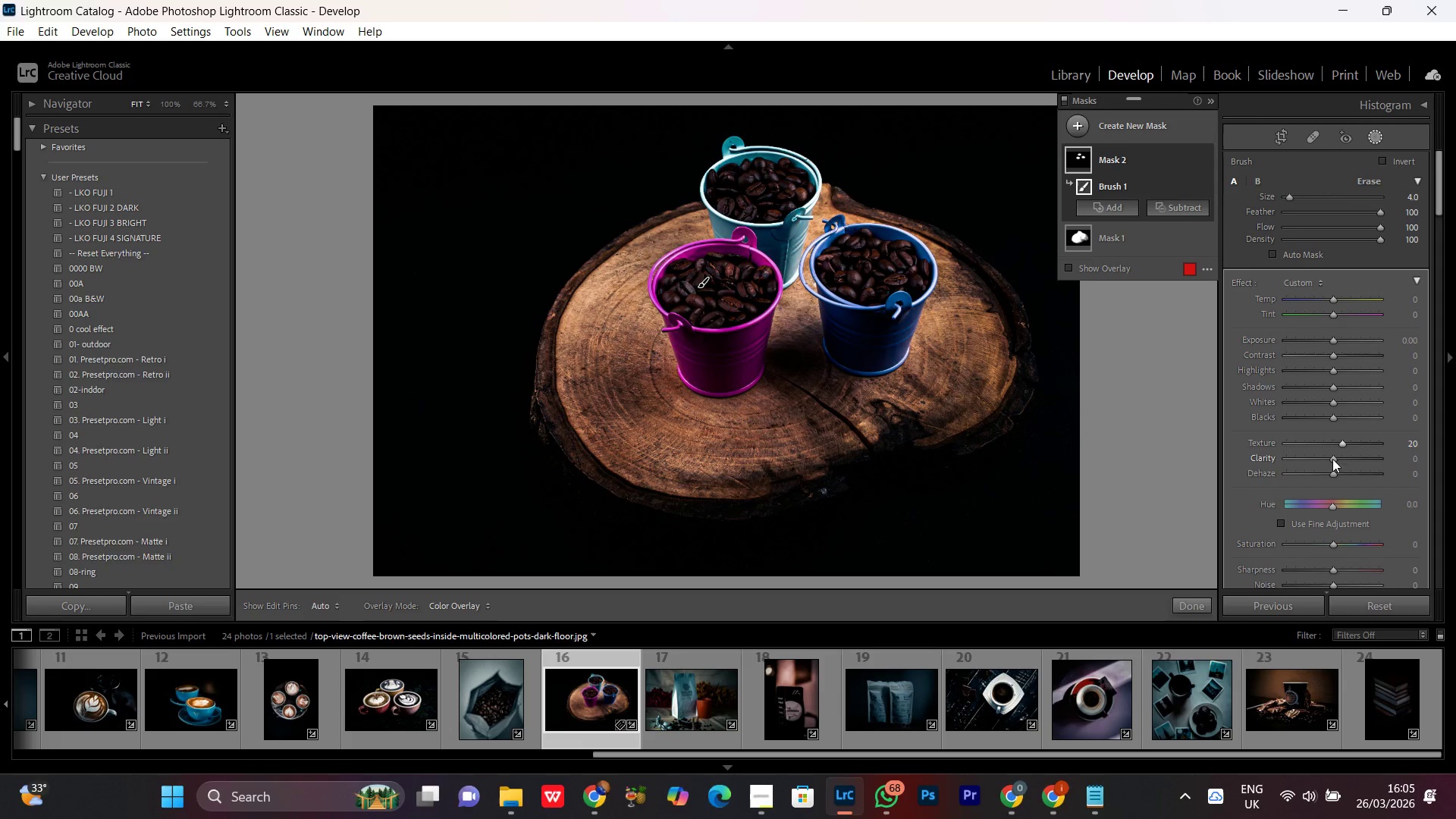 
left_click_drag(start_coordinate=[1335, 460], to_coordinate=[1338, 462])
 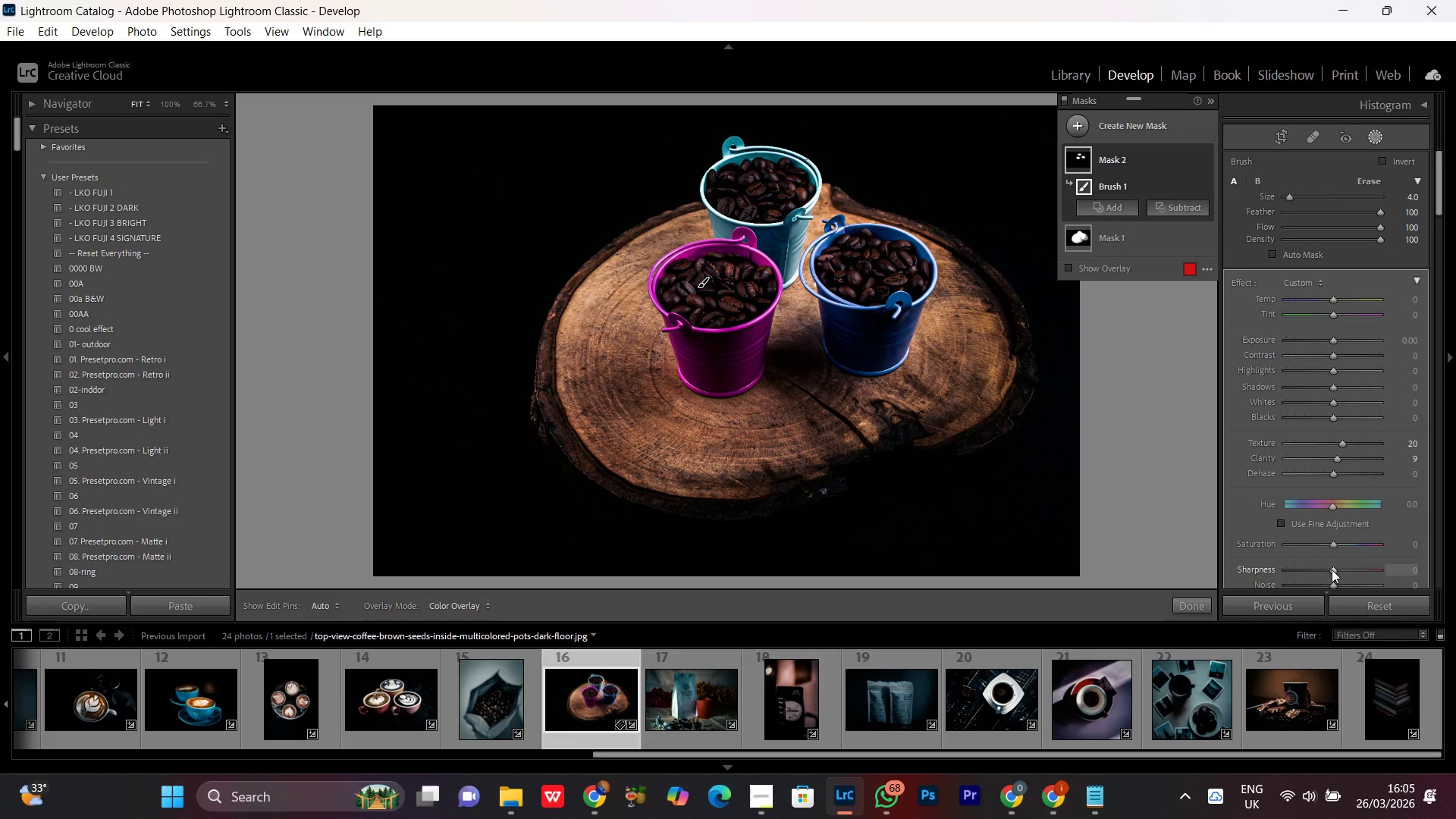 
left_click_drag(start_coordinate=[1337, 573], to_coordinate=[1352, 574])
 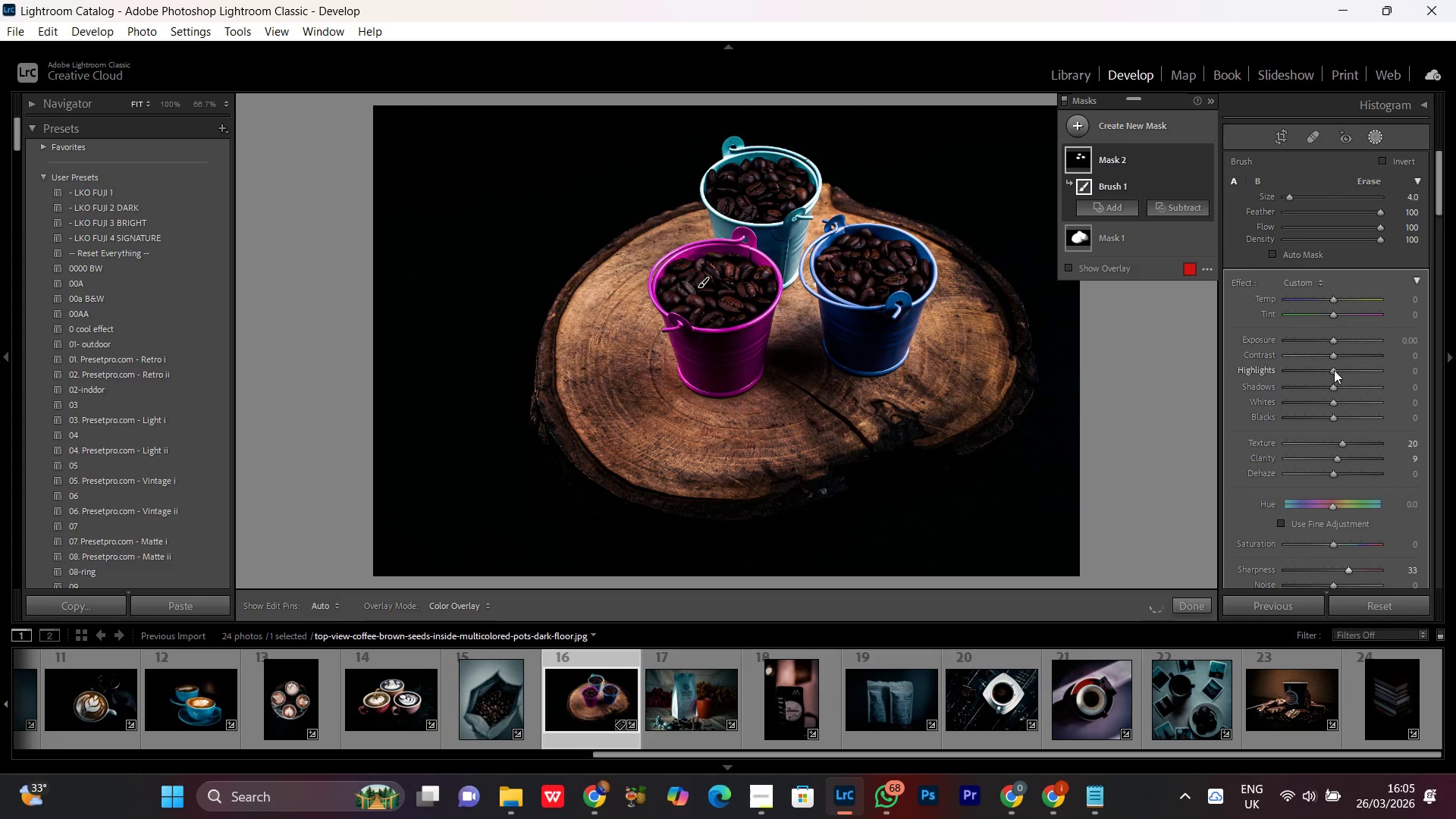 
left_click([1332, 371])
 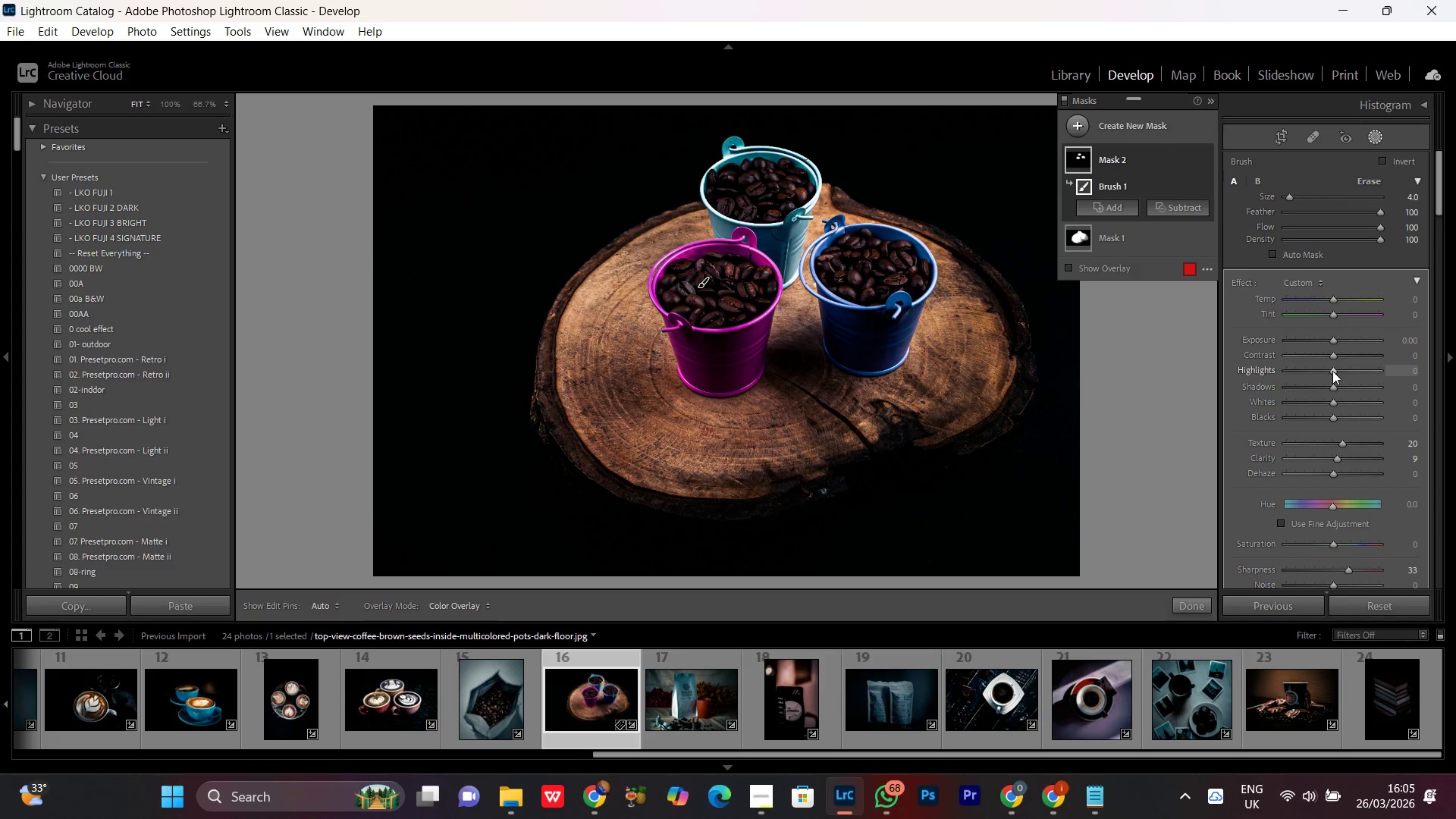 
scroll: coordinate [1332, 371], scroll_direction: up, amount: 12.0
 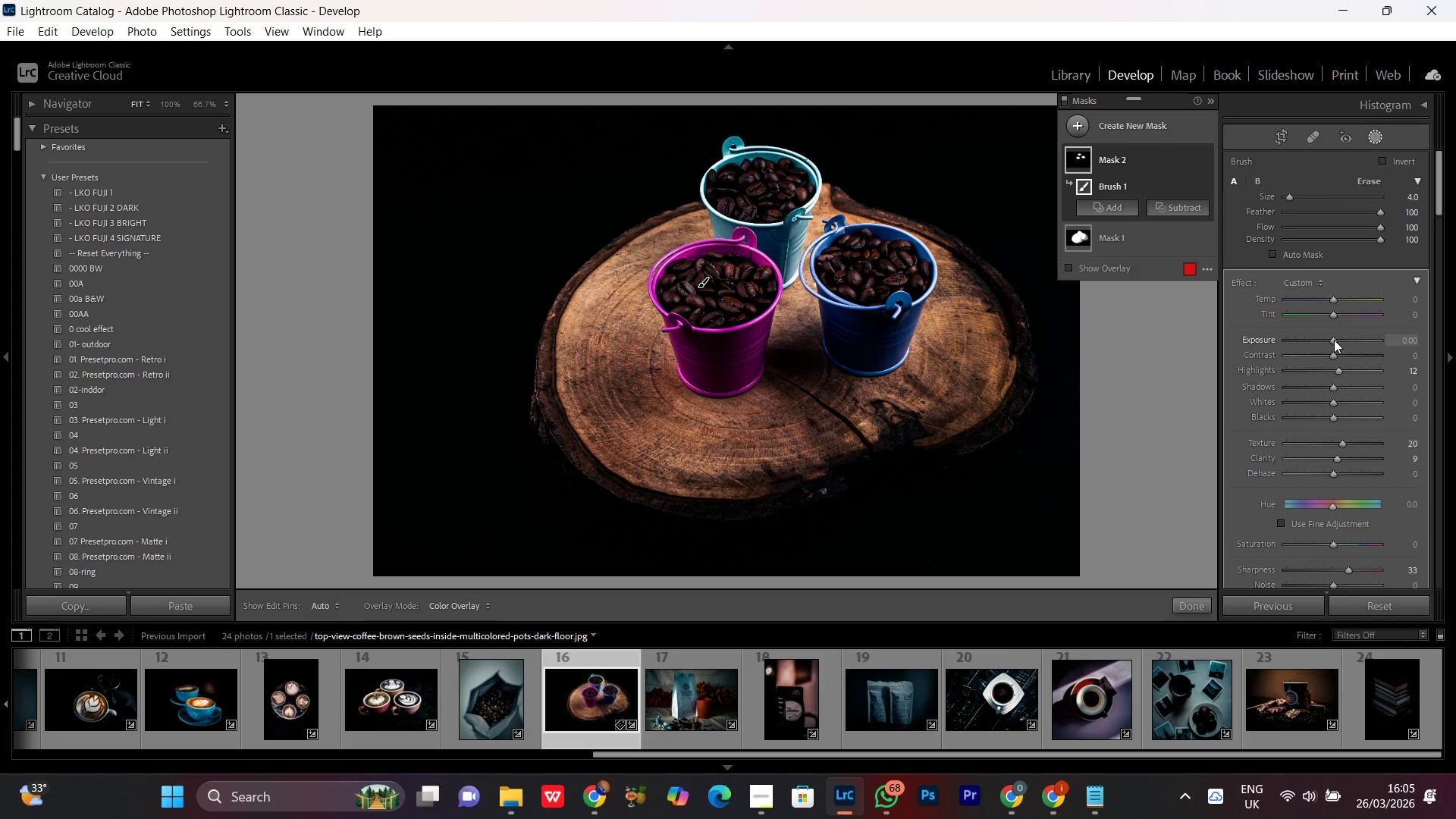 
left_click([1334, 340])
 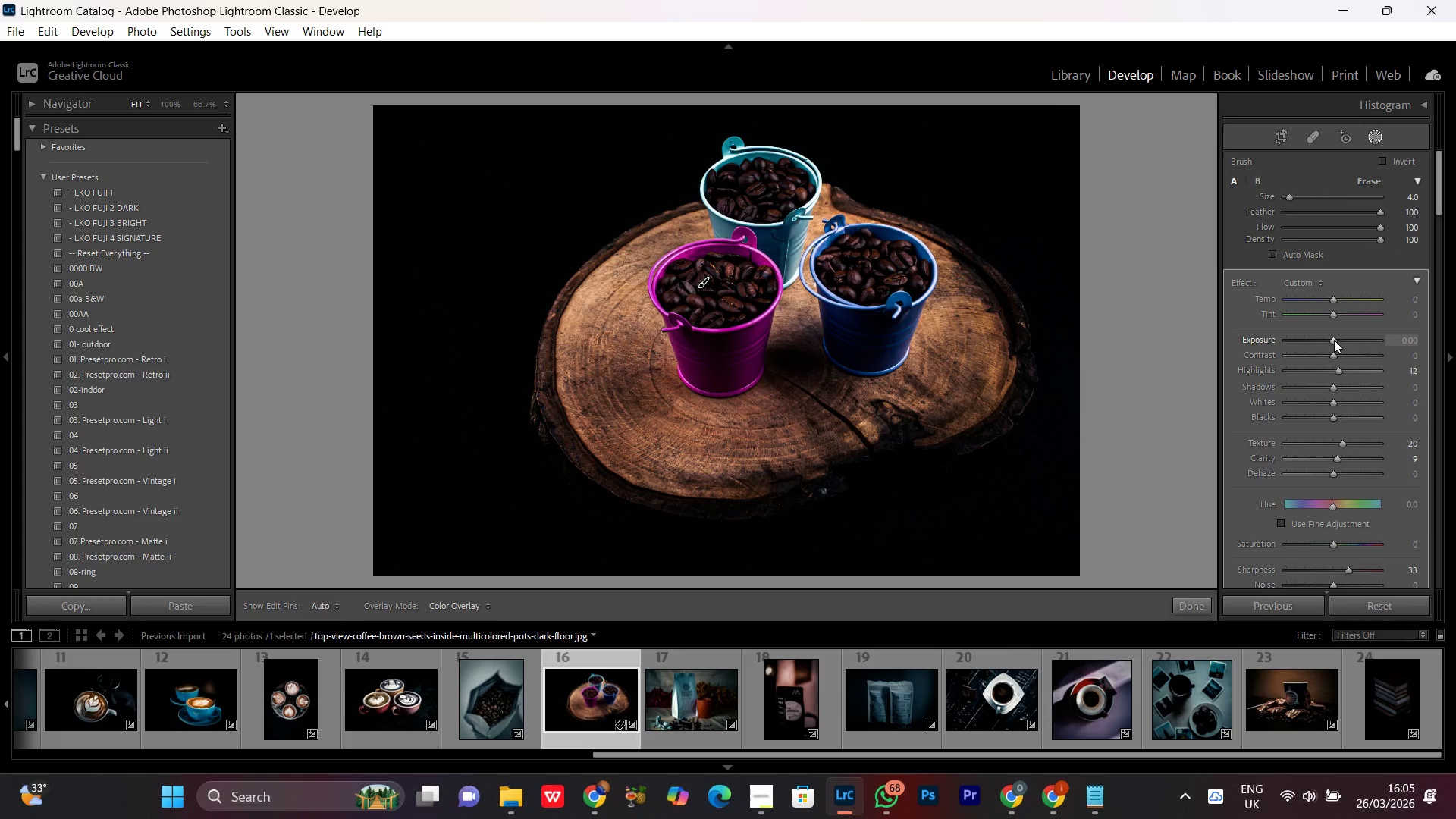 
scroll: coordinate [1334, 340], scroll_direction: up, amount: 3.0
 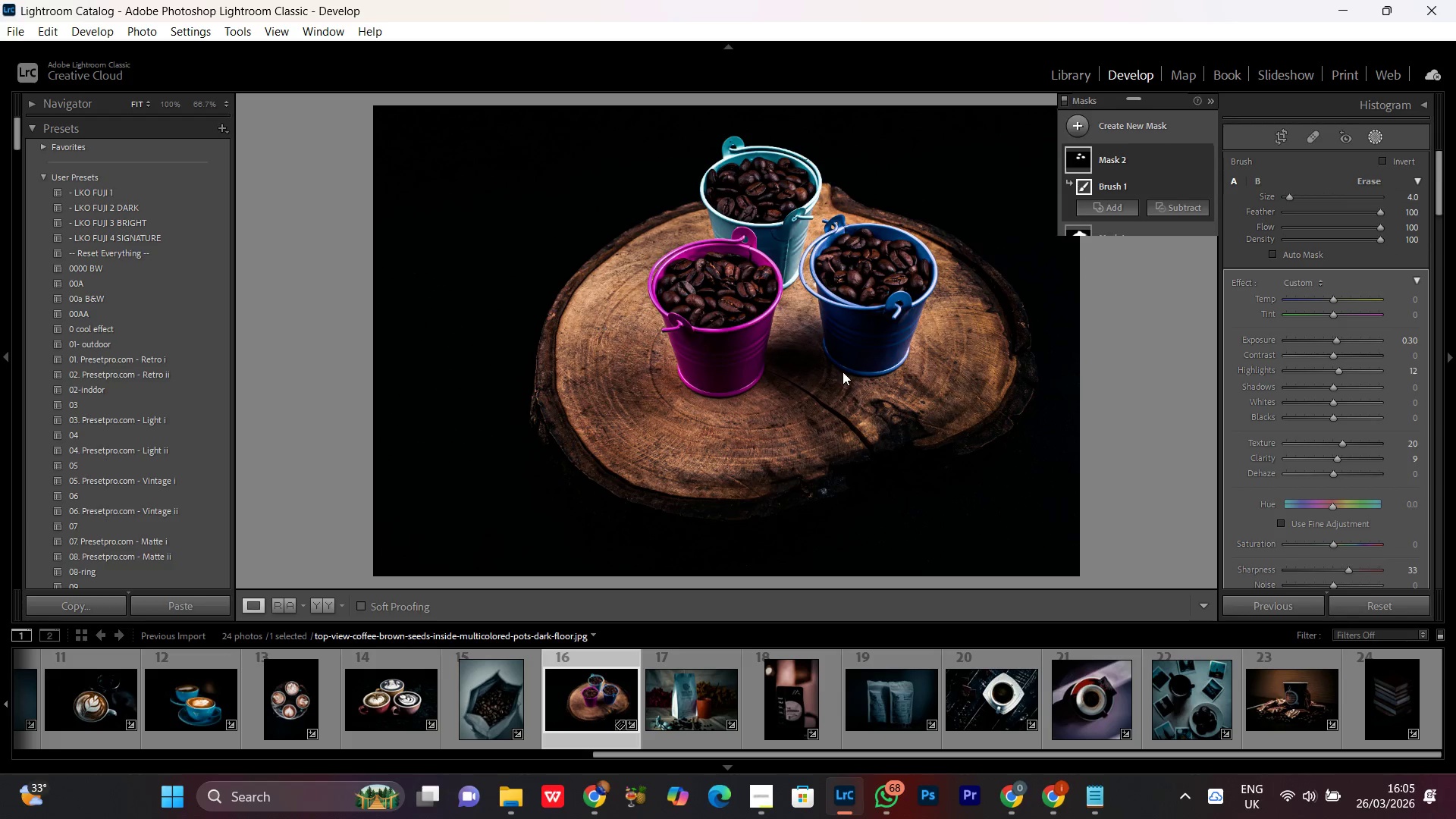 
left_click([595, 817])
 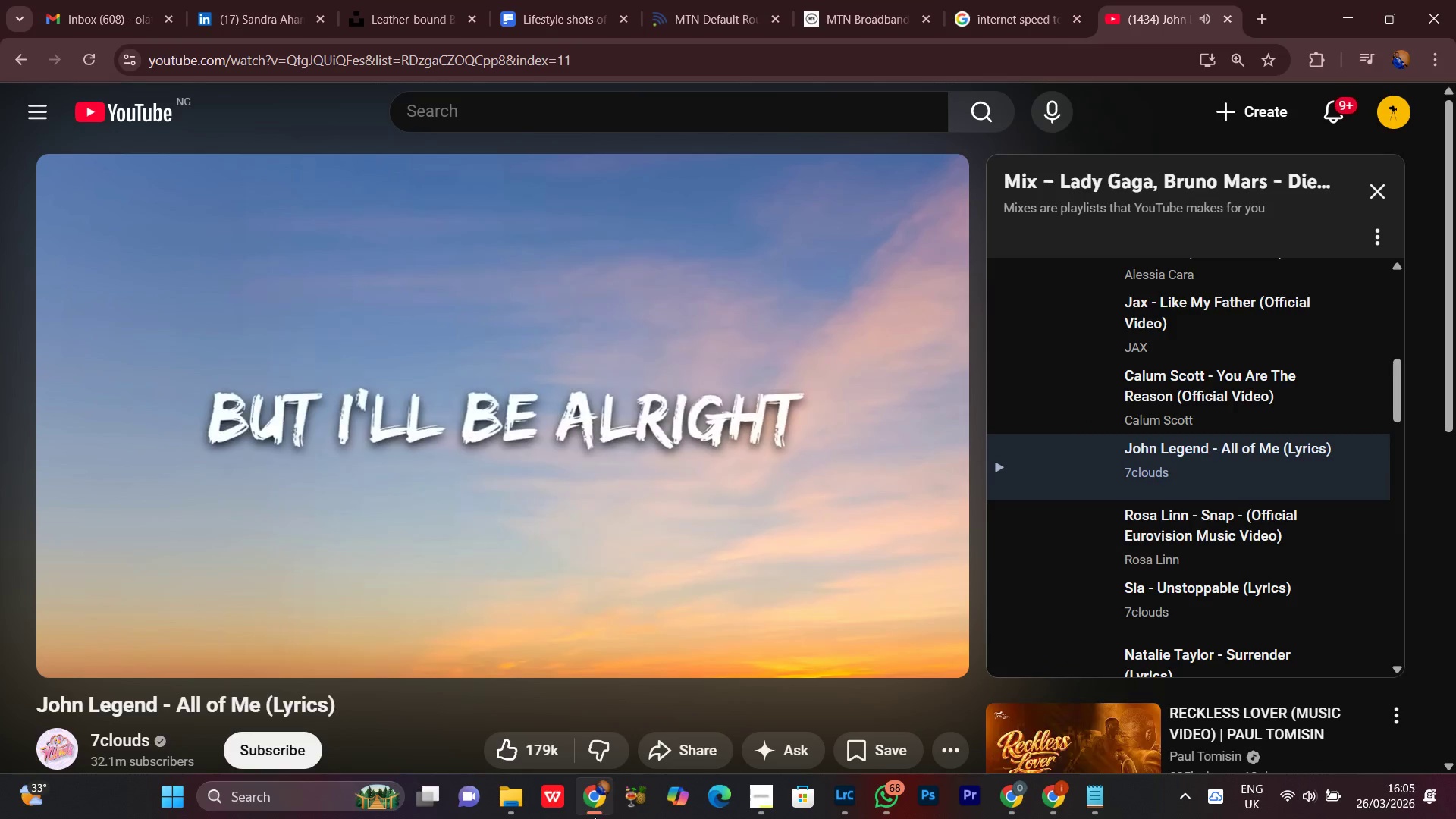 
scroll: coordinate [548, 522], scroll_direction: down, amount: 3.0
 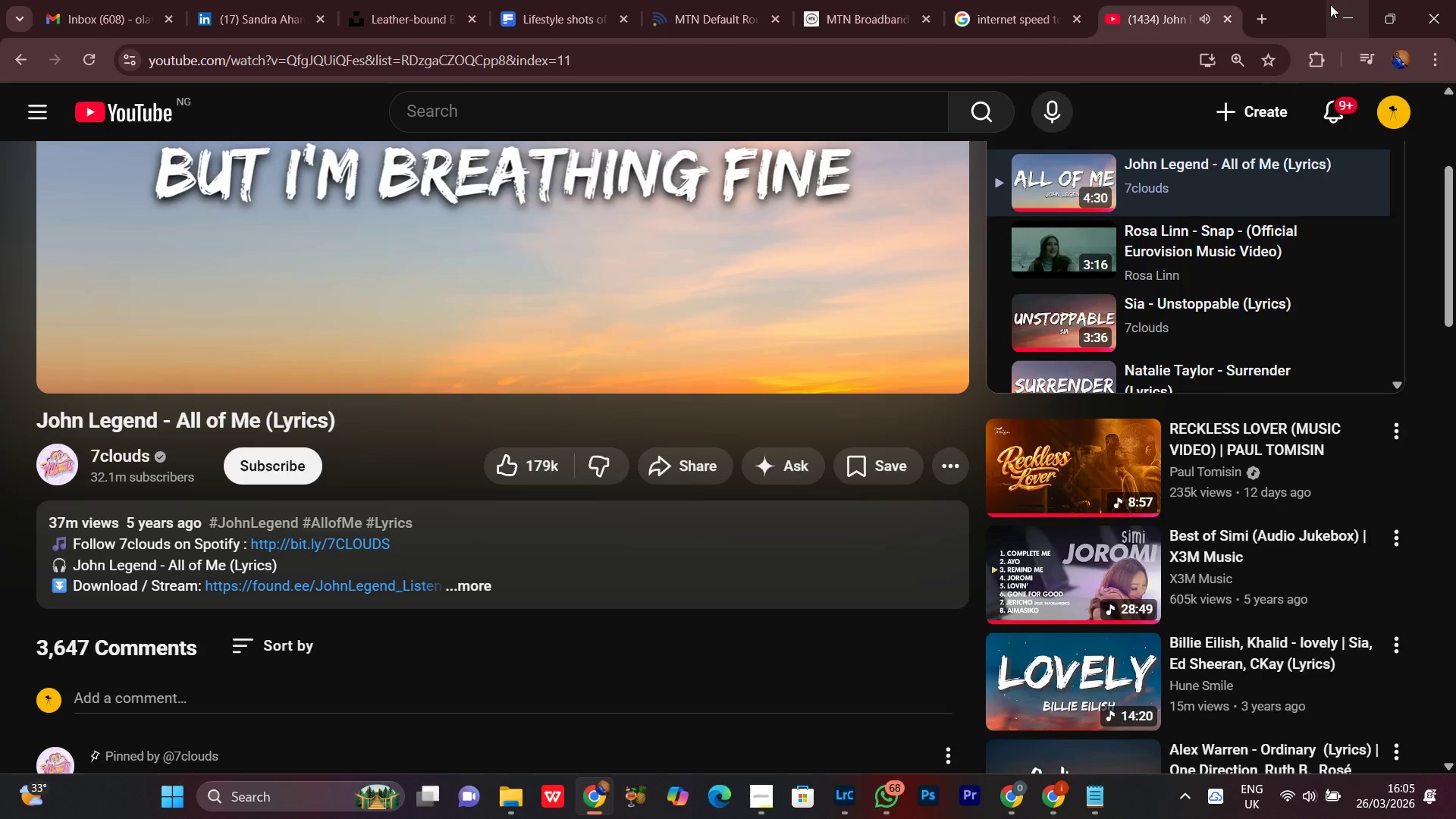 
left_click([1332, 5])
 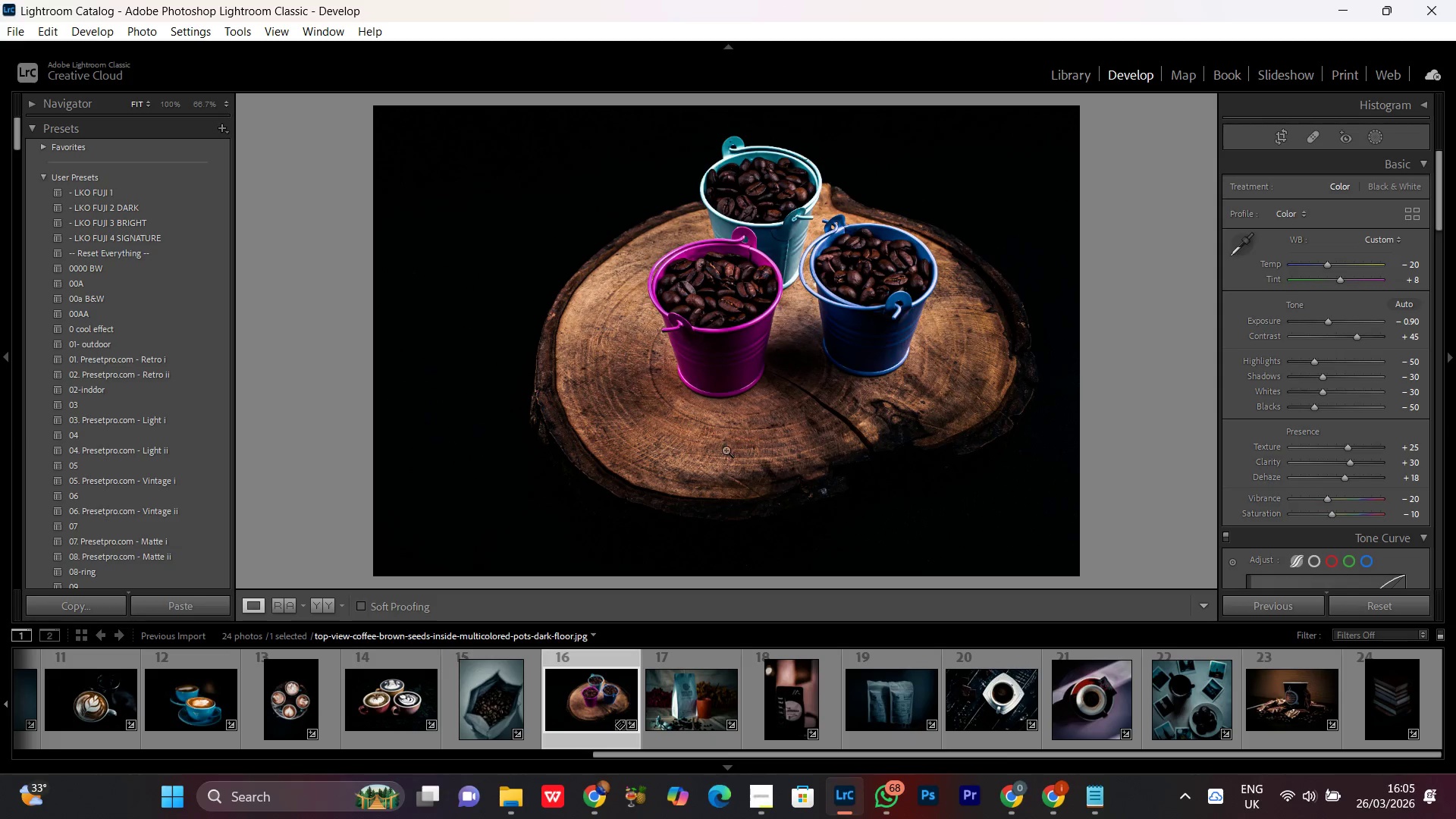 
left_click([758, 416])
 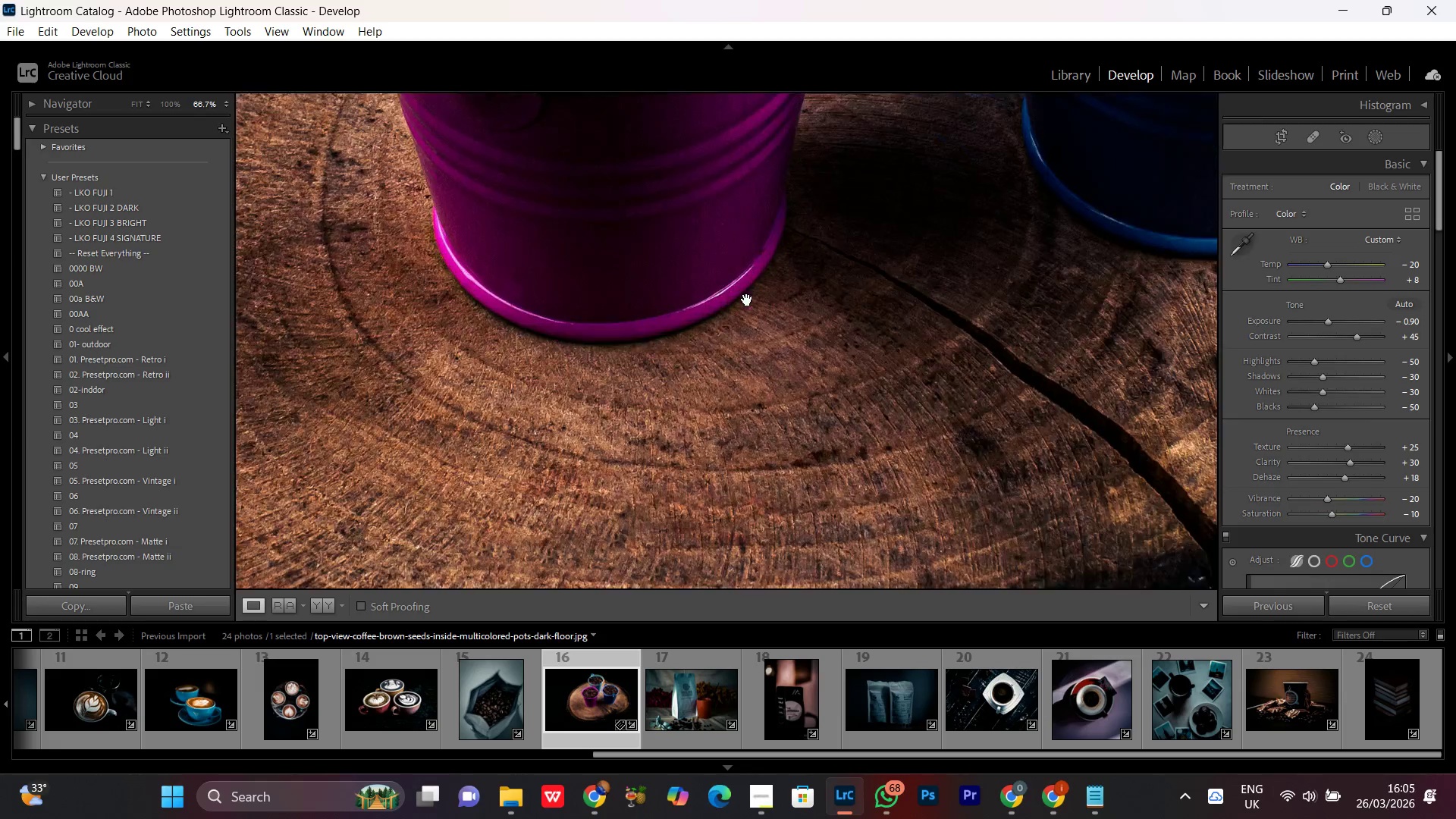 
left_click_drag(start_coordinate=[747, 298], to_coordinate=[713, 529])
 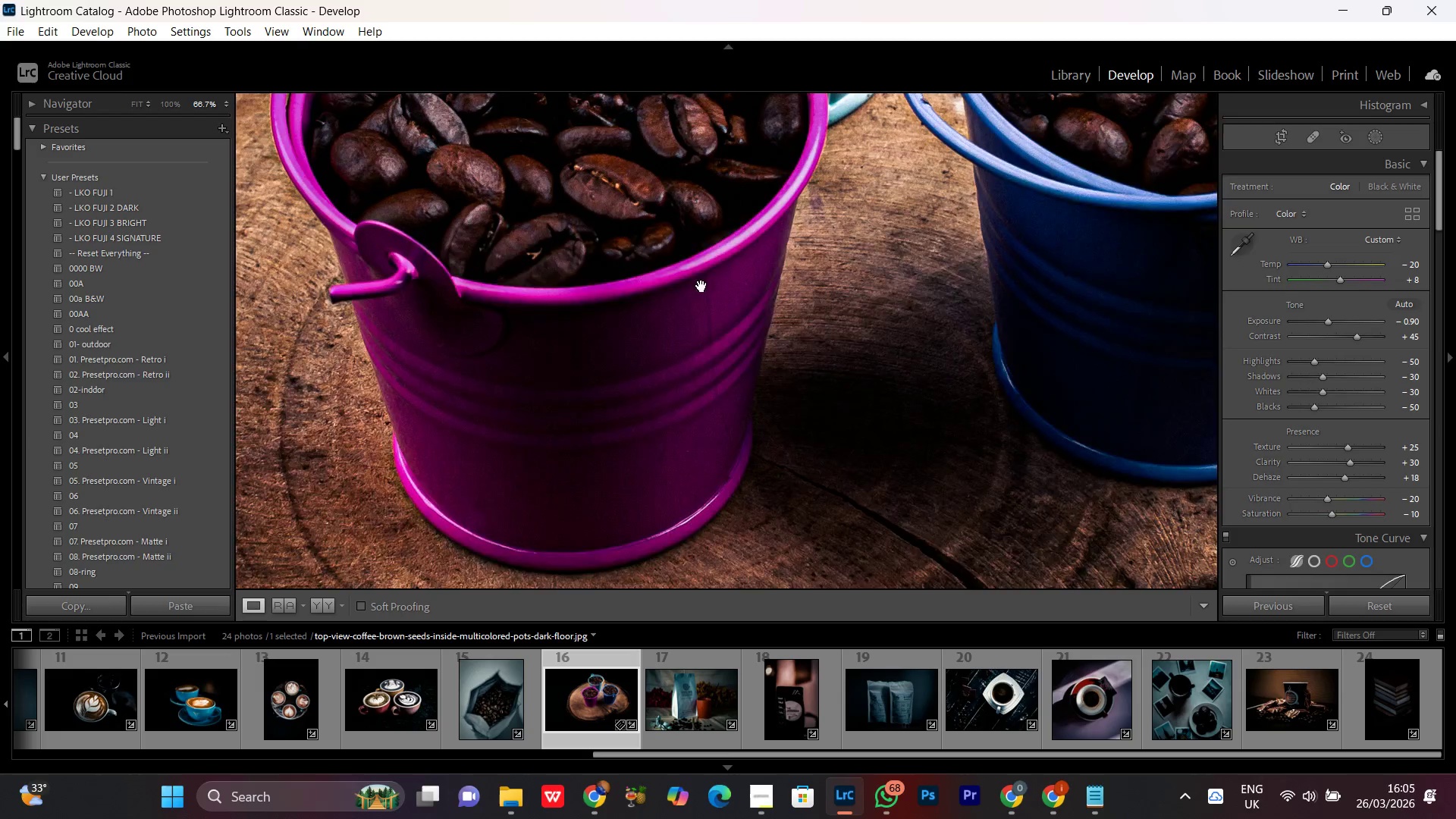 
left_click_drag(start_coordinate=[701, 286], to_coordinate=[678, 522])
 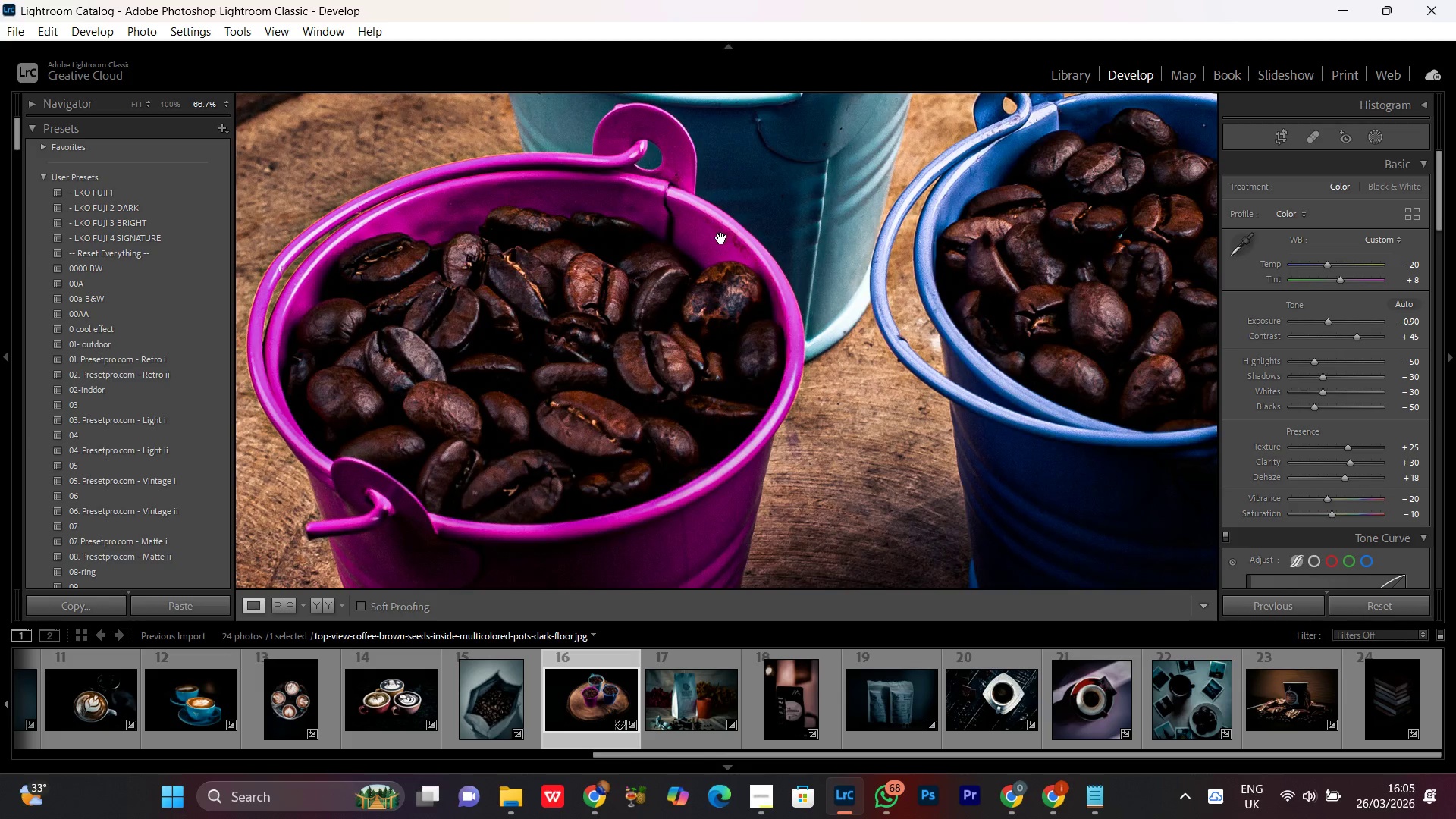 
left_click_drag(start_coordinate=[721, 238], to_coordinate=[677, 416])
 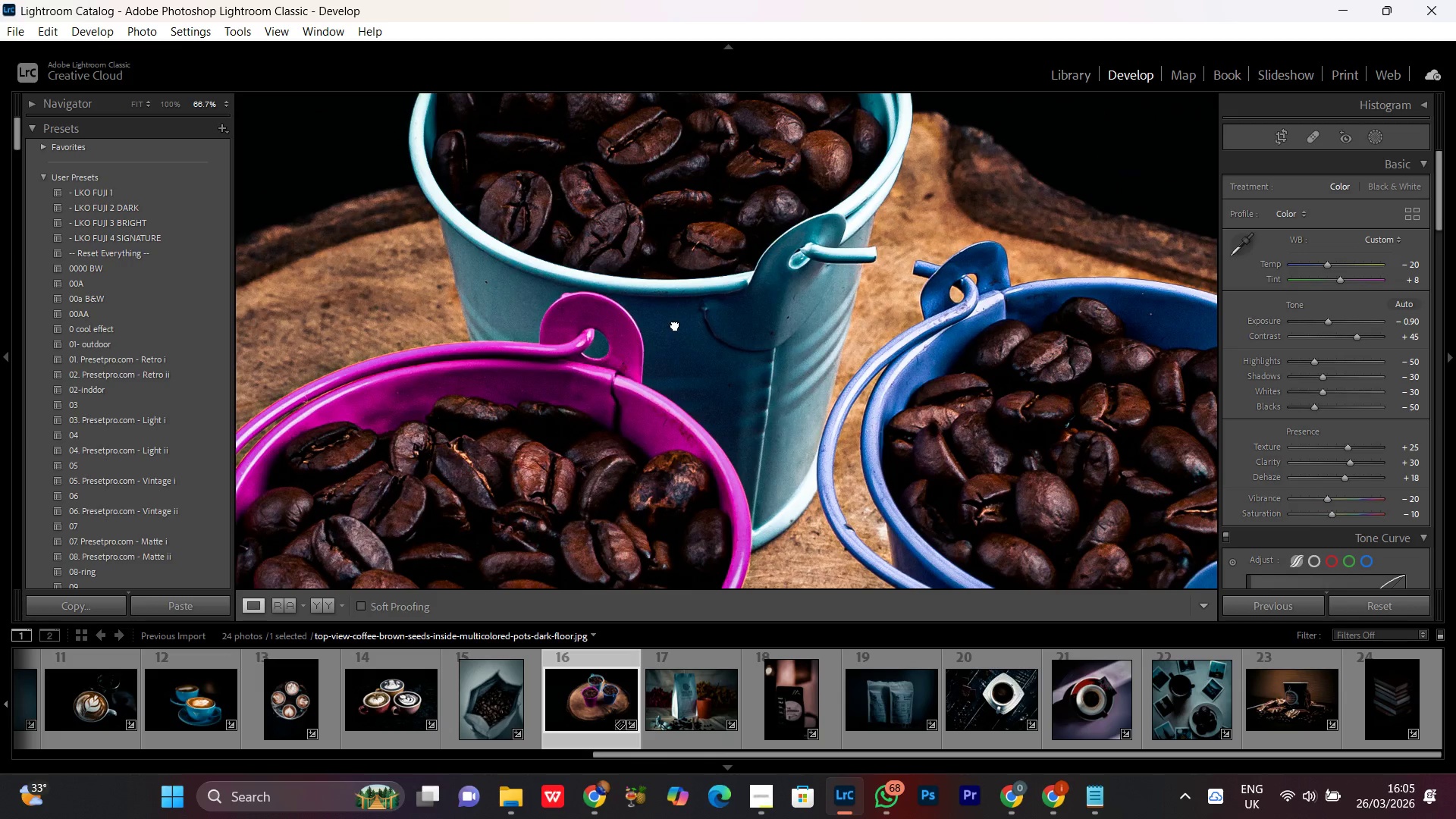 
triple_click([675, 325])
 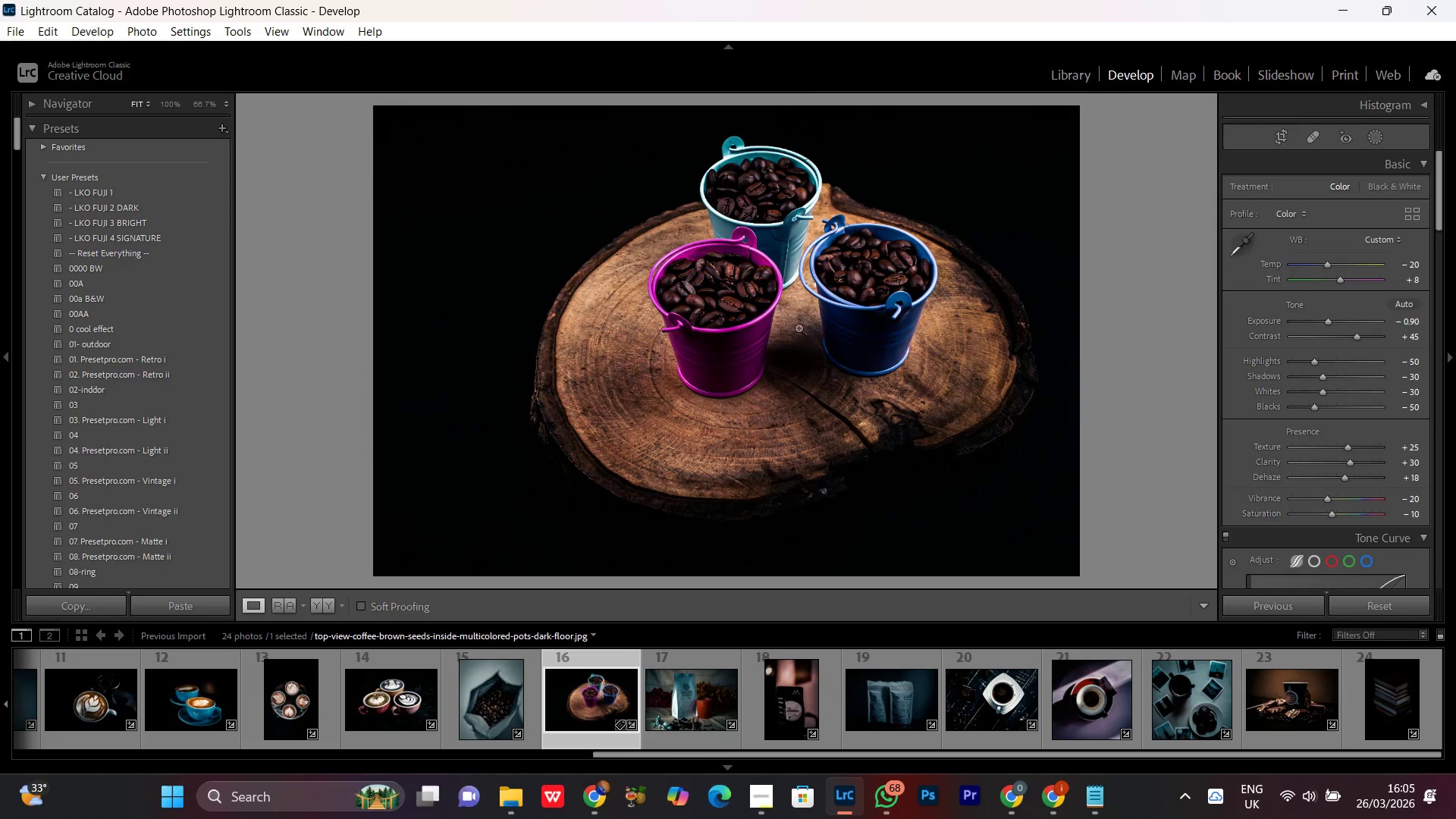 
left_click([806, 306])
 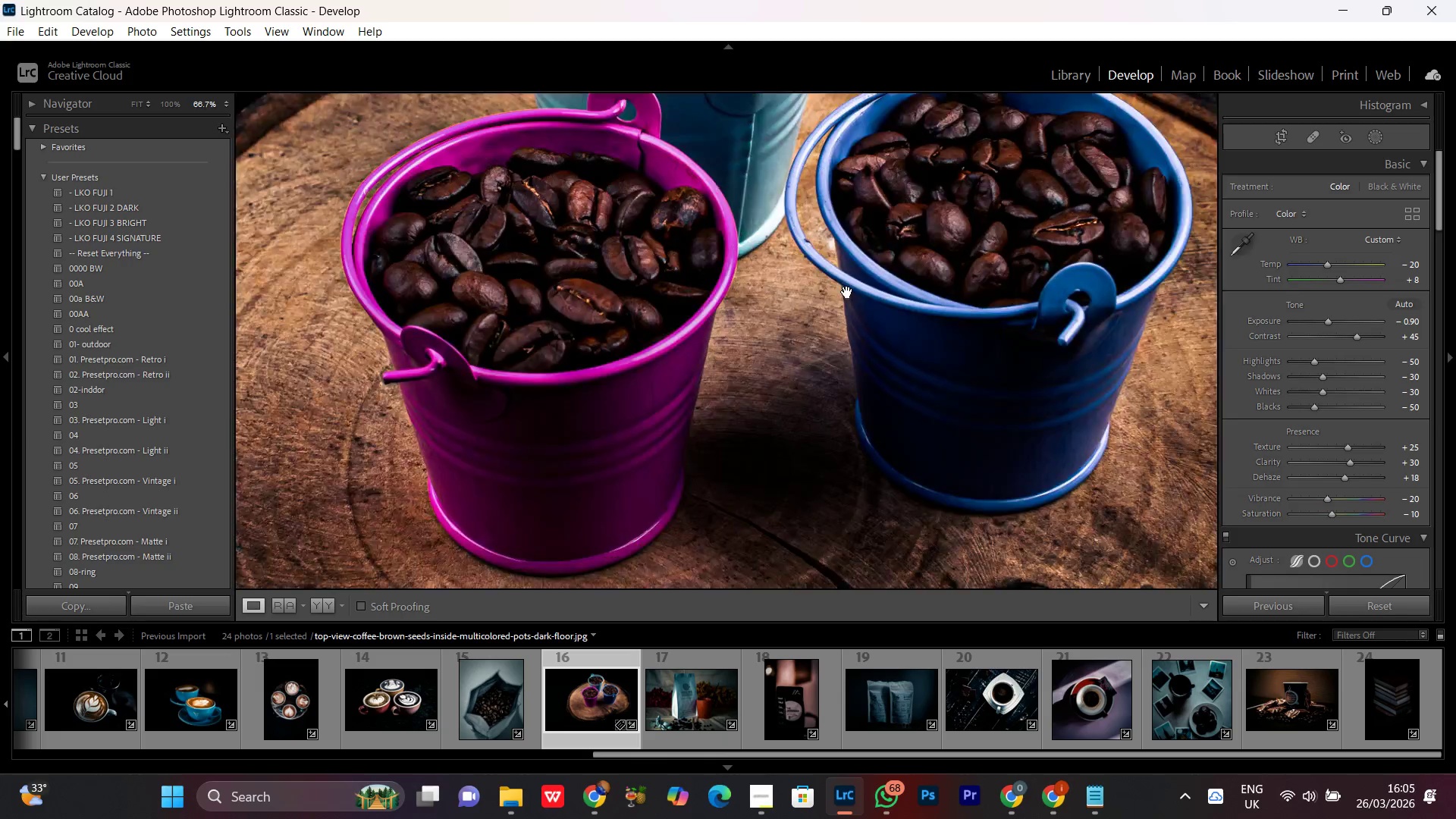 
left_click_drag(start_coordinate=[847, 292], to_coordinate=[771, 394])
 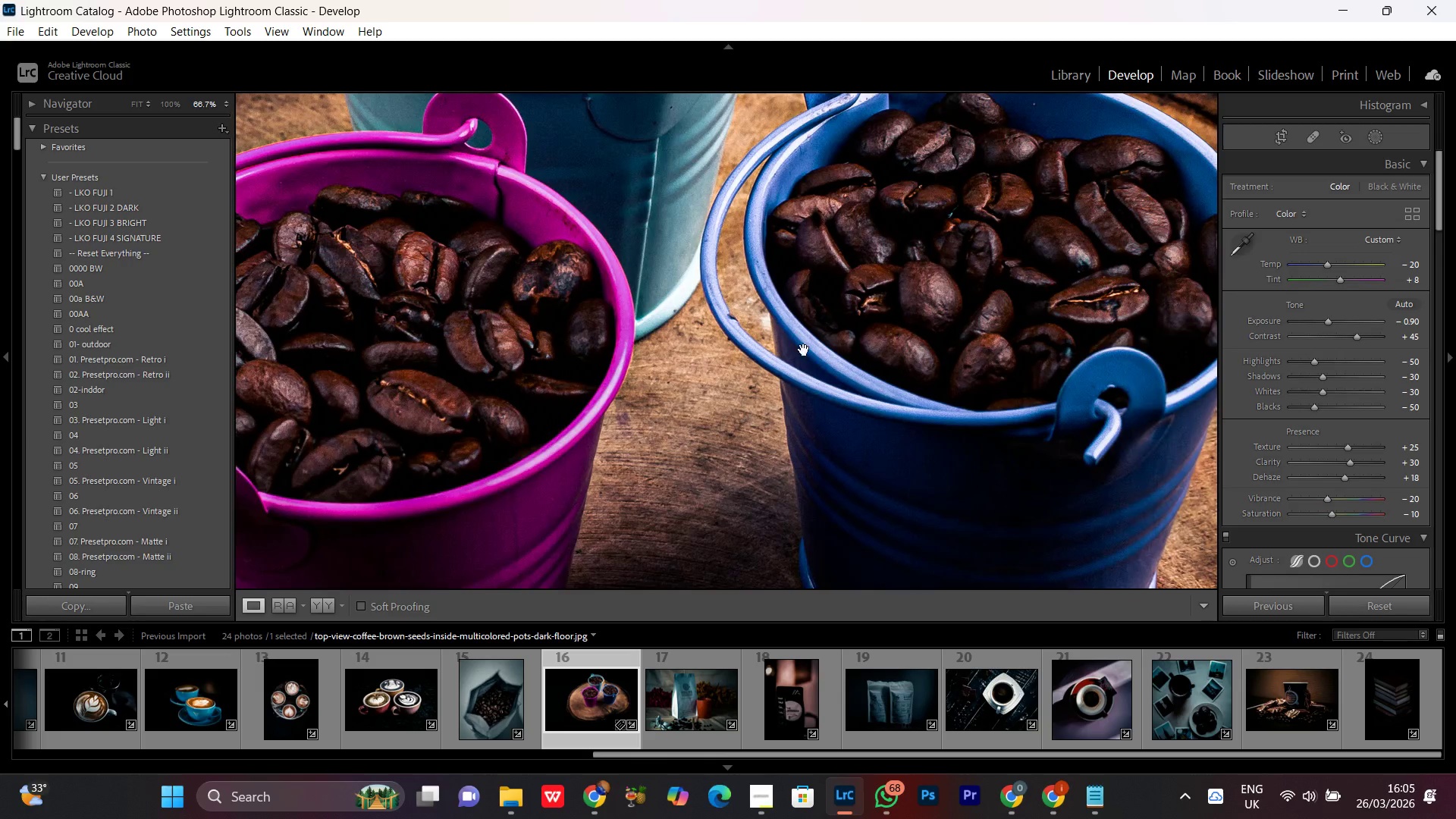 
left_click_drag(start_coordinate=[804, 350], to_coordinate=[739, 440])
 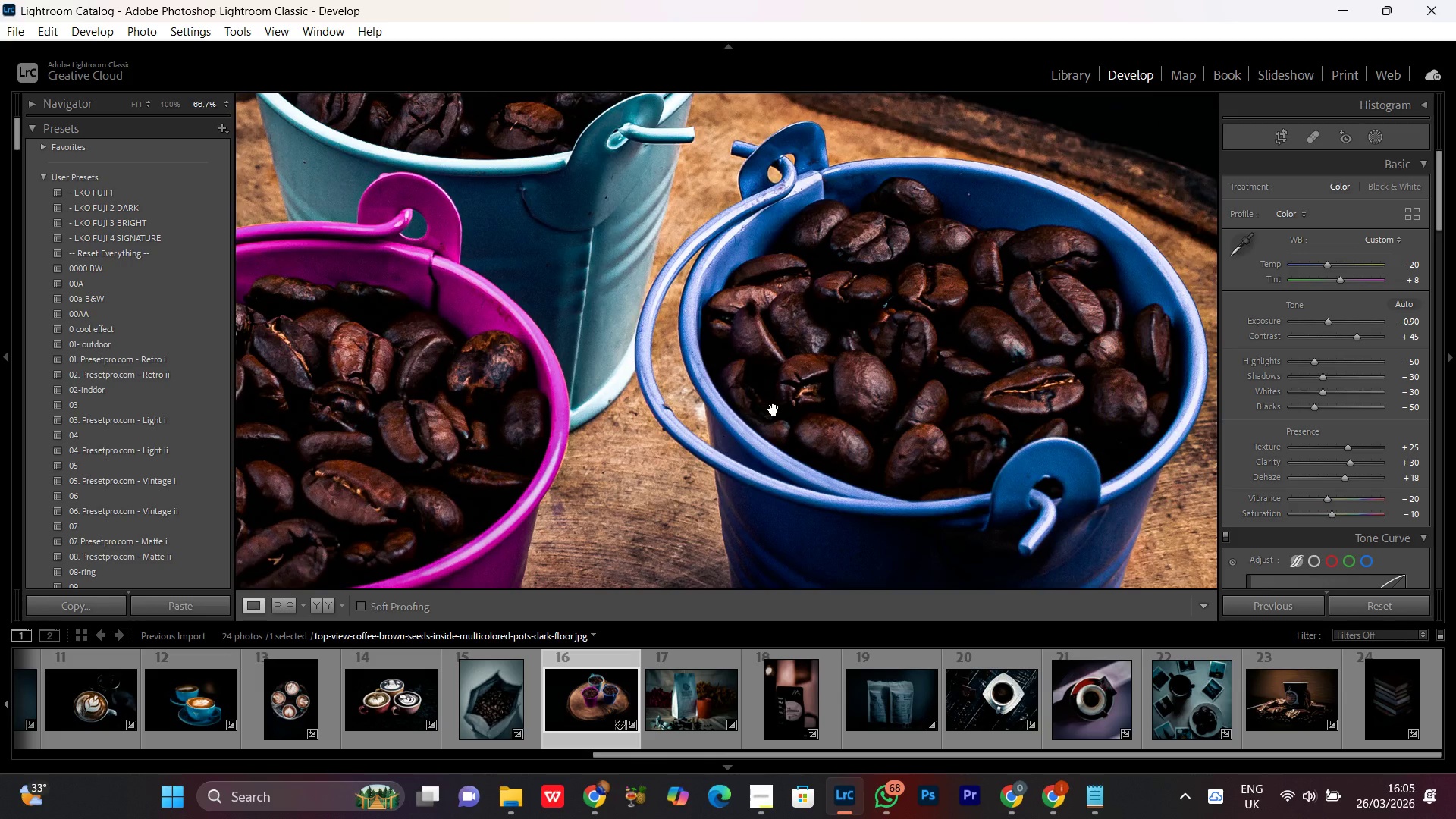 
triple_click([774, 410])
 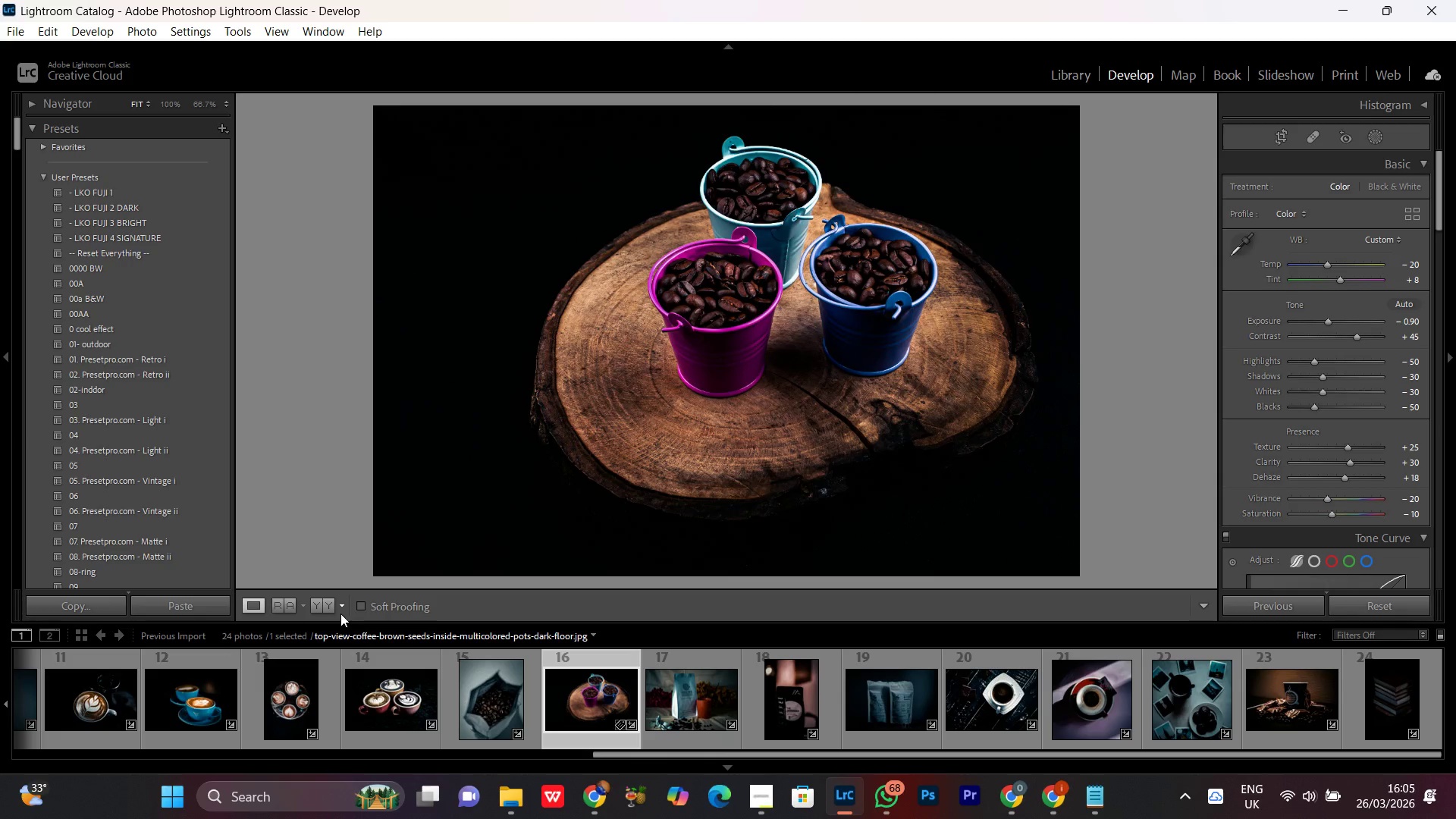 
left_click([328, 609])
 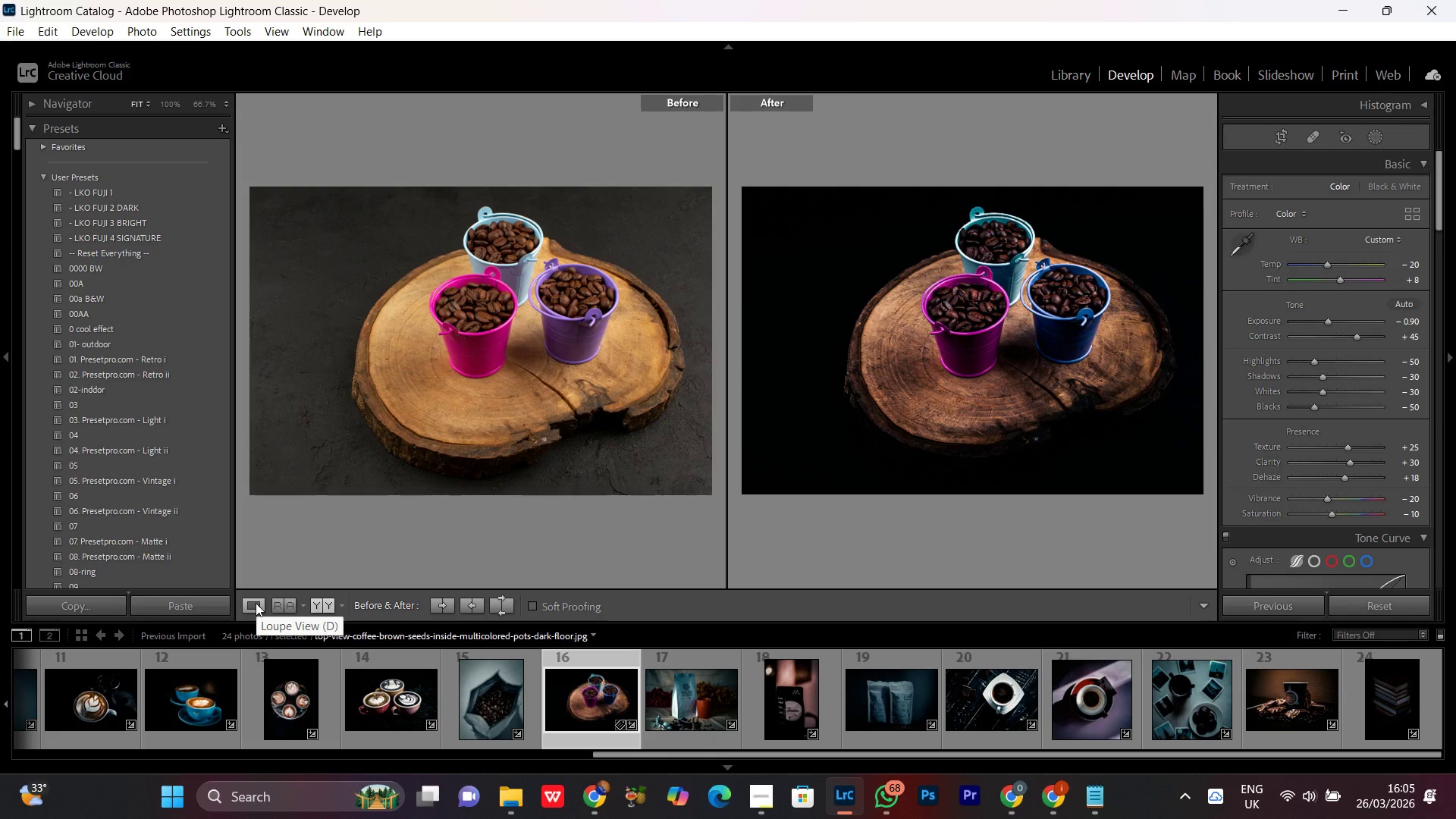 
wait(5.84)
 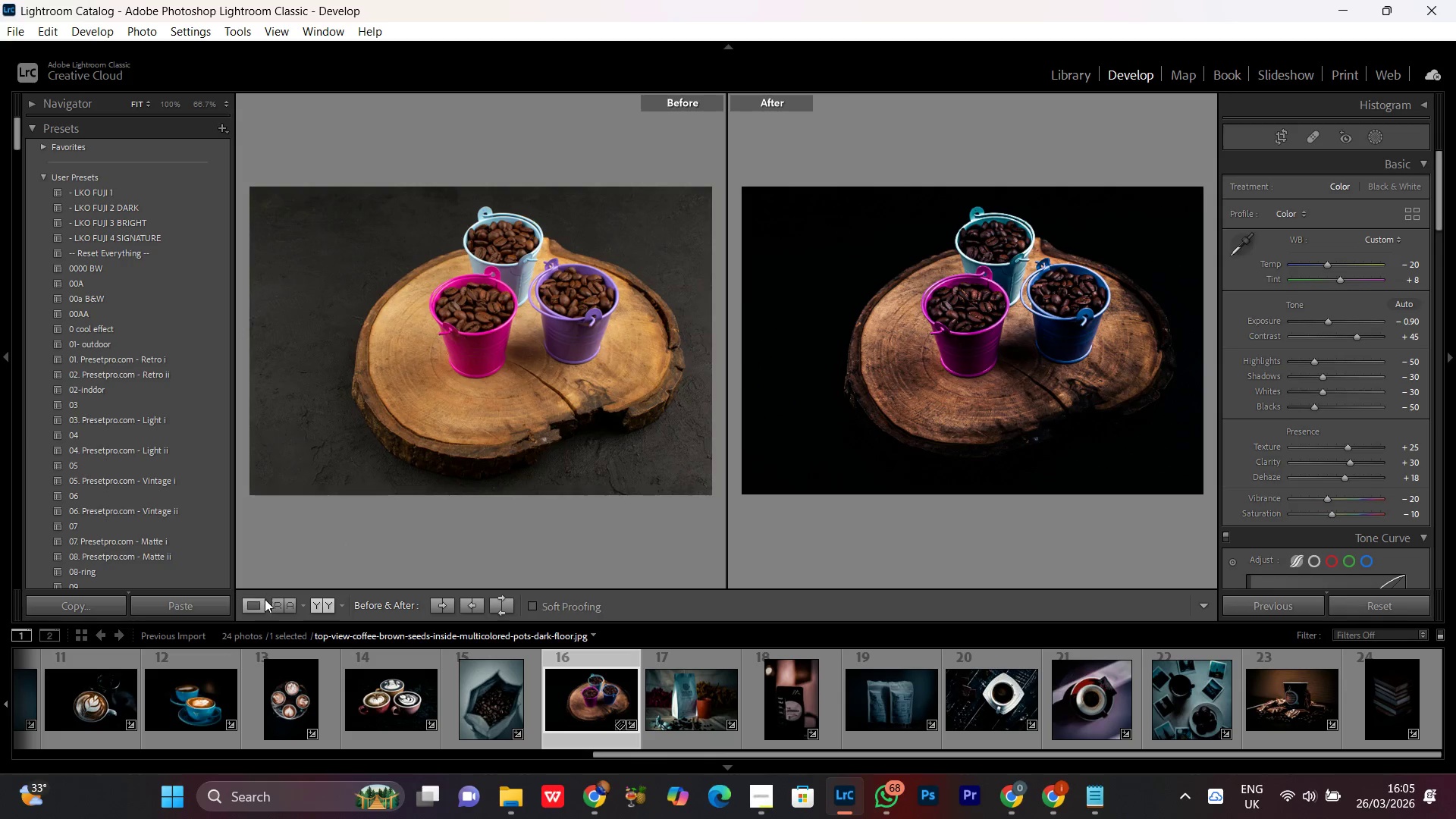 
left_click([256, 603])
 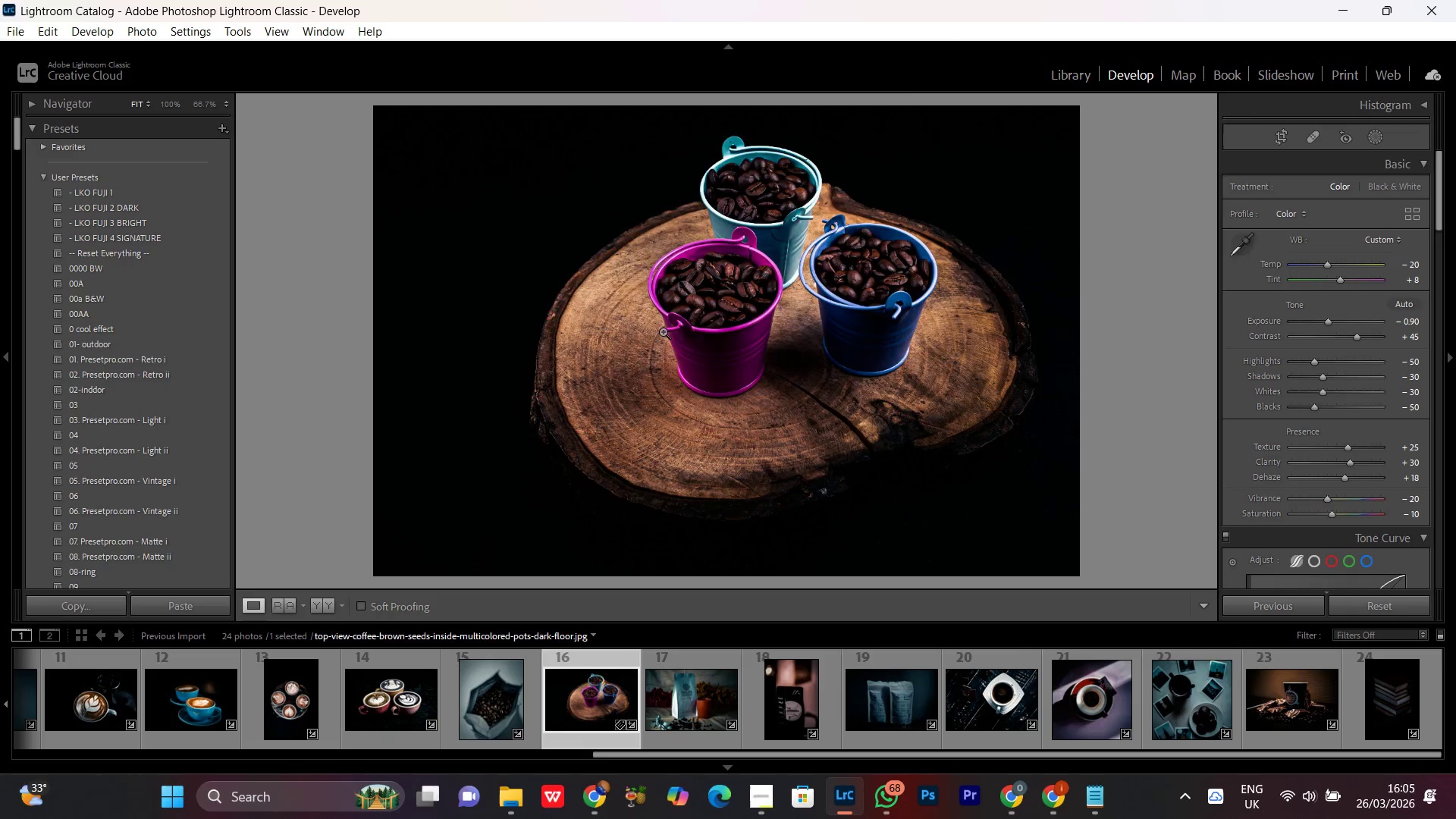 
double_click([663, 331])
 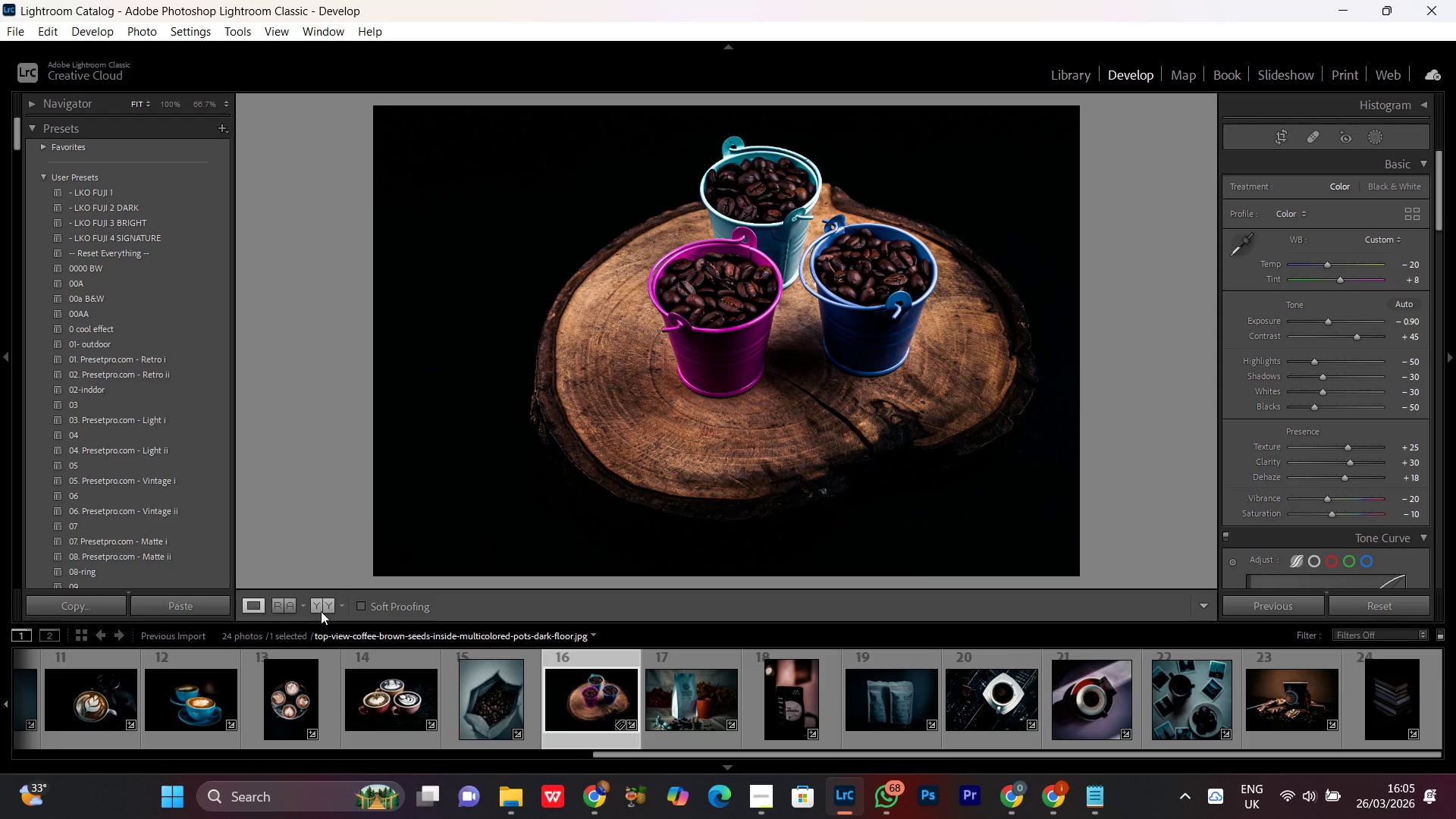 
left_click([317, 604])
 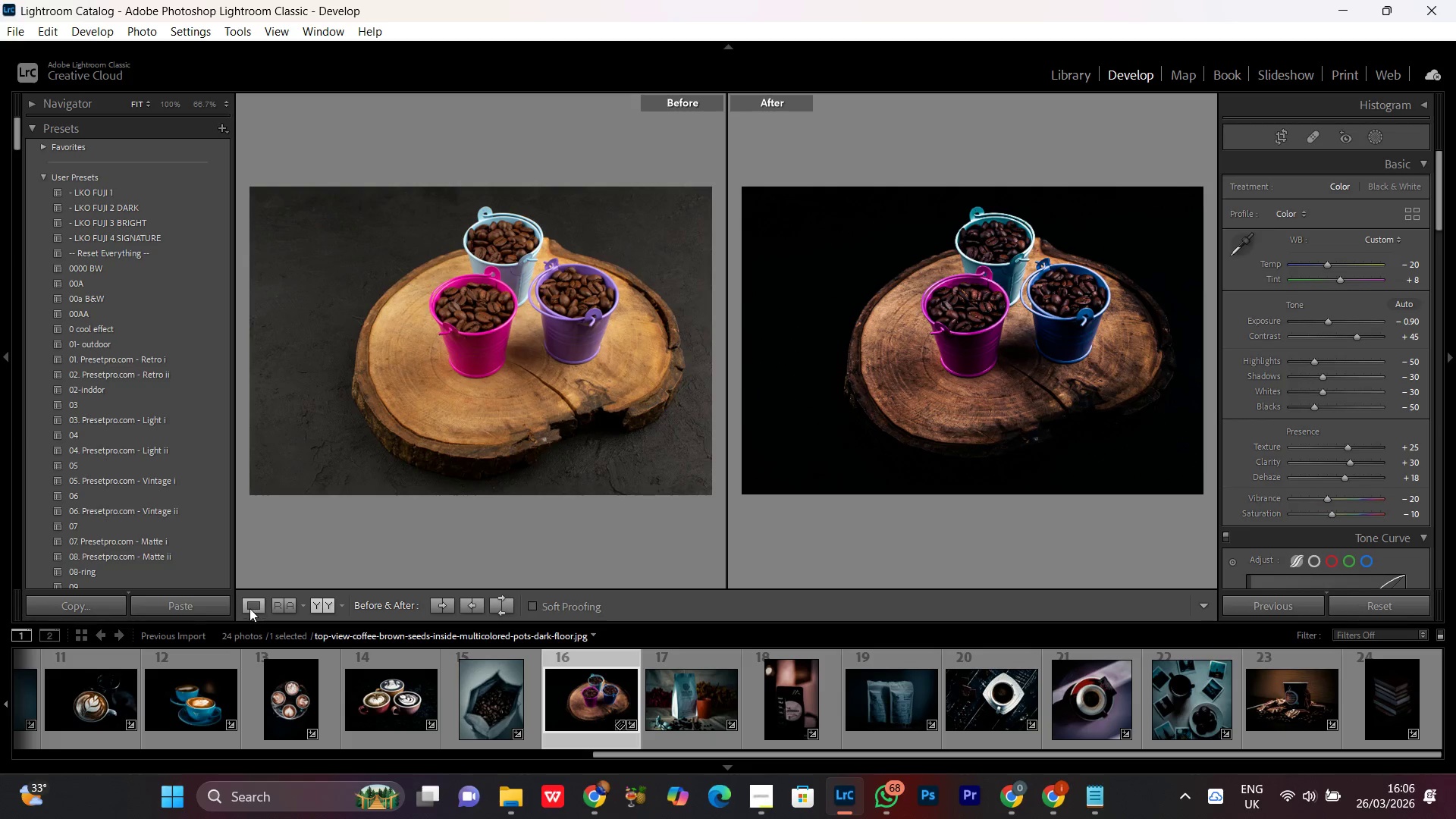 
left_click([247, 607])
 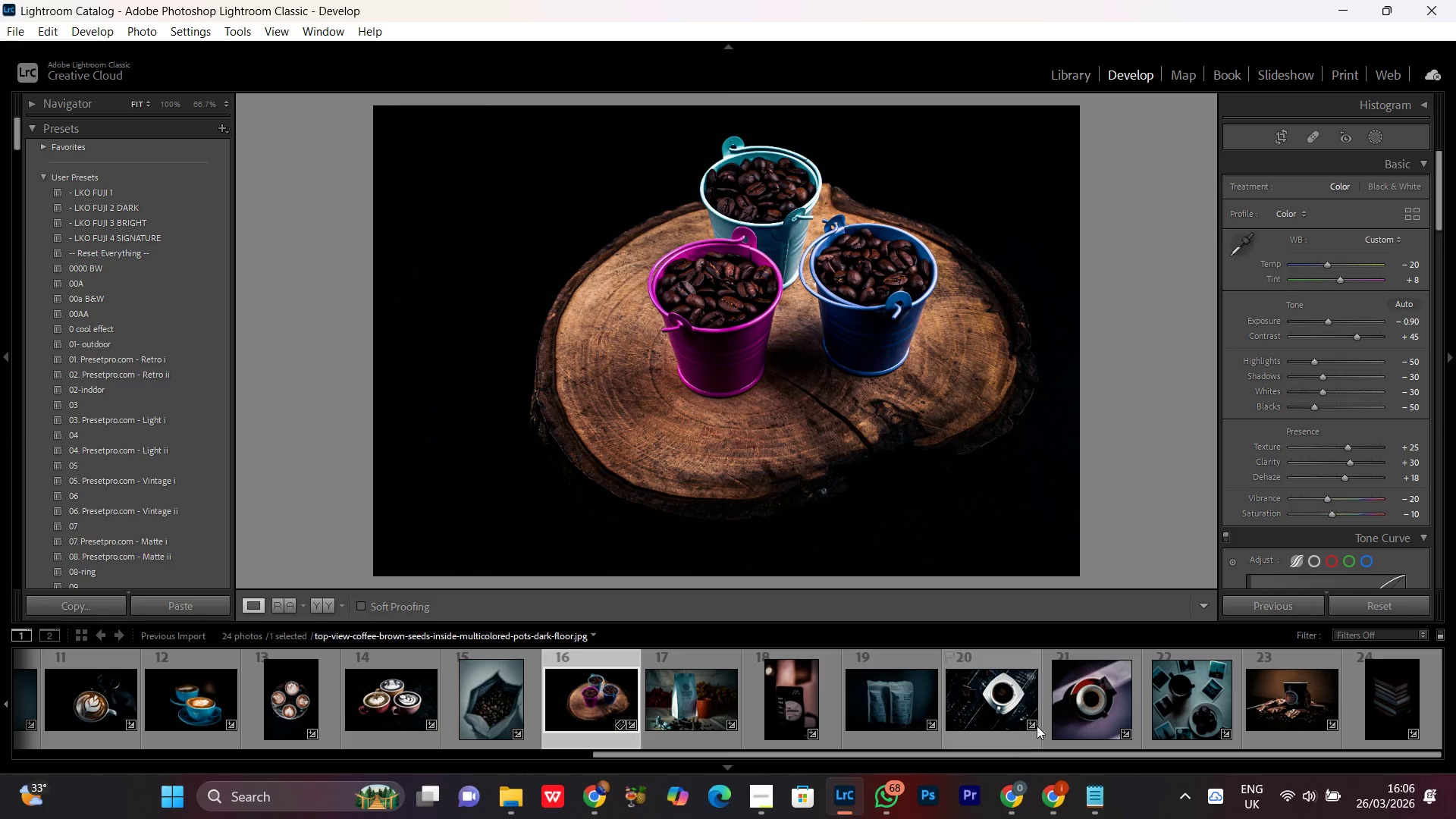 
scroll: coordinate [1037, 725], scroll_direction: down, amount: 1.0
 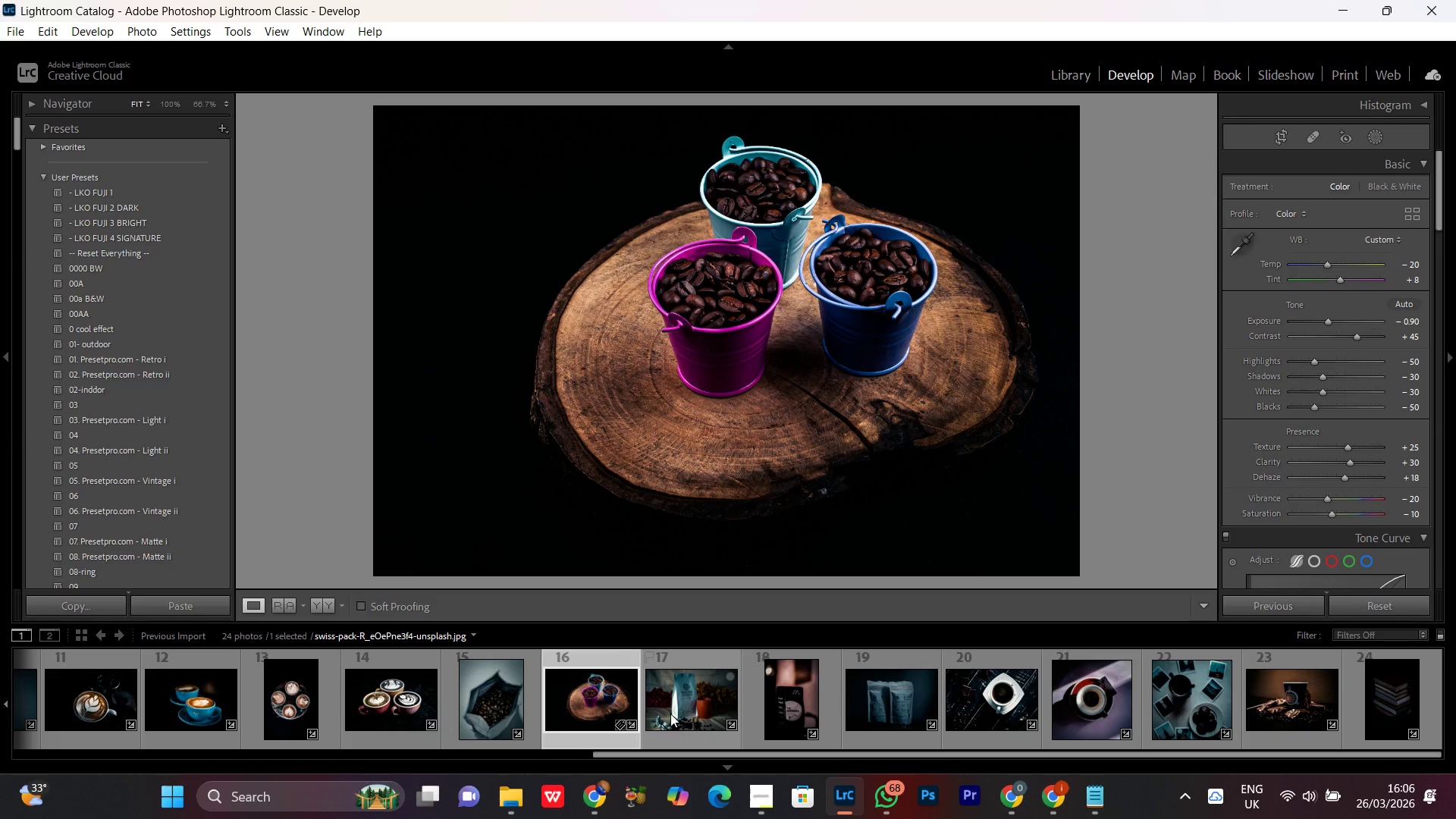 
double_click([670, 714])
 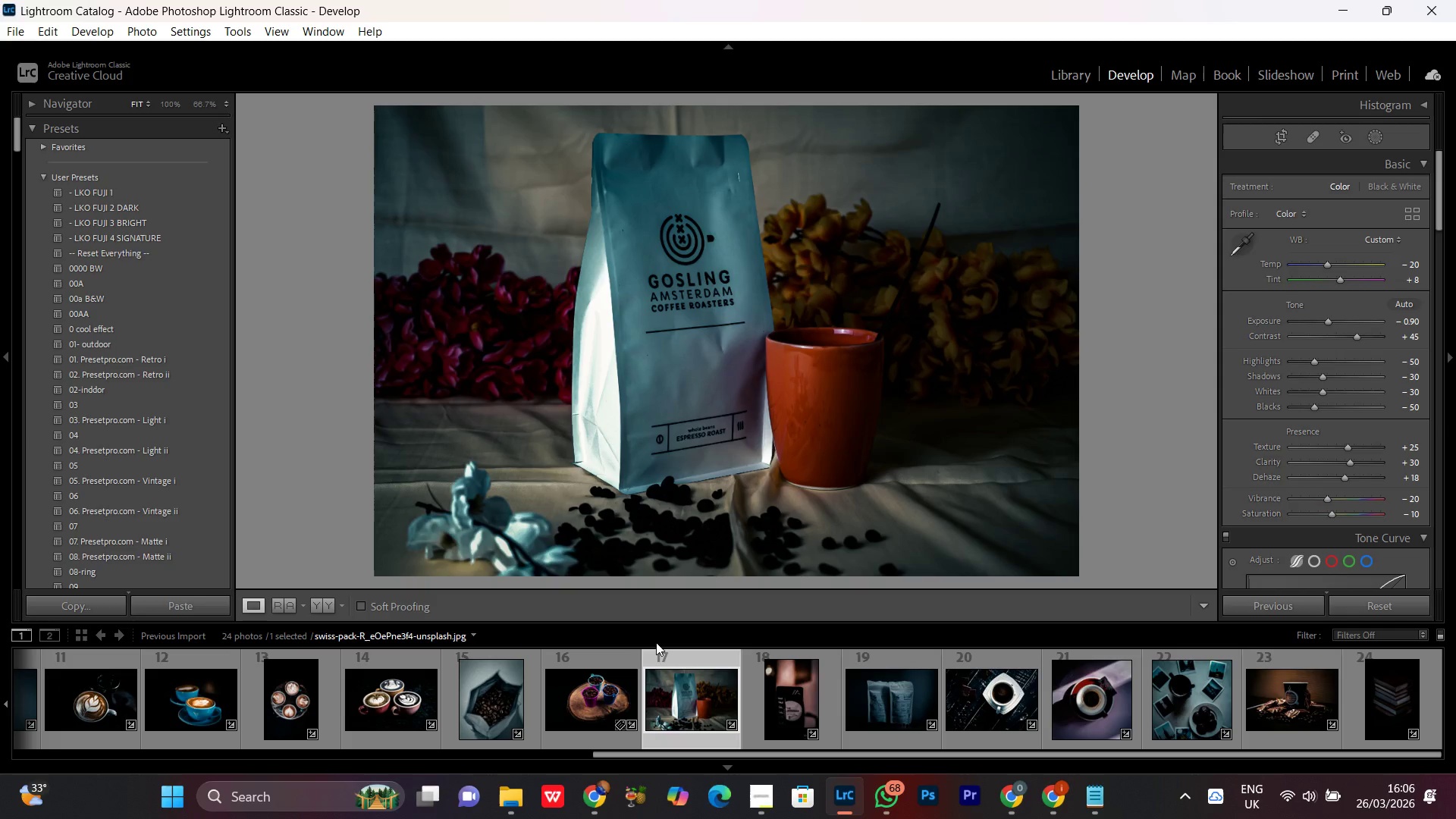 
wait(5.92)
 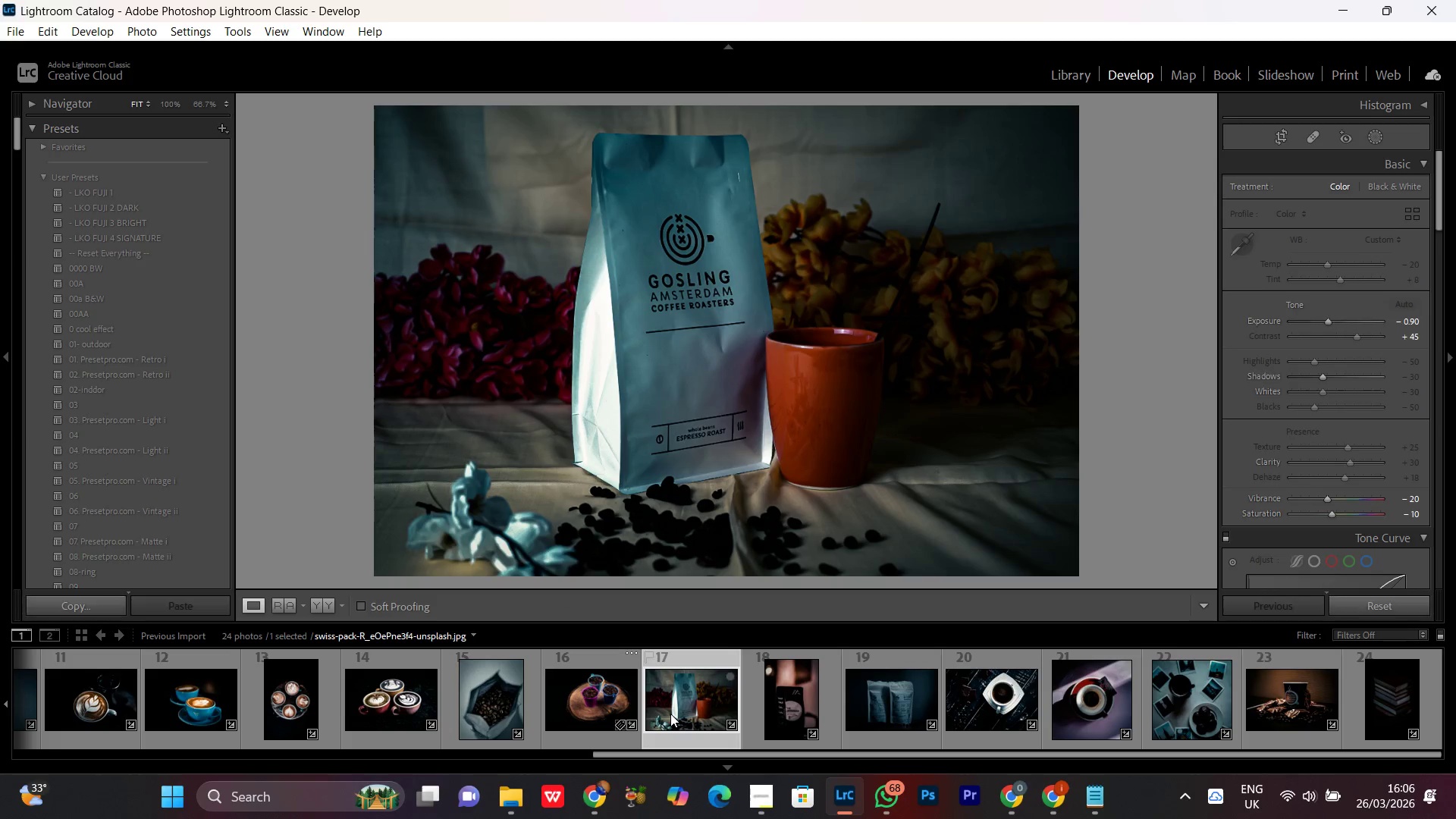 
left_click([1382, 138])
 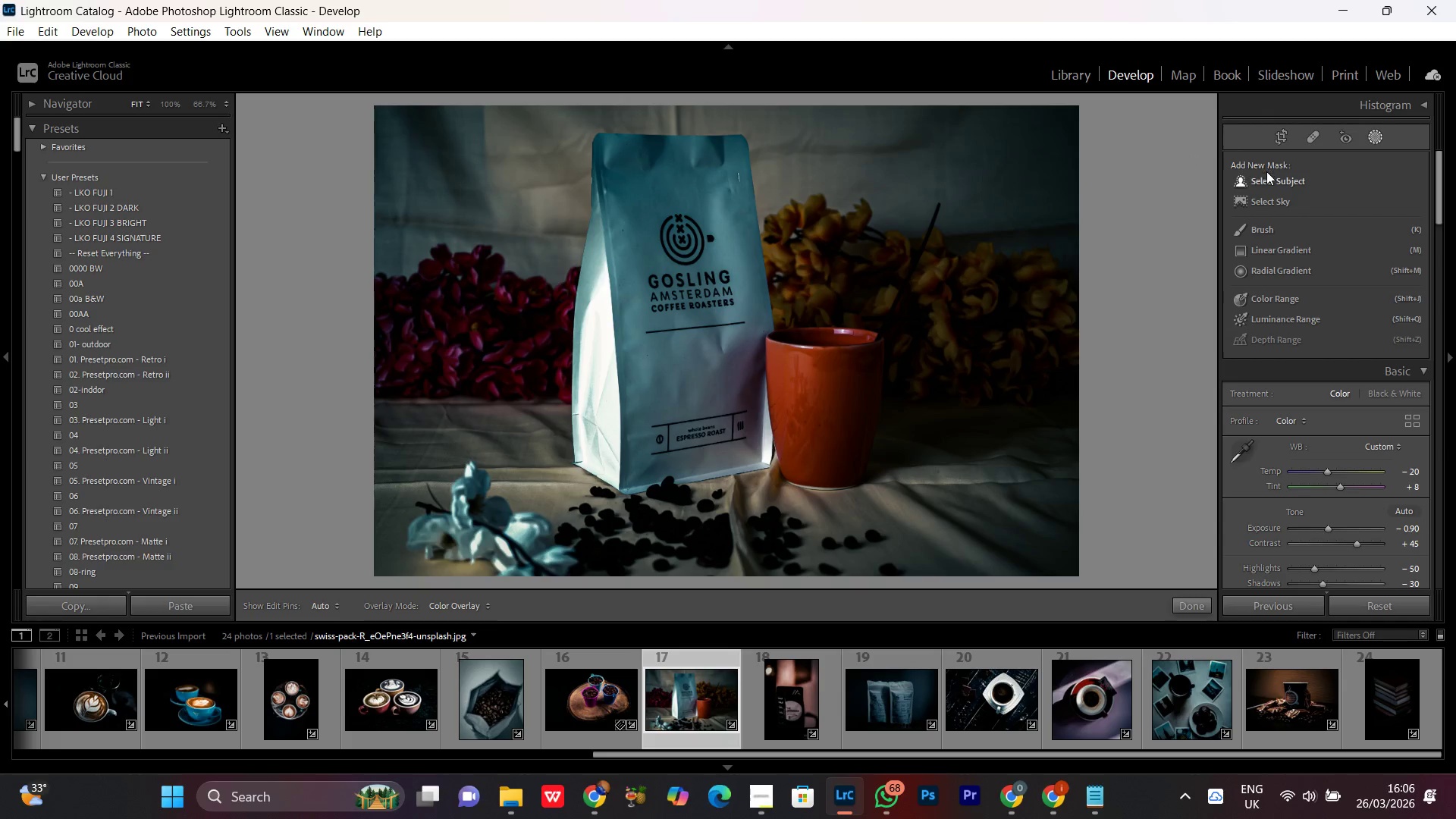 
left_click([1266, 182])
 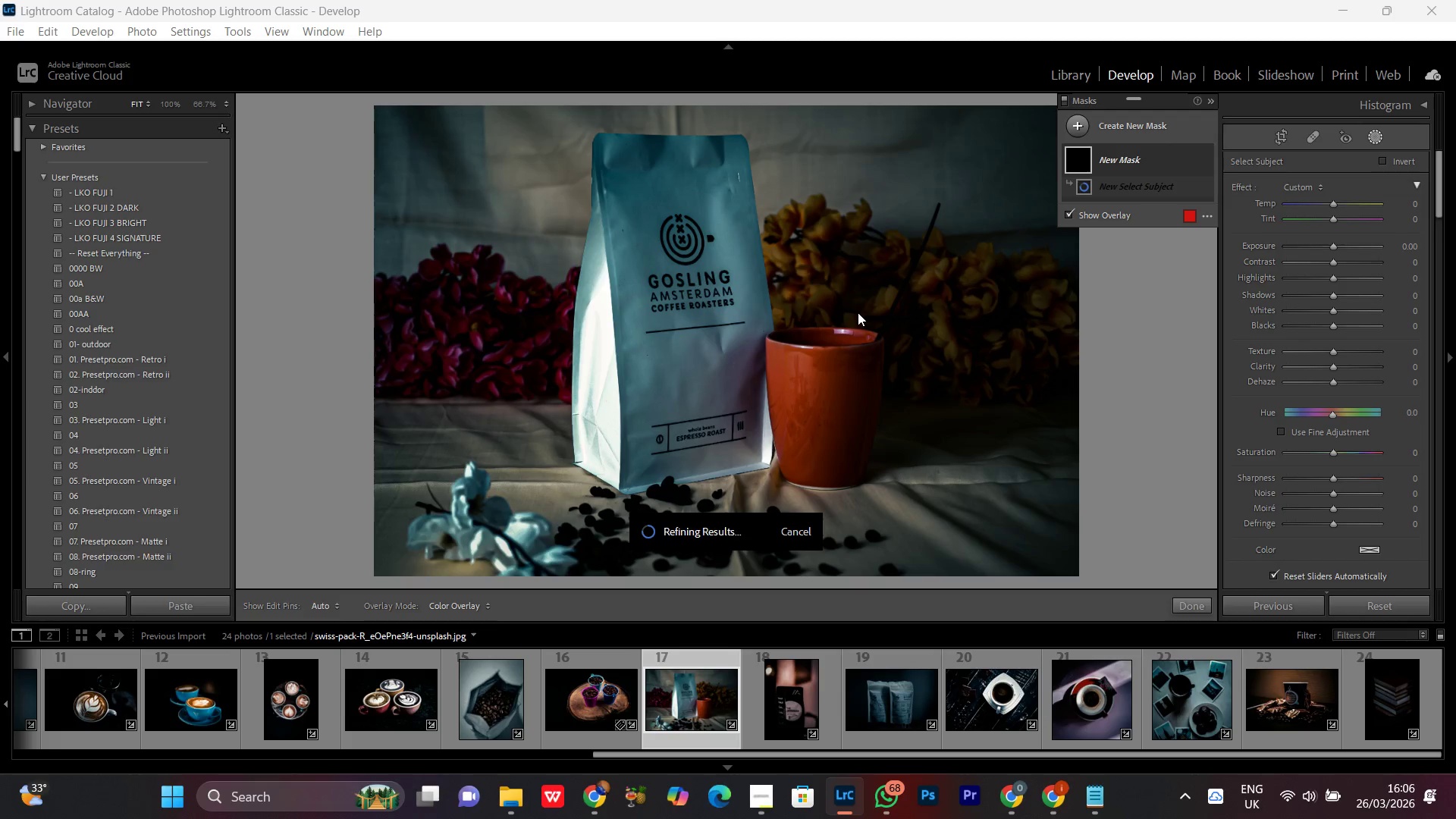 
wait(17.83)
 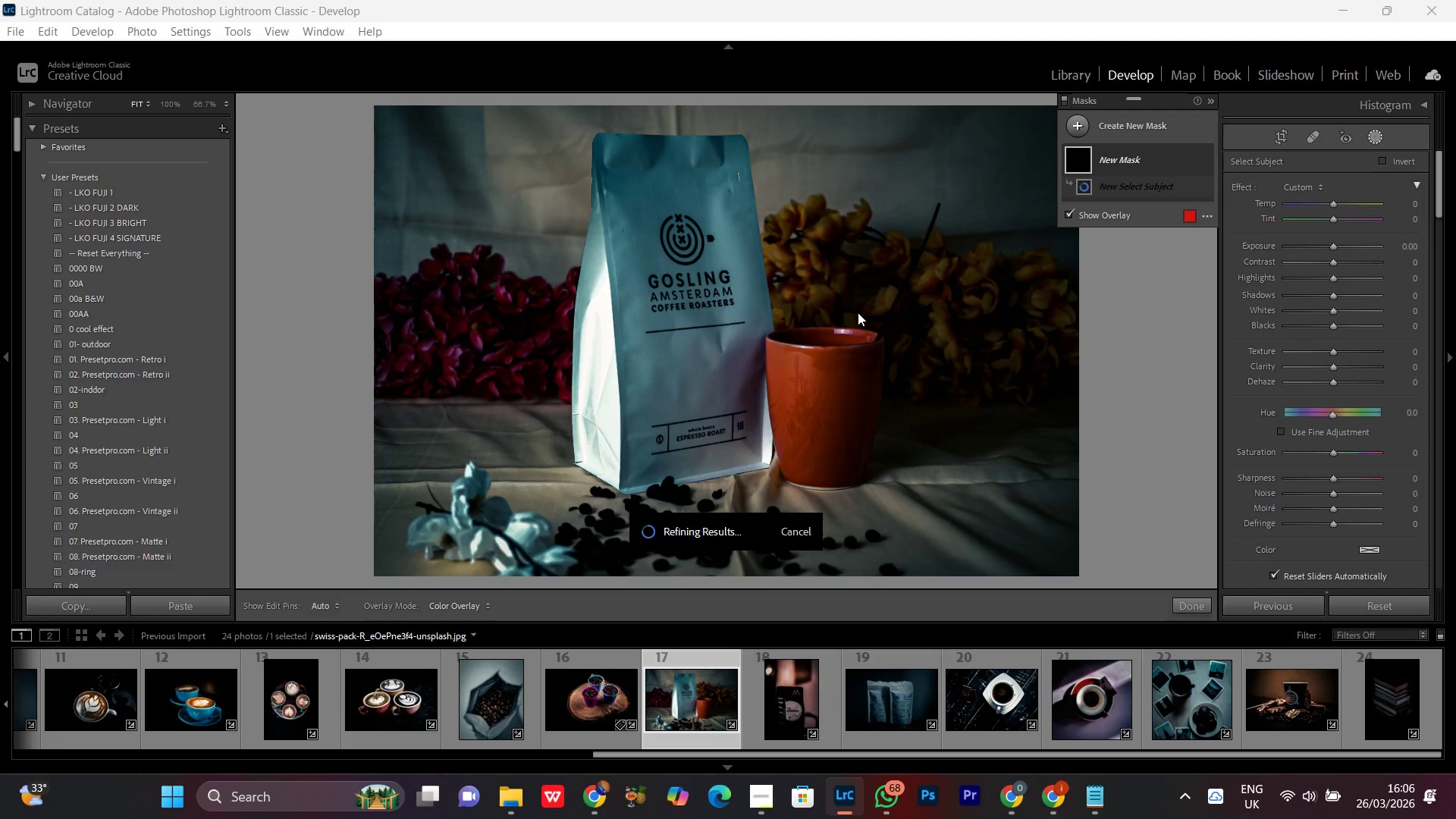 
left_click([1329, 248])
 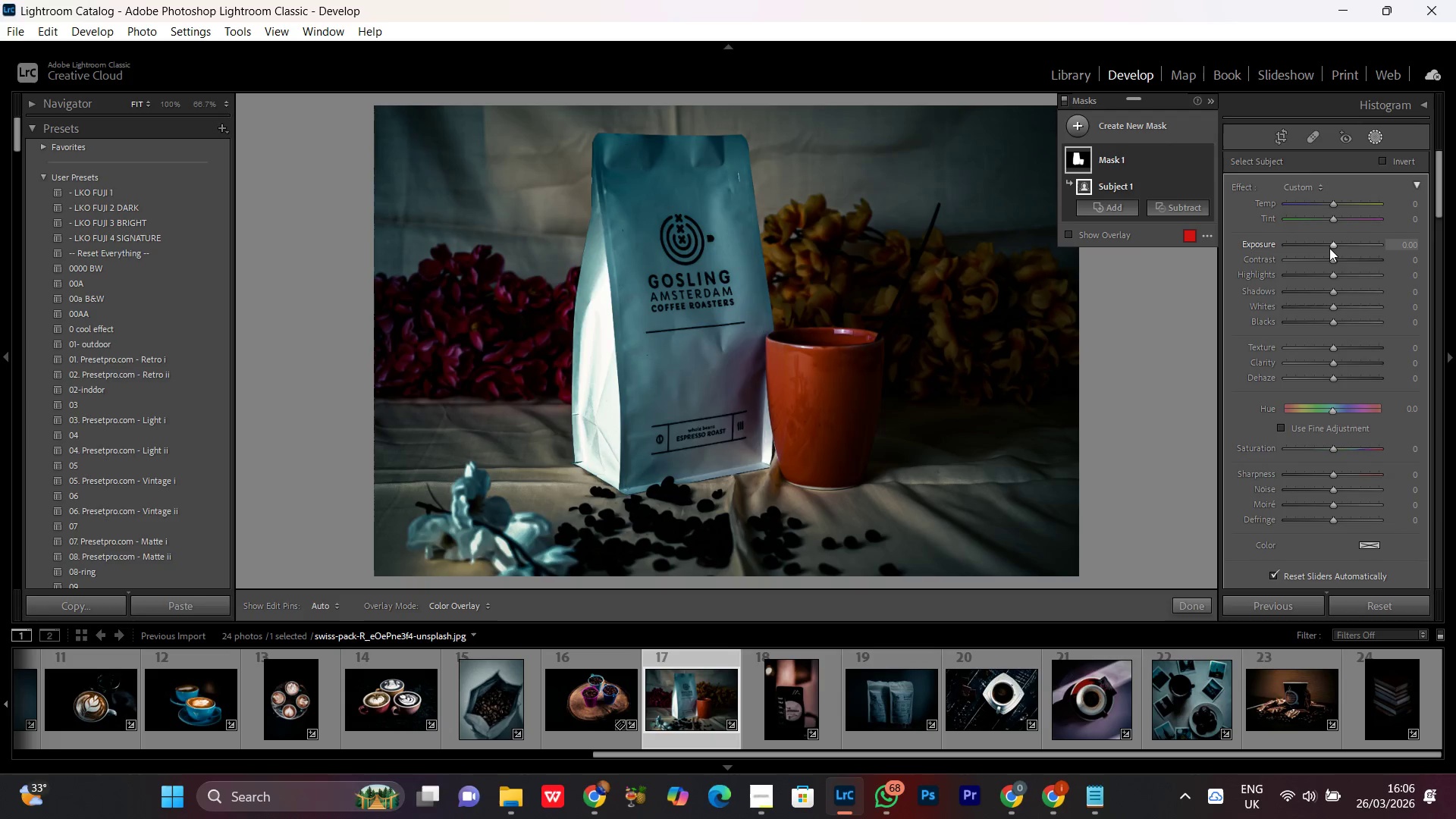 
scroll: coordinate [1329, 248], scroll_direction: up, amount: 4.0
 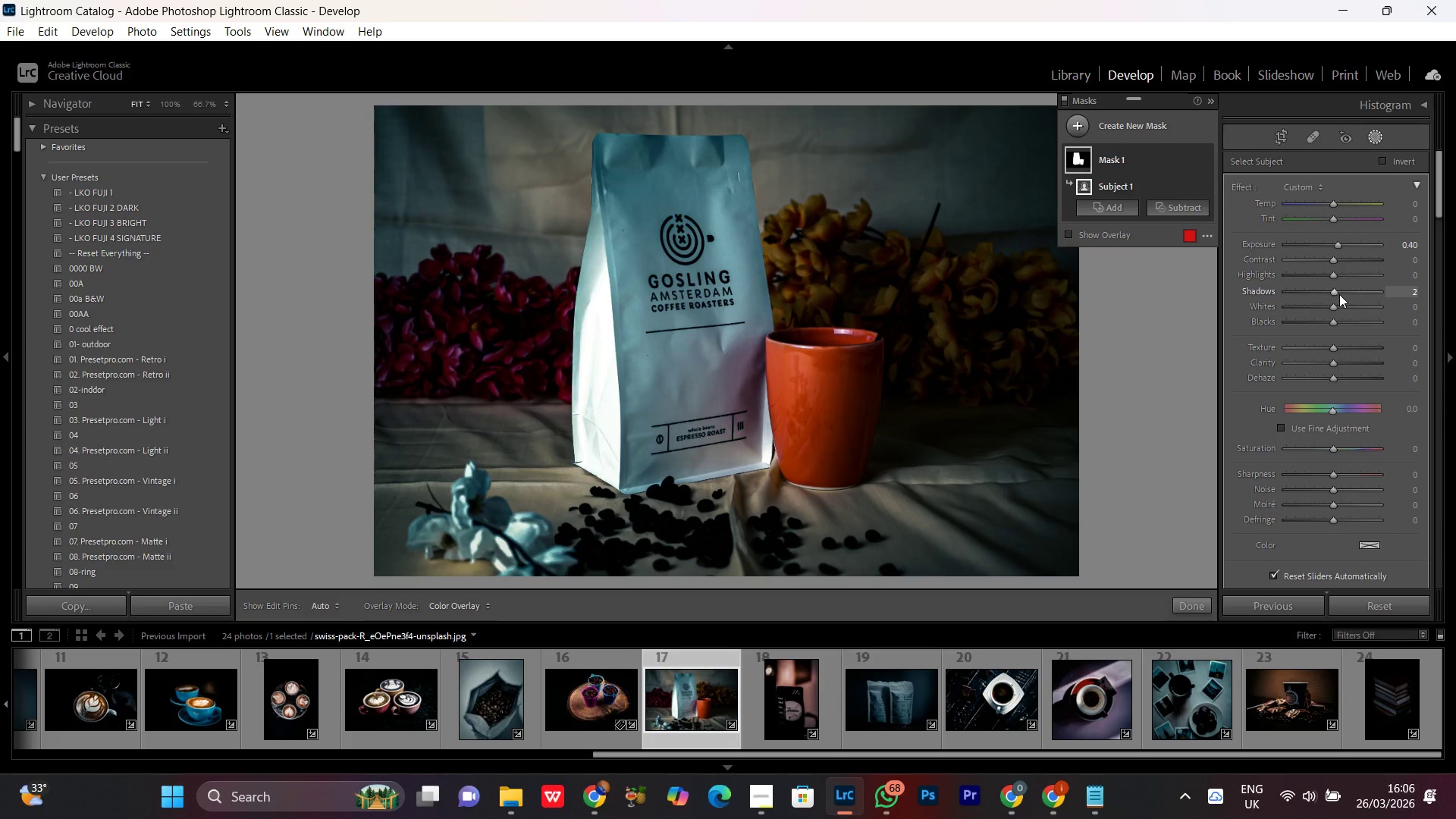 
left_click([1337, 278])
 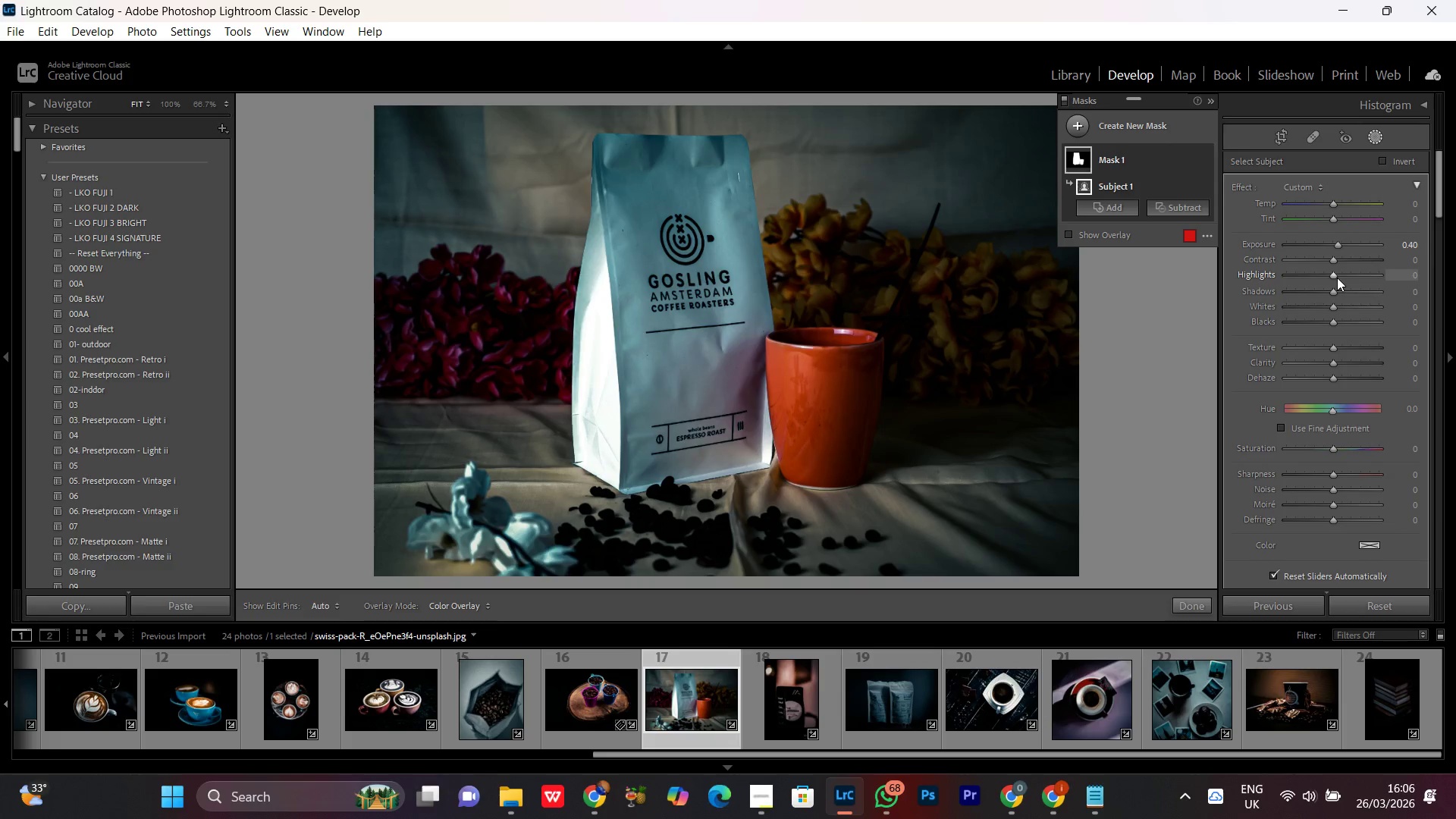 
scroll: coordinate [1337, 278], scroll_direction: up, amount: 22.0
 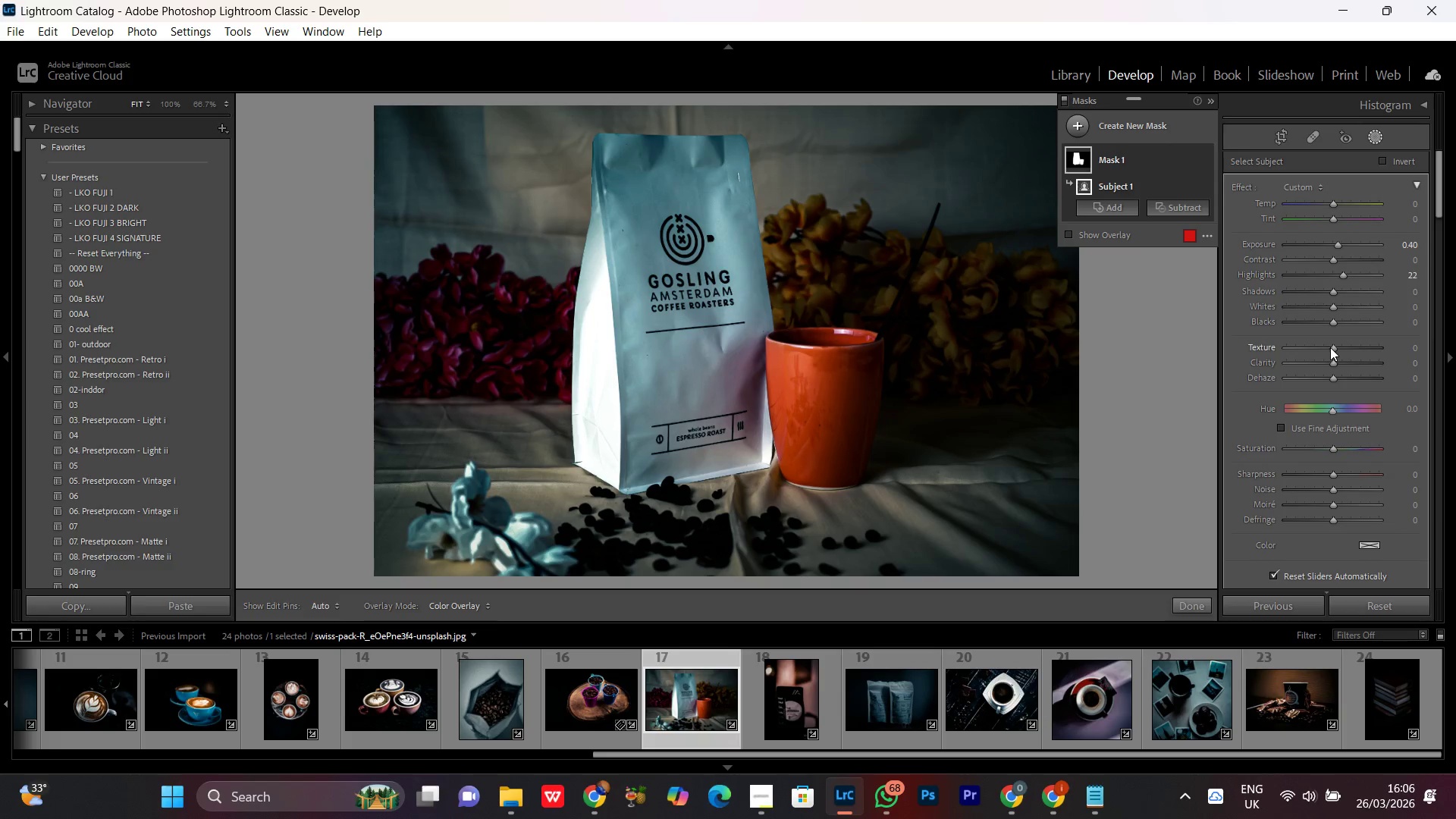 
left_click_drag(start_coordinate=[1334, 348], to_coordinate=[1342, 352])
 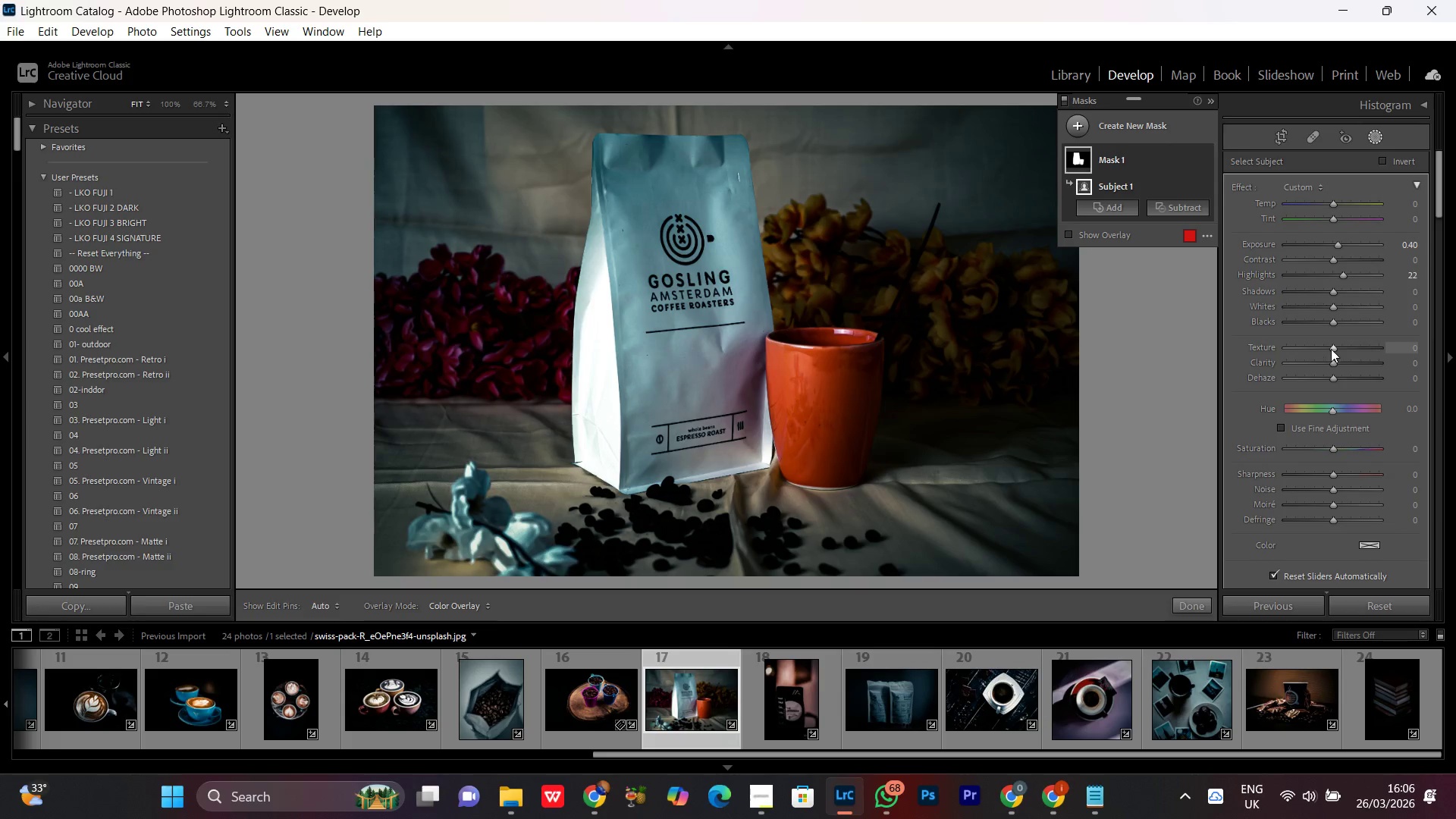 
left_click_drag(start_coordinate=[1332, 349], to_coordinate=[1341, 353])
 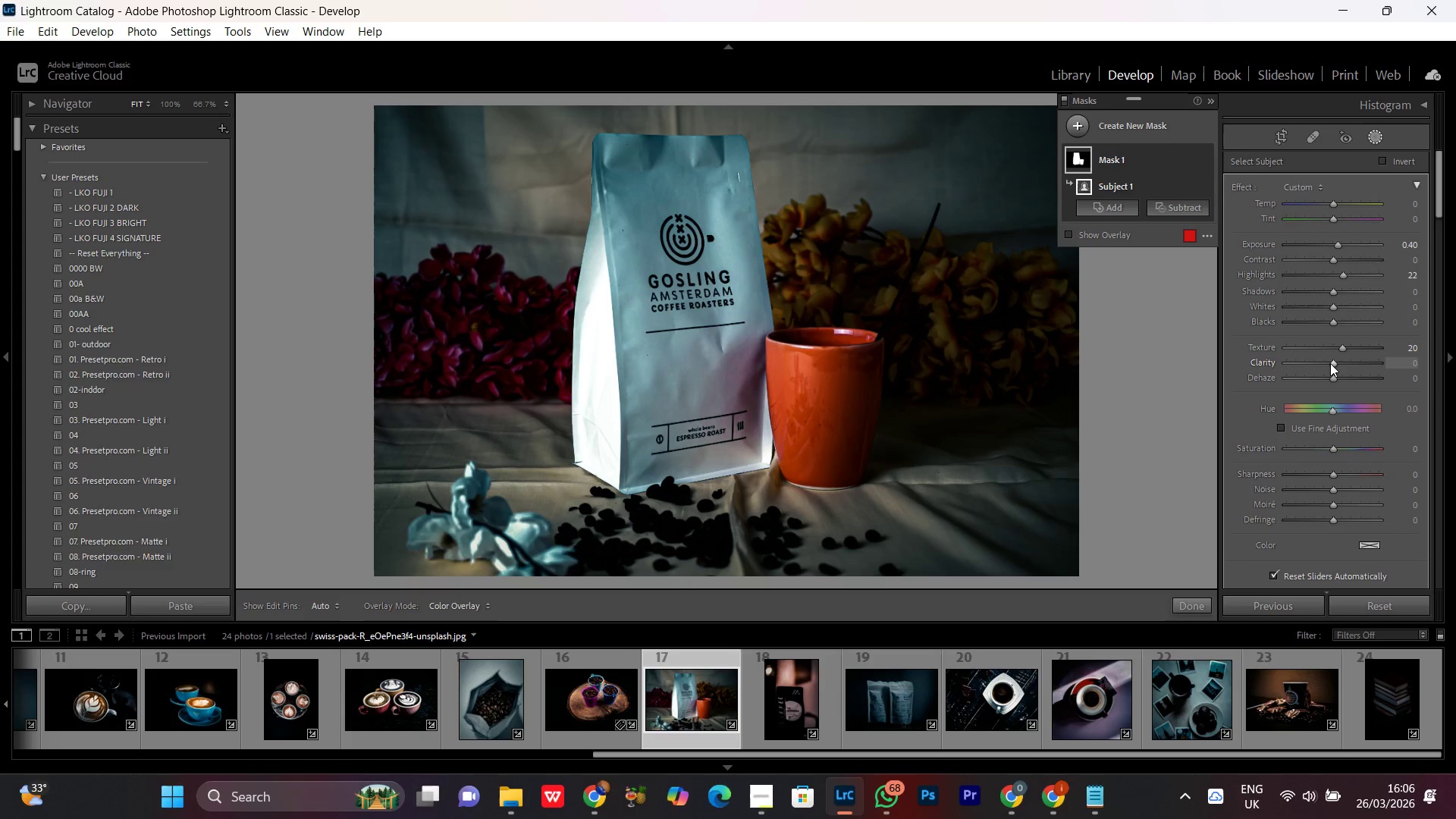 
left_click_drag(start_coordinate=[1330, 363], to_coordinate=[1338, 367])
 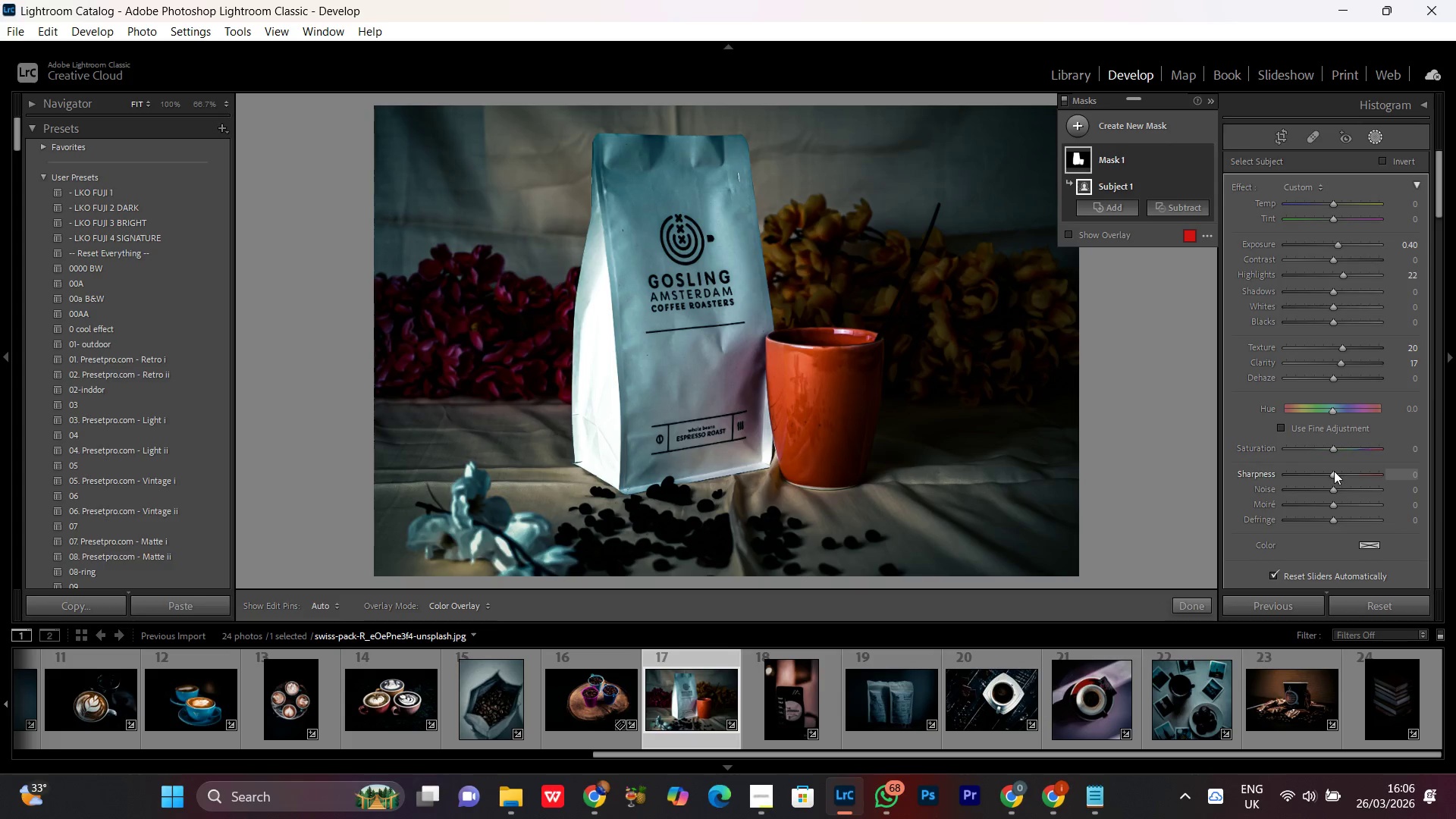 
left_click_drag(start_coordinate=[1334, 477], to_coordinate=[1344, 479])
 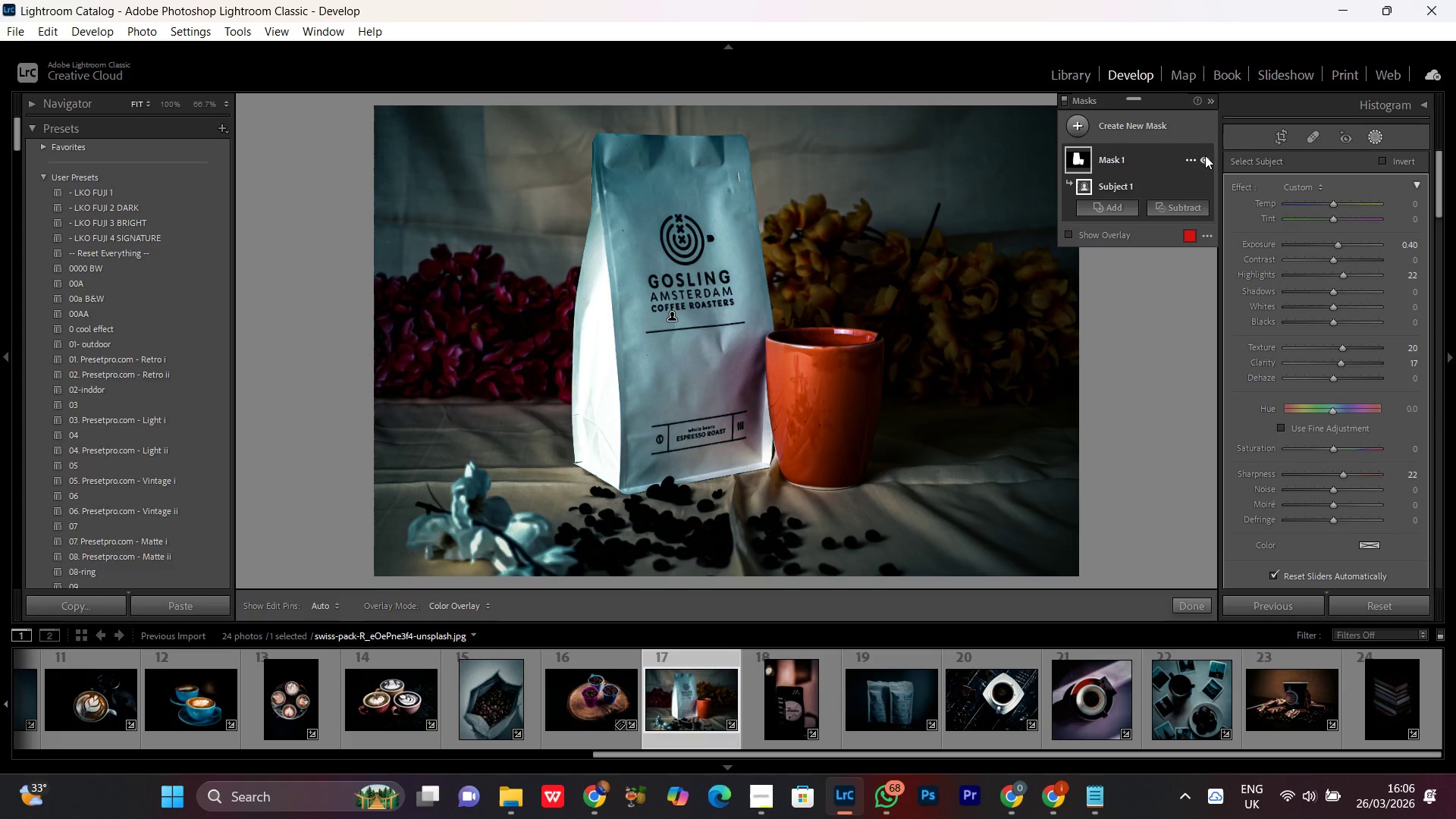 
left_click([1202, 155])
 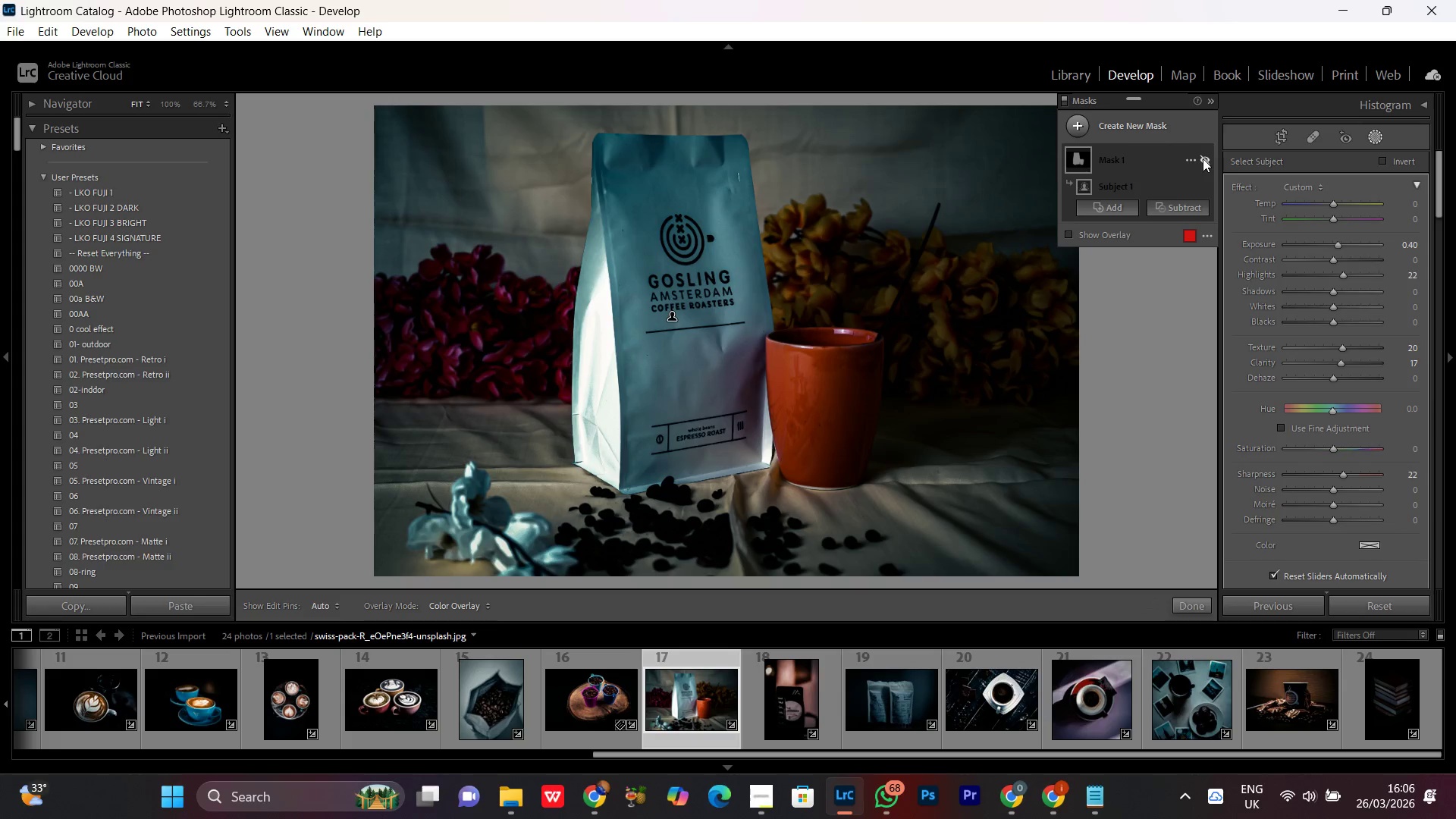 
left_click([1203, 158])
 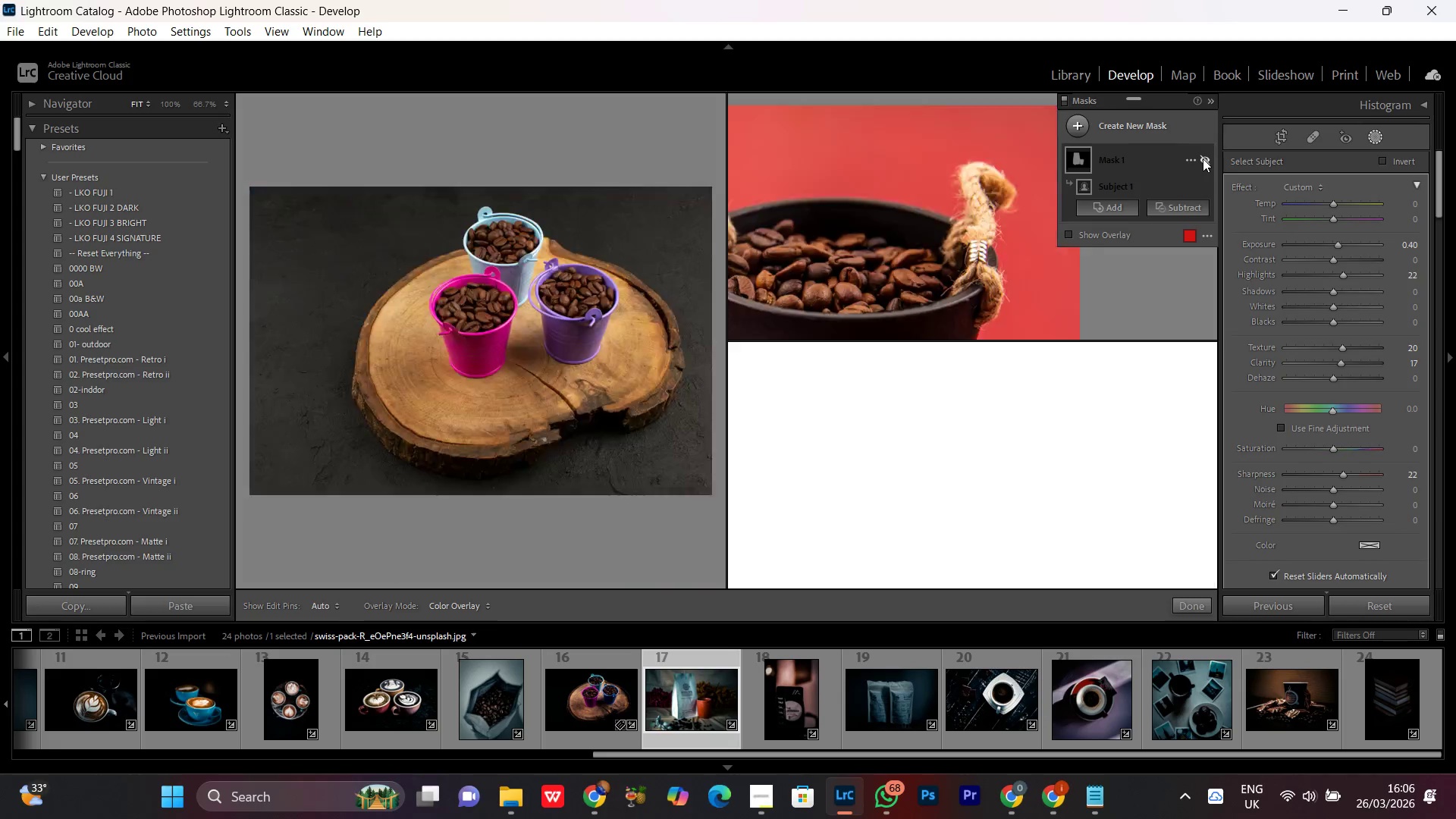 
double_click([1203, 158])
 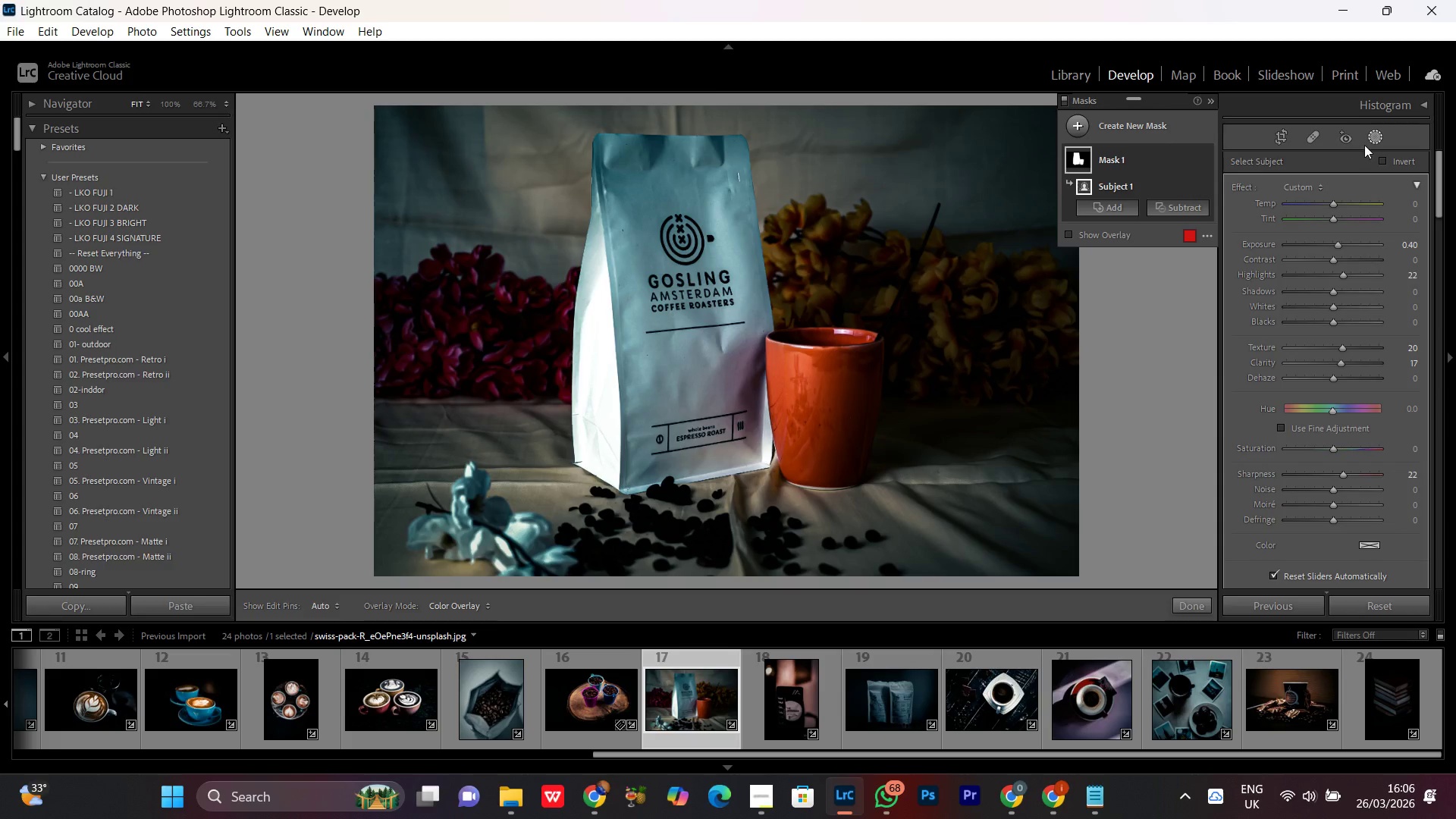 
left_click([1382, 137])
 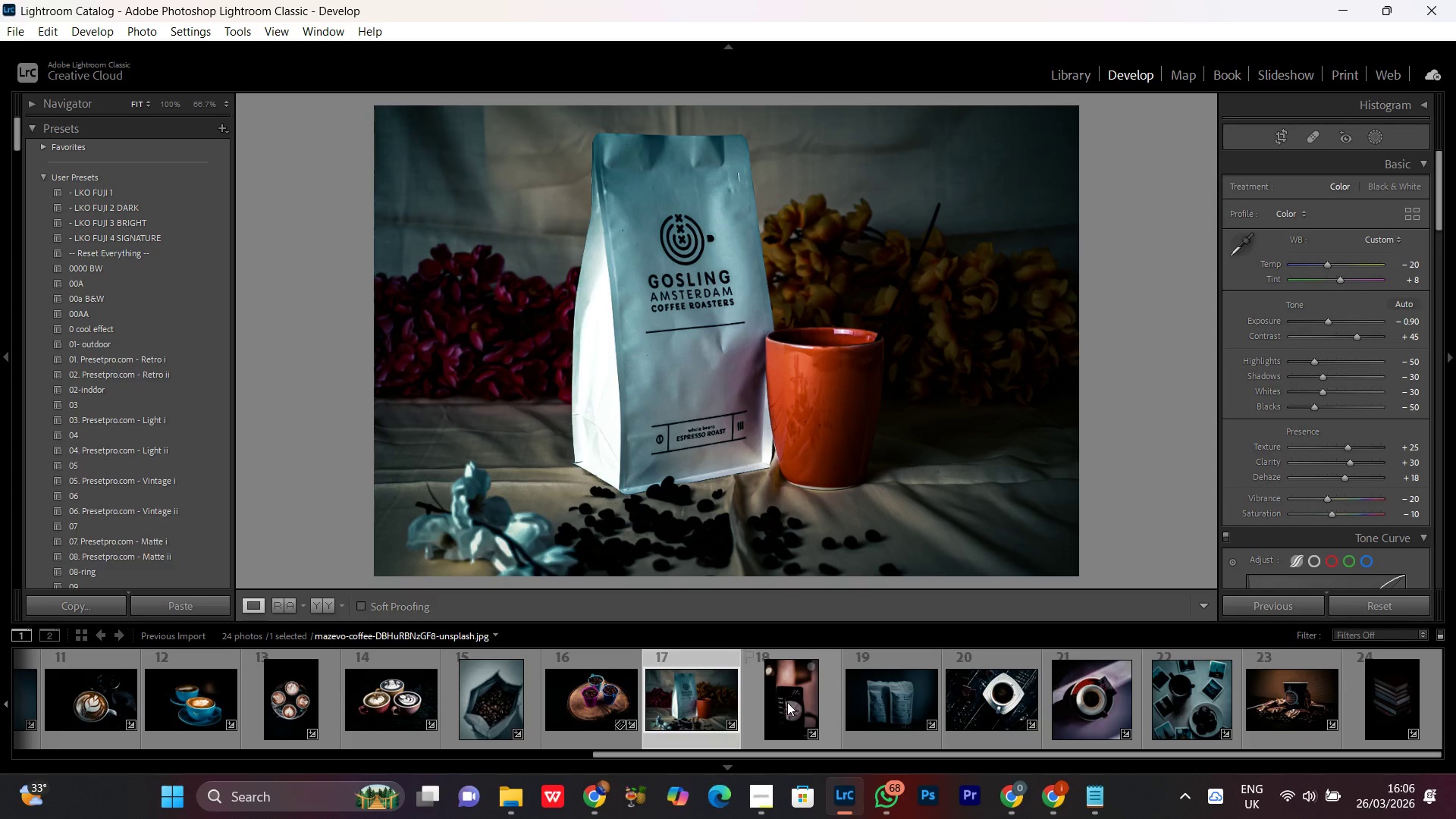 
double_click([787, 702])
 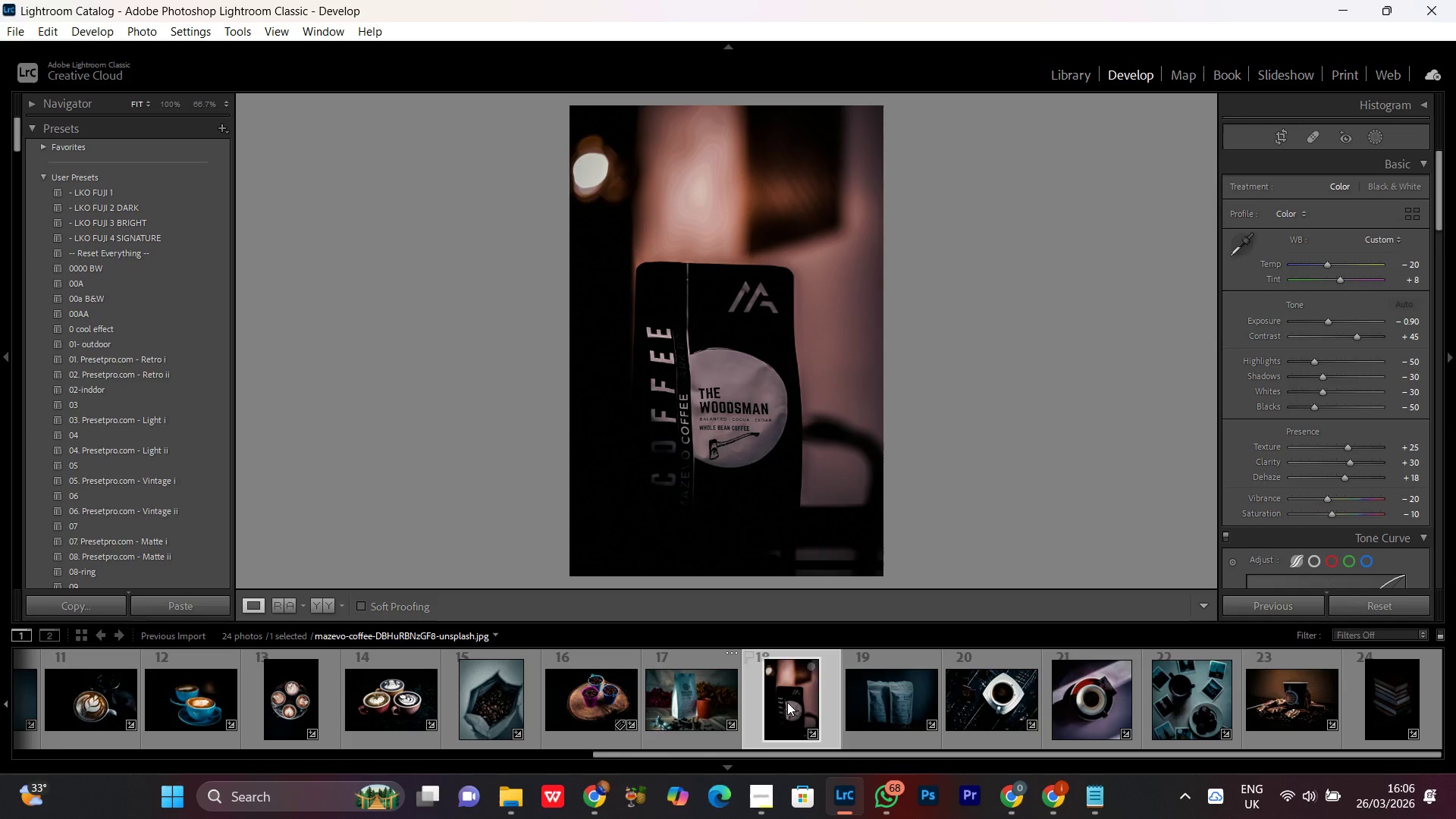 
left_click([1382, 134])
 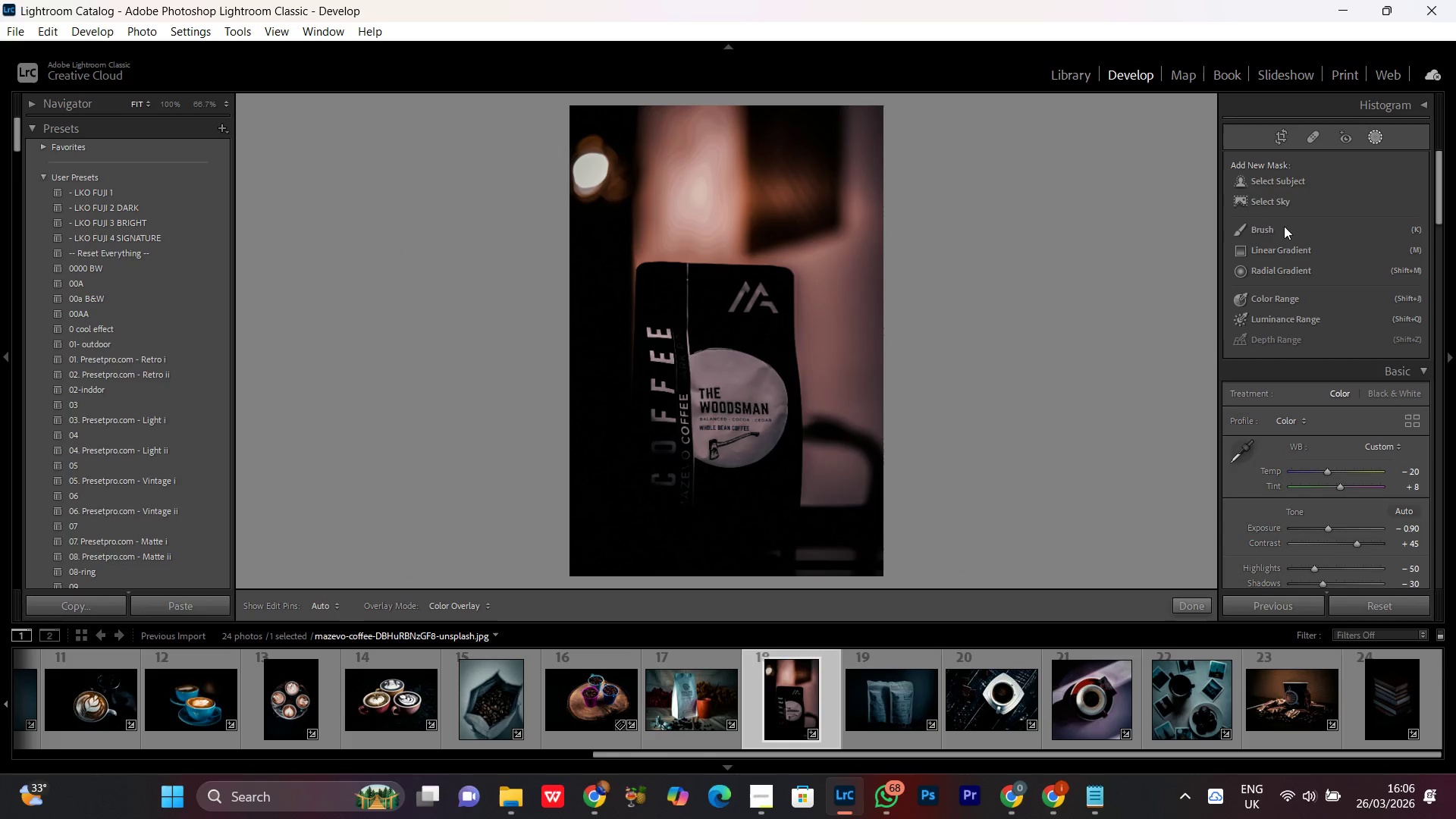 
left_click([1275, 181])
 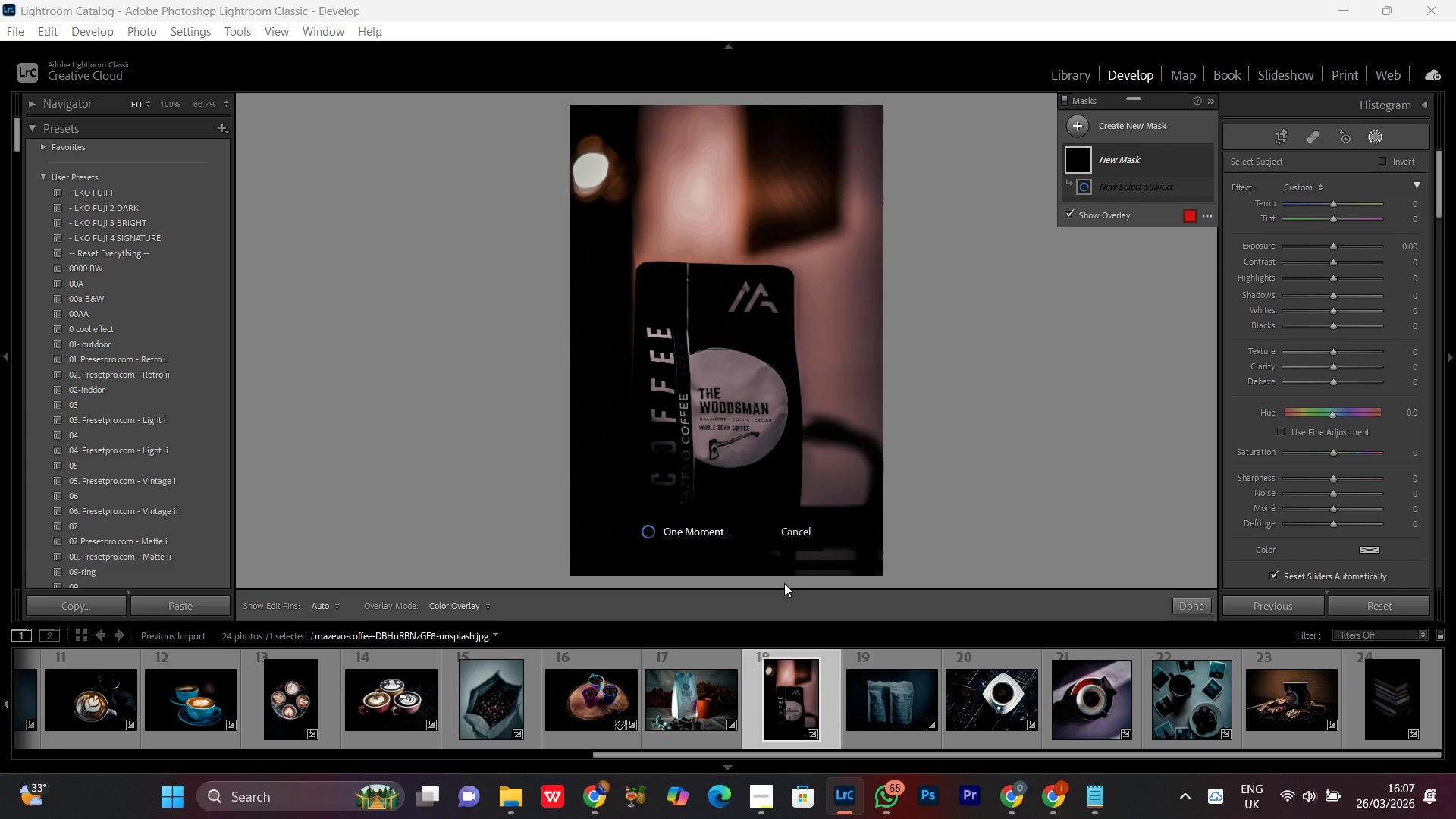 
wait(20.69)
 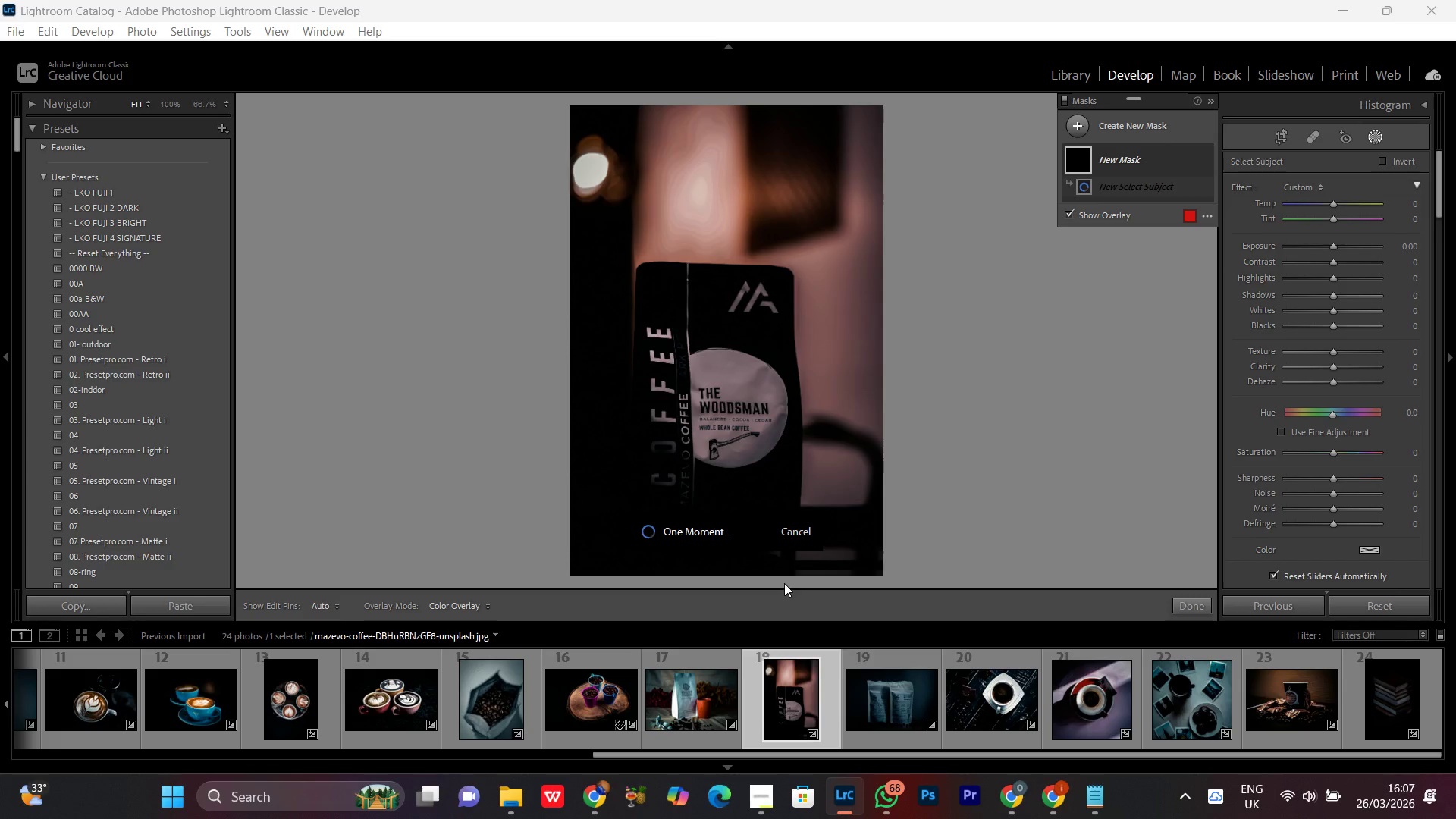 
left_click([1333, 247])
 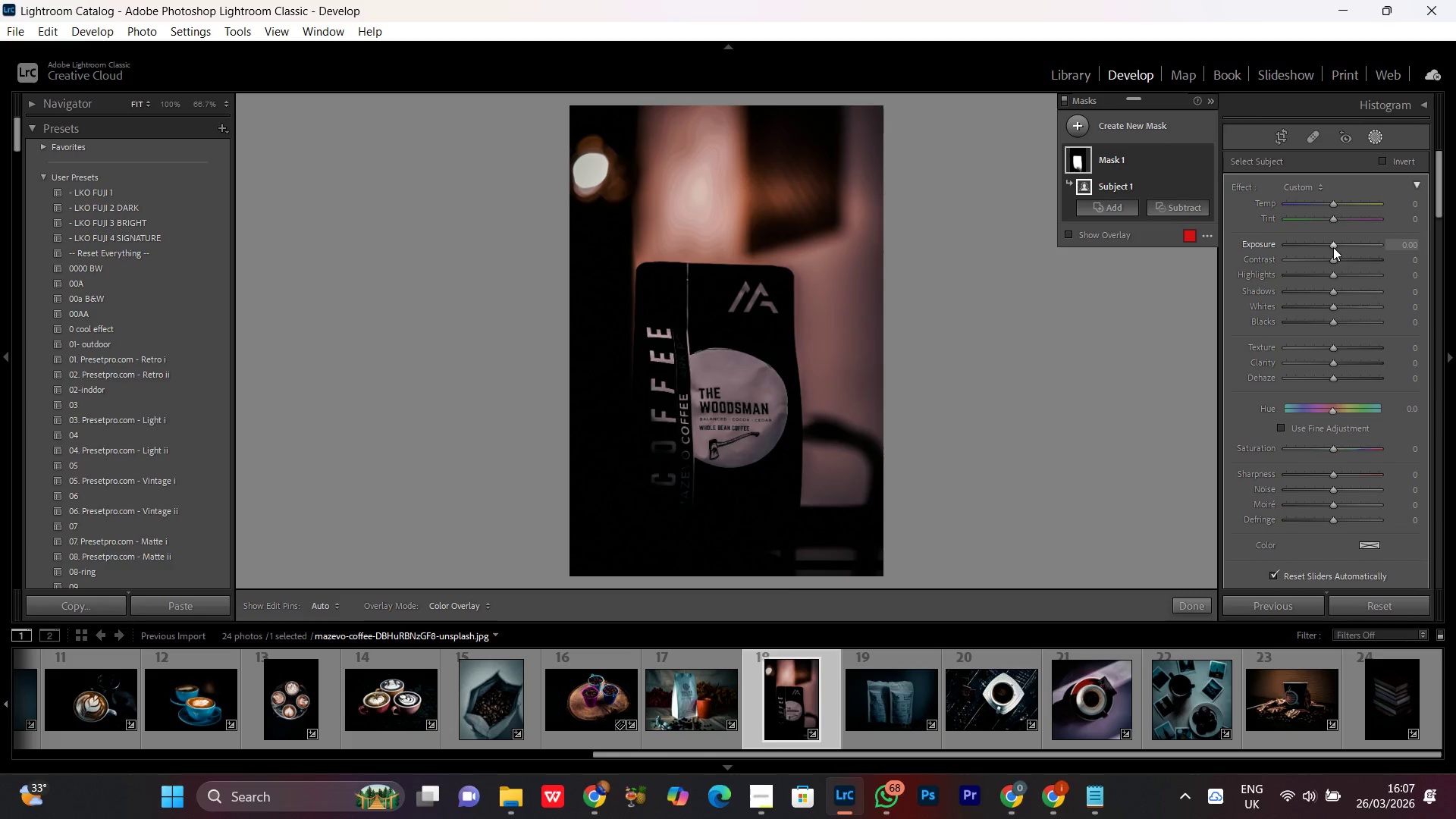 
scroll: coordinate [1333, 247], scroll_direction: up, amount: 13.0
 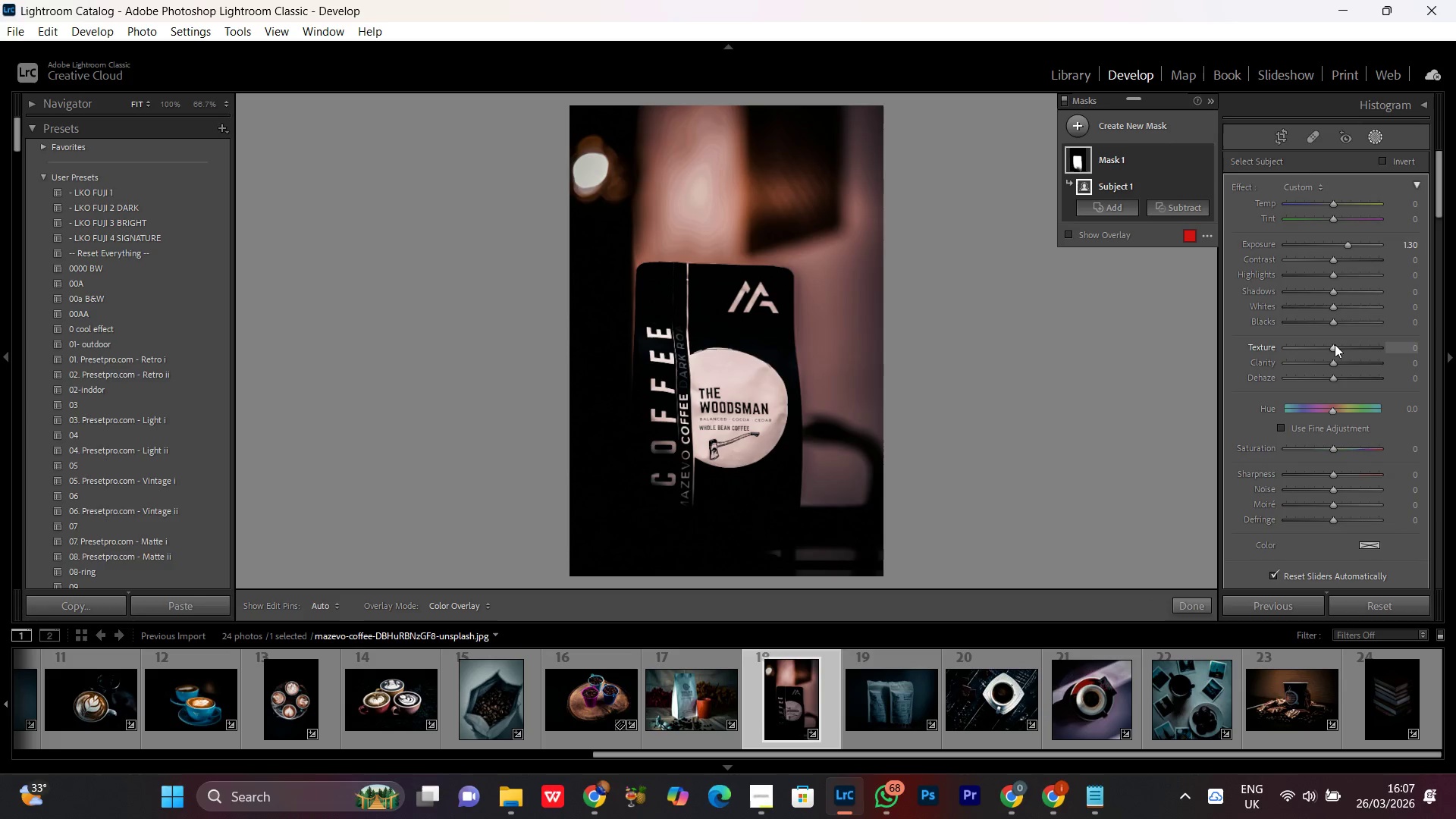 
left_click_drag(start_coordinate=[1335, 346], to_coordinate=[1347, 348])
 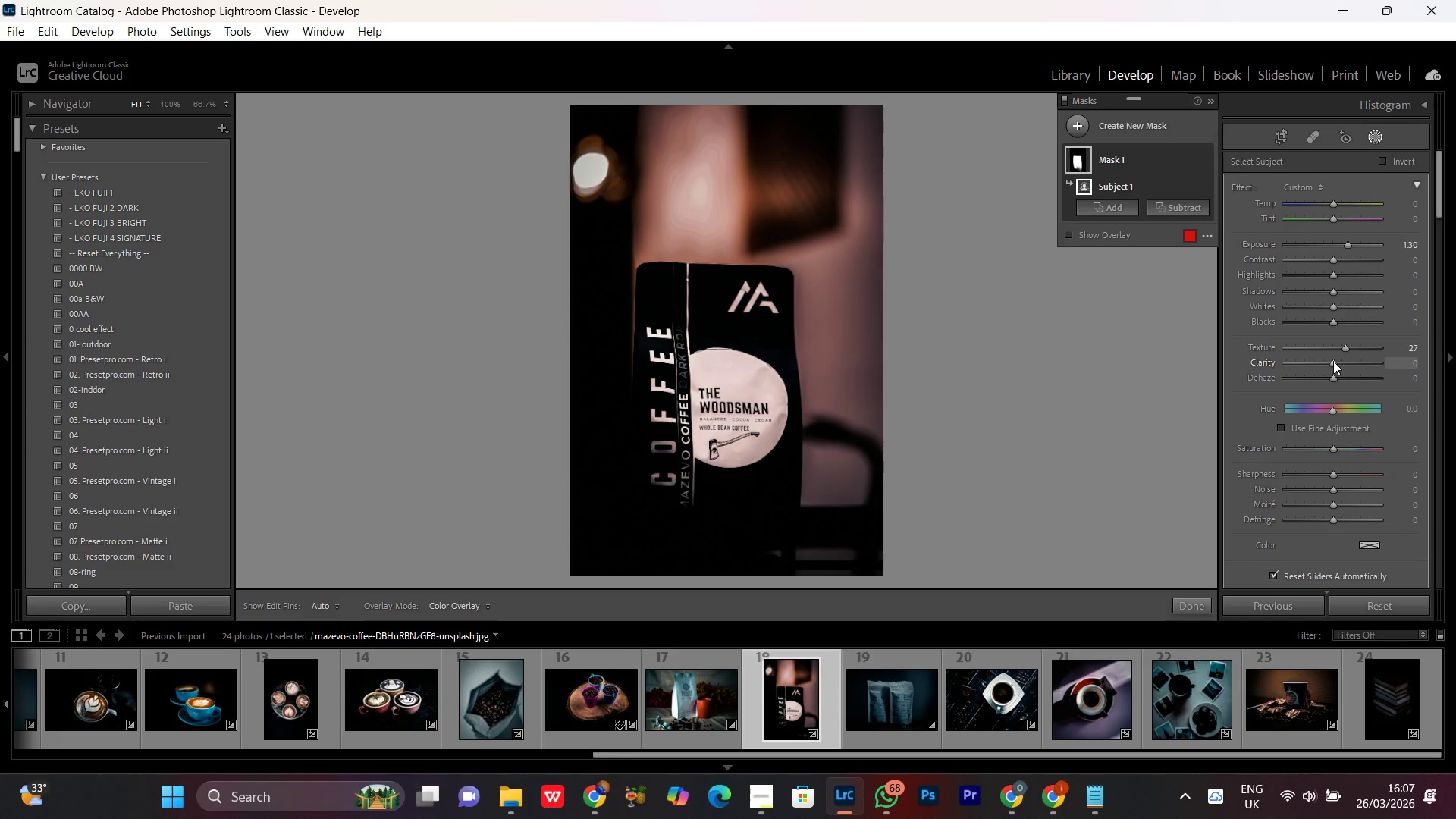 
left_click_drag(start_coordinate=[1333, 362], to_coordinate=[1341, 367])
 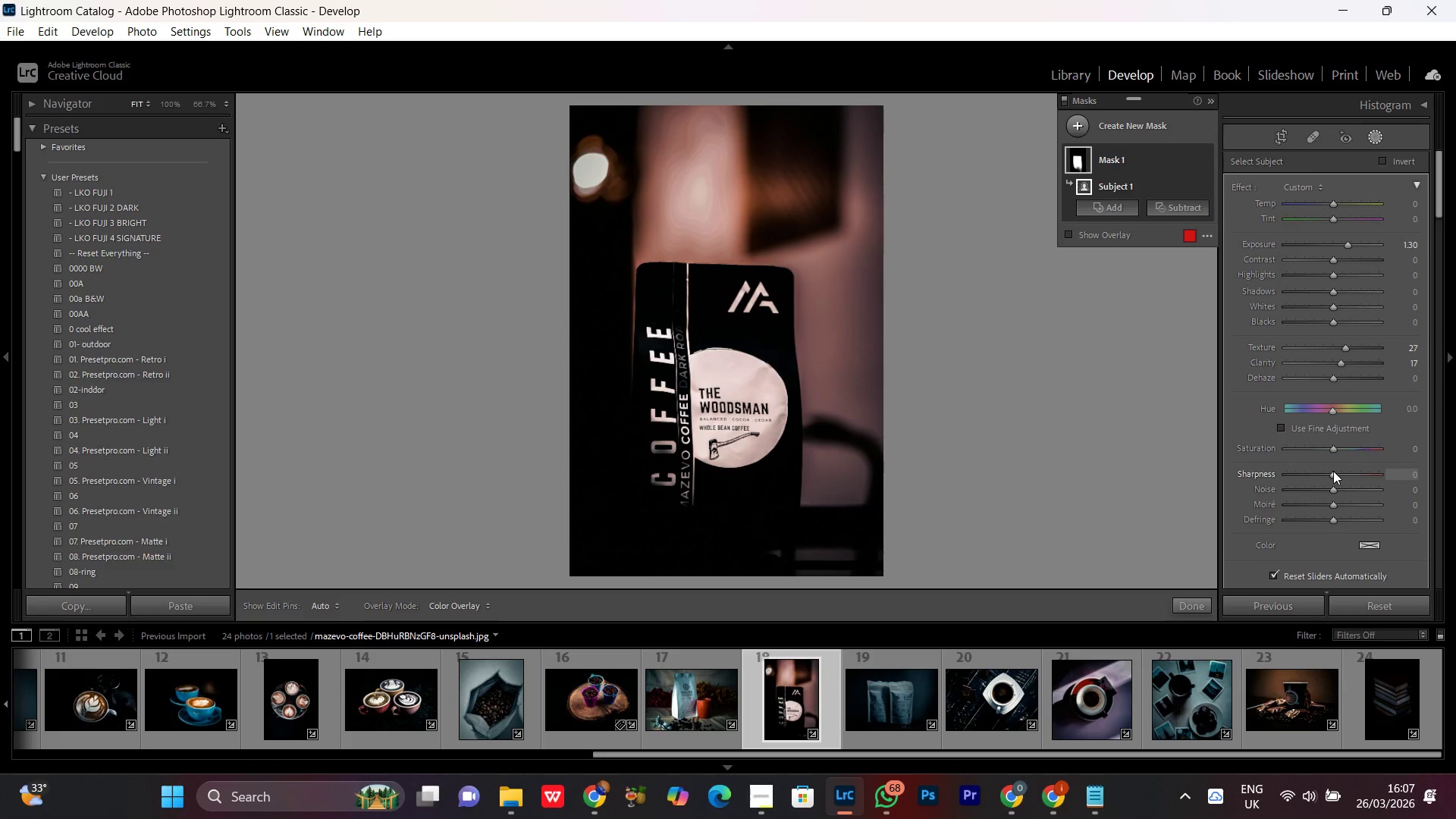 
left_click_drag(start_coordinate=[1334, 472], to_coordinate=[1344, 474])
 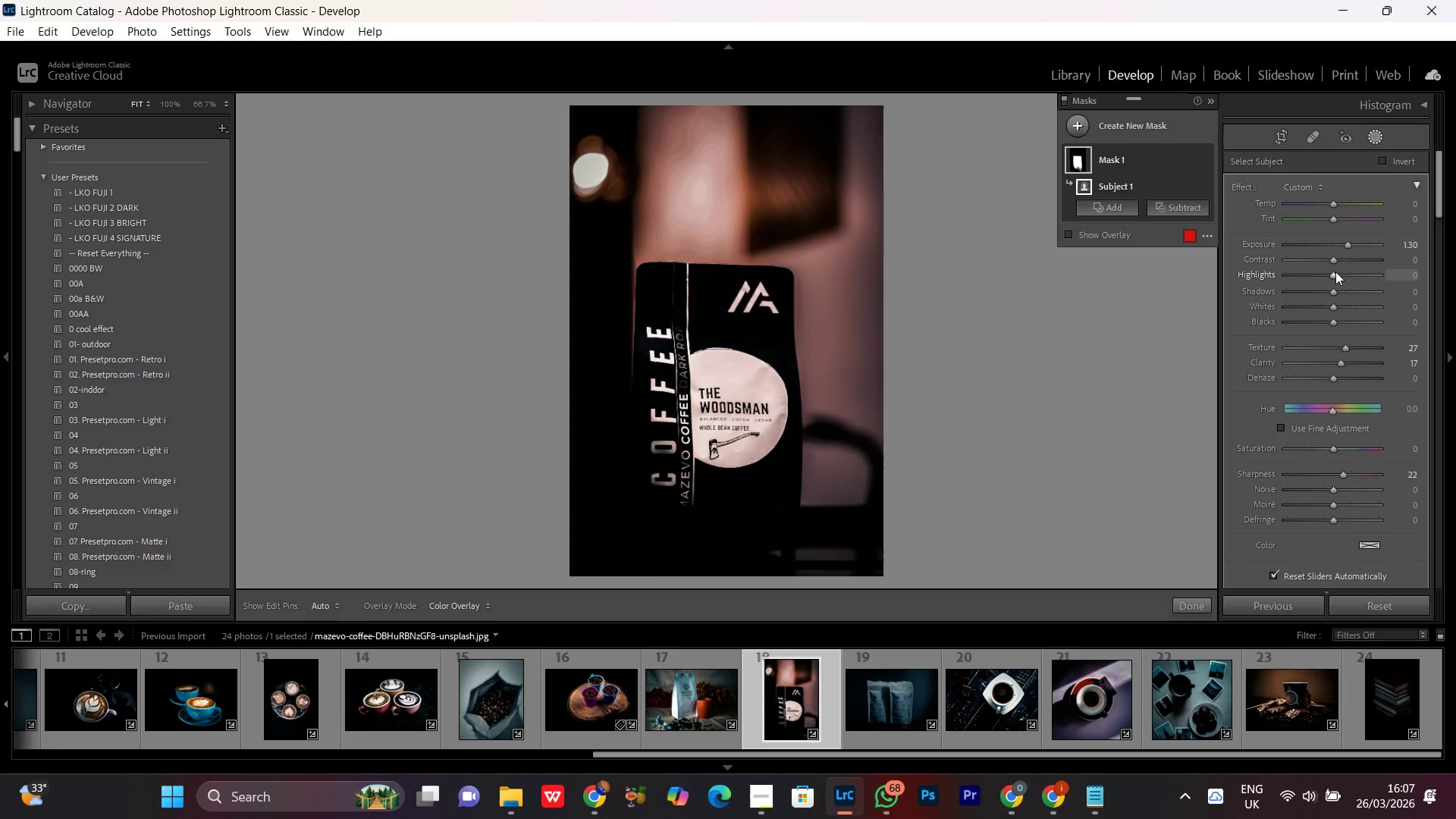 
left_click_drag(start_coordinate=[1335, 271], to_coordinate=[1345, 279])
 